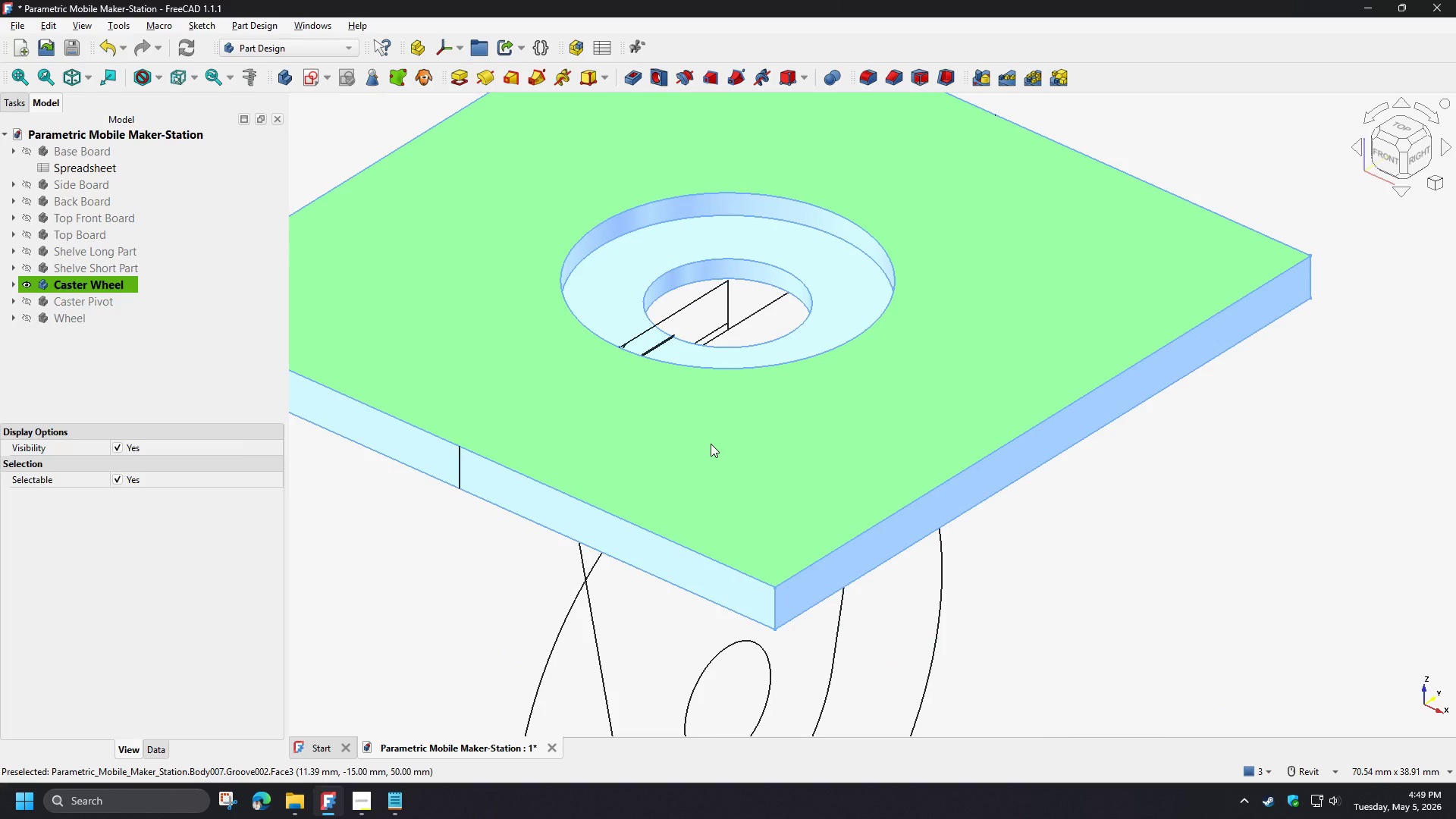 
left_click([14, 271])
 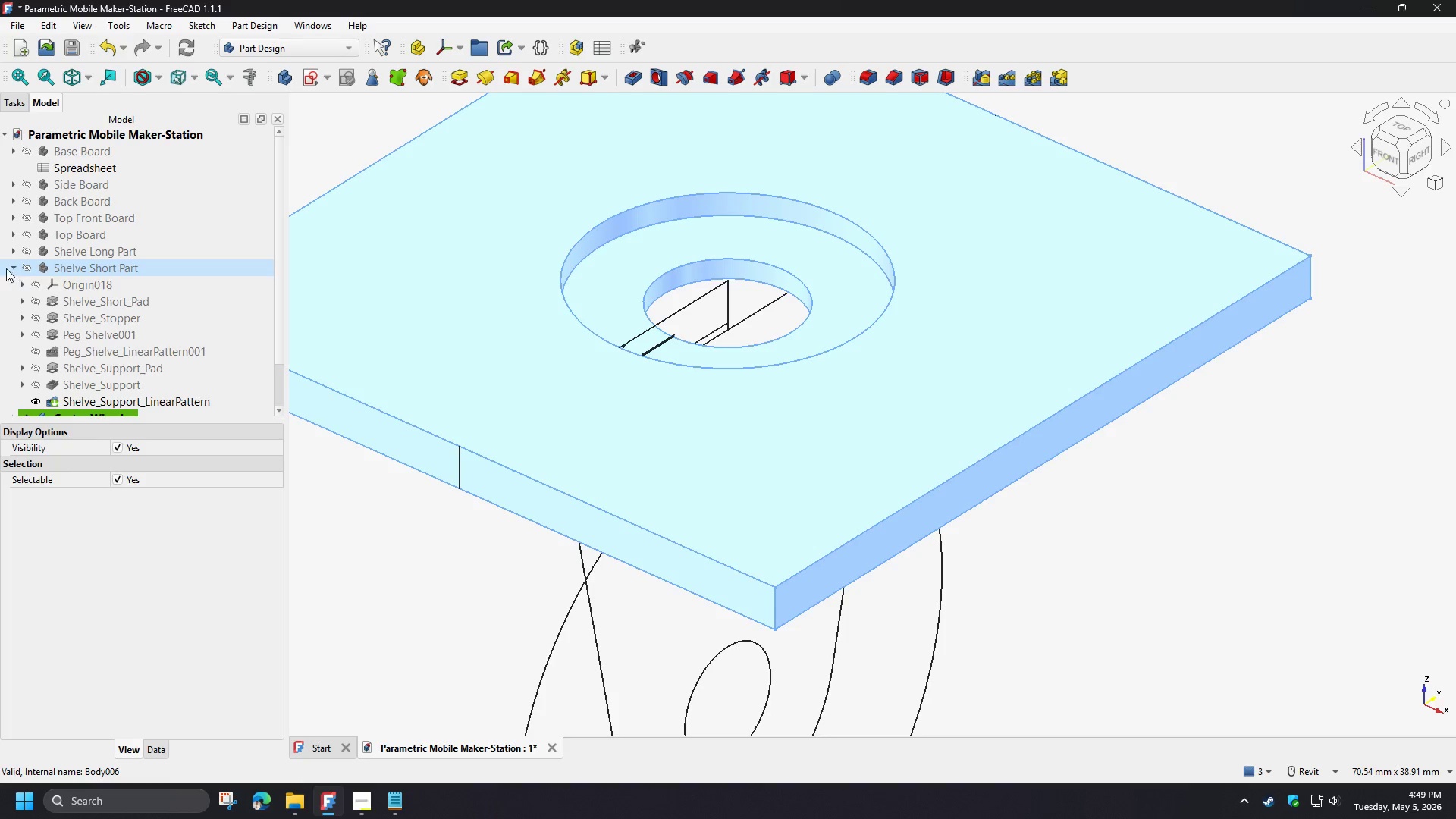 
left_click([13, 267])
 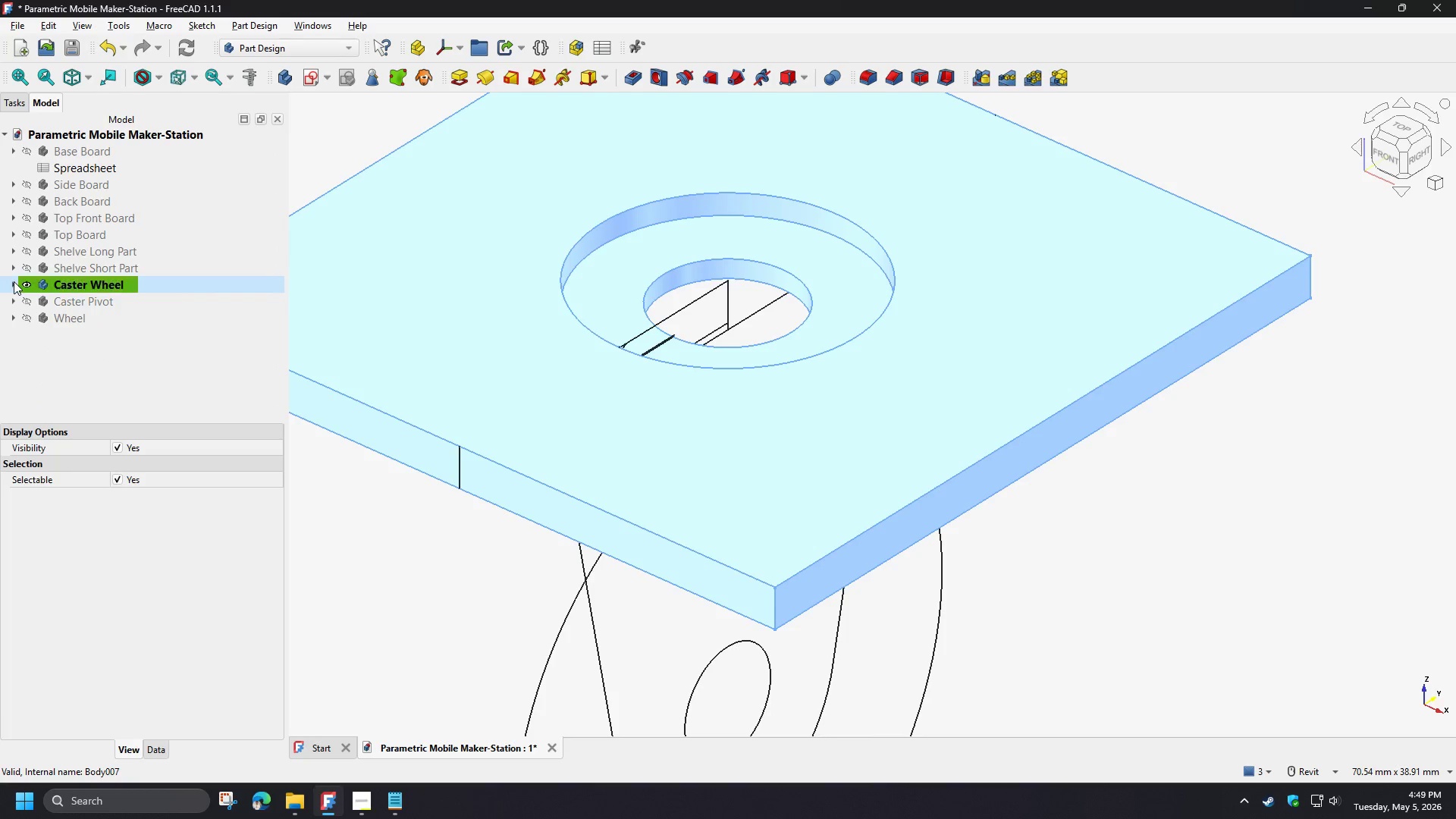 
left_click([13, 281])
 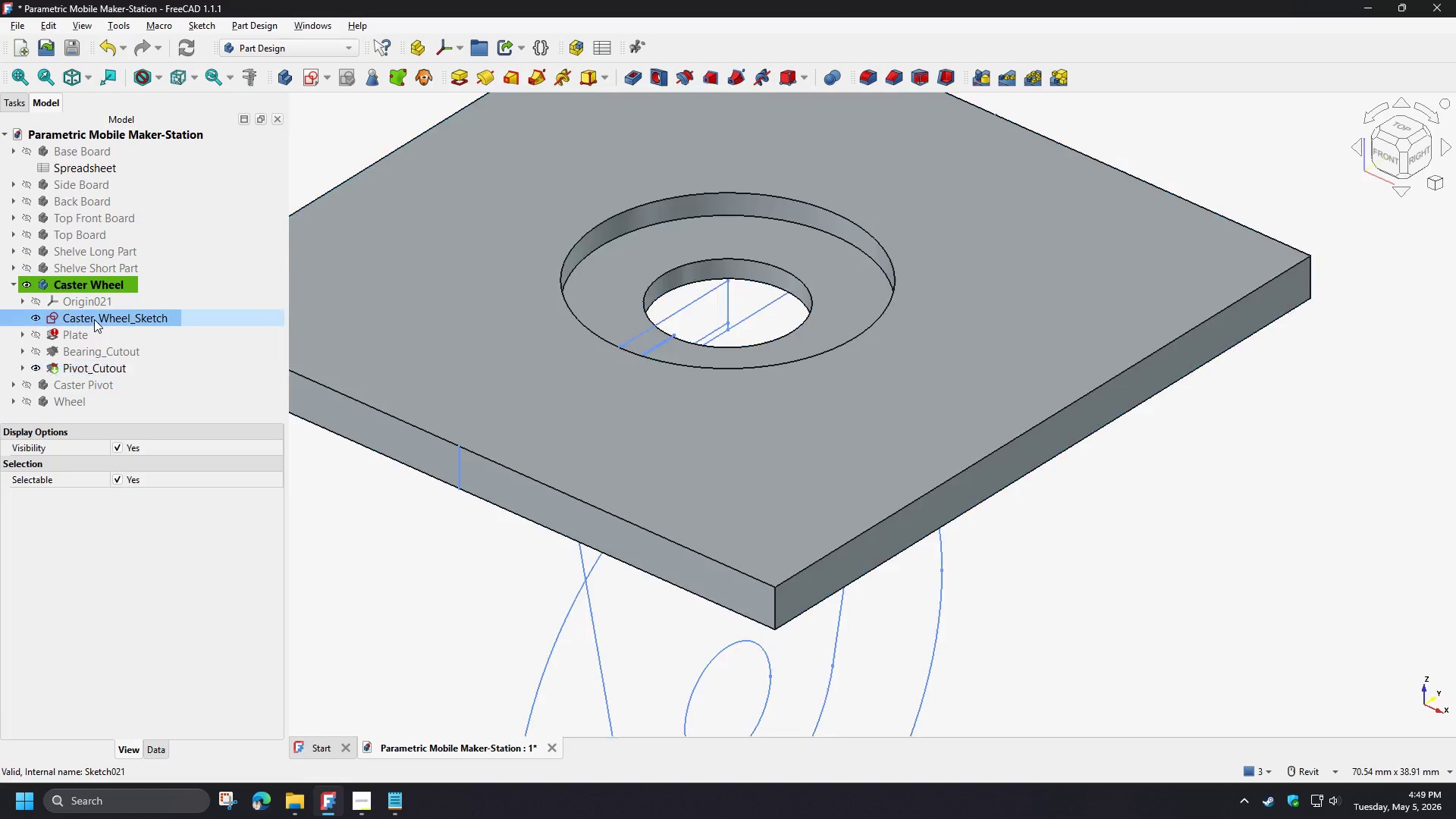 
double_click([94, 319])
 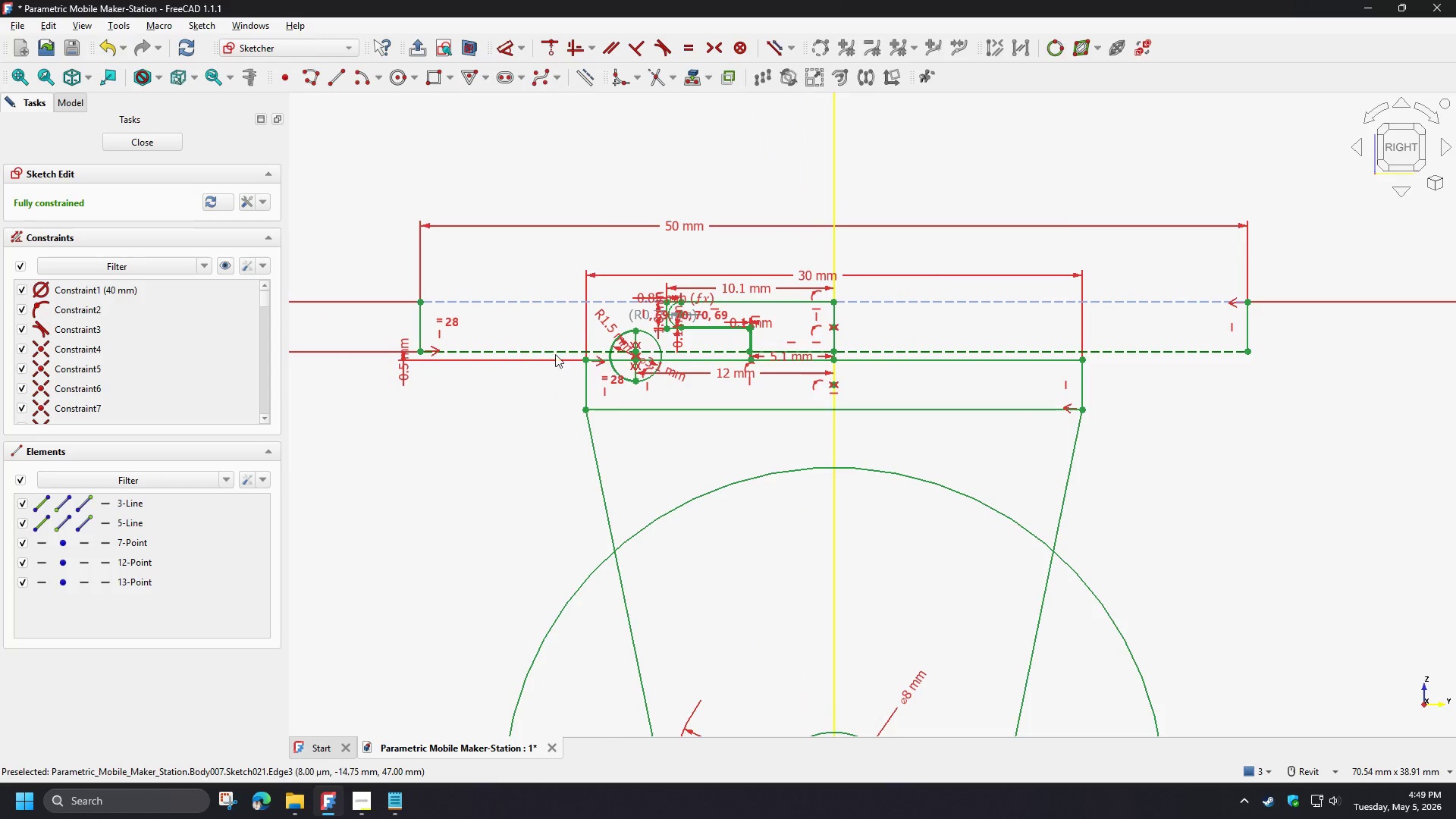 
left_click([527, 350])
 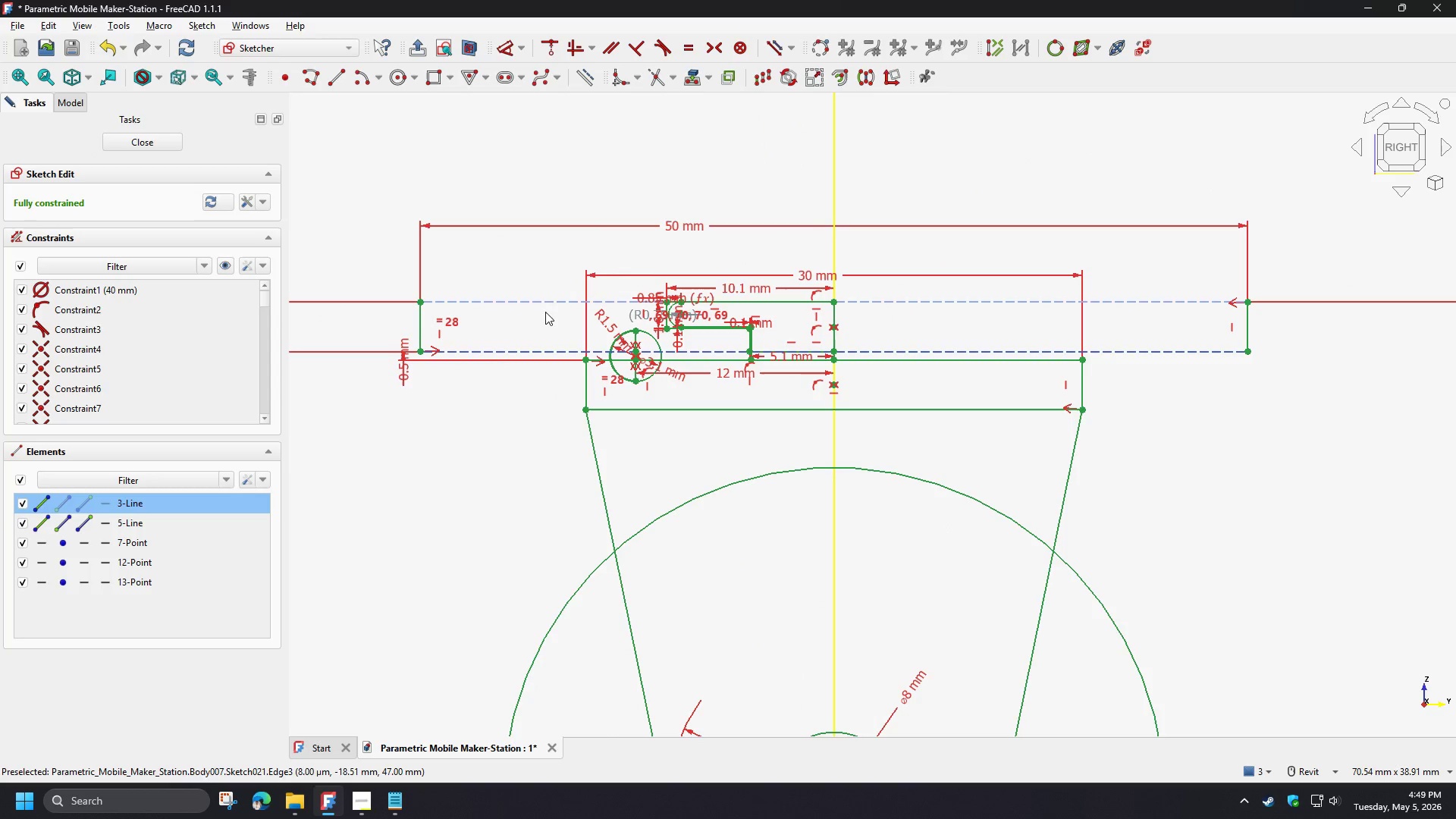 
hold_key(key=ControlLeft, duration=0.59)
left_click([543, 299])
 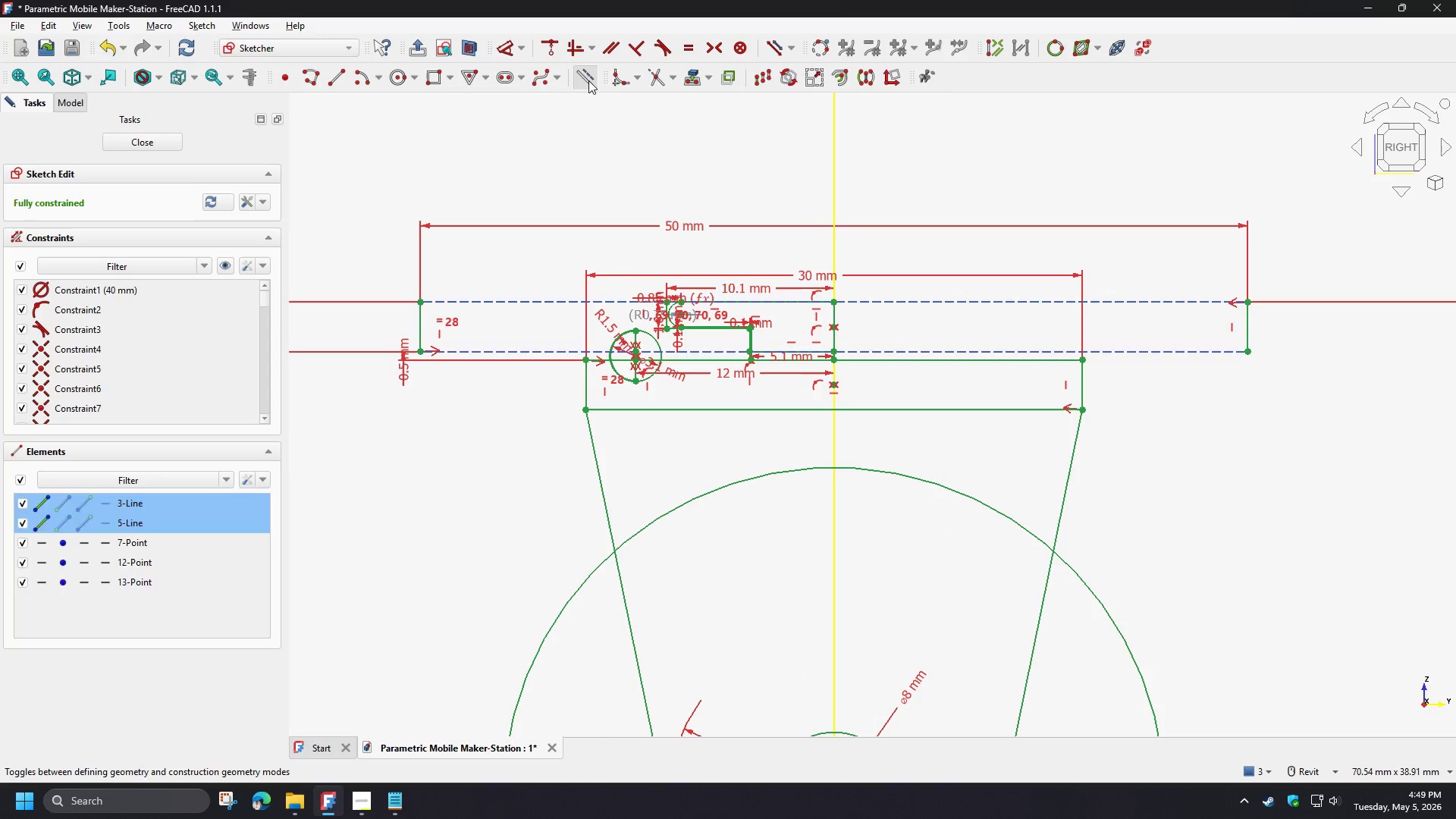 
double_click([538, 166])
 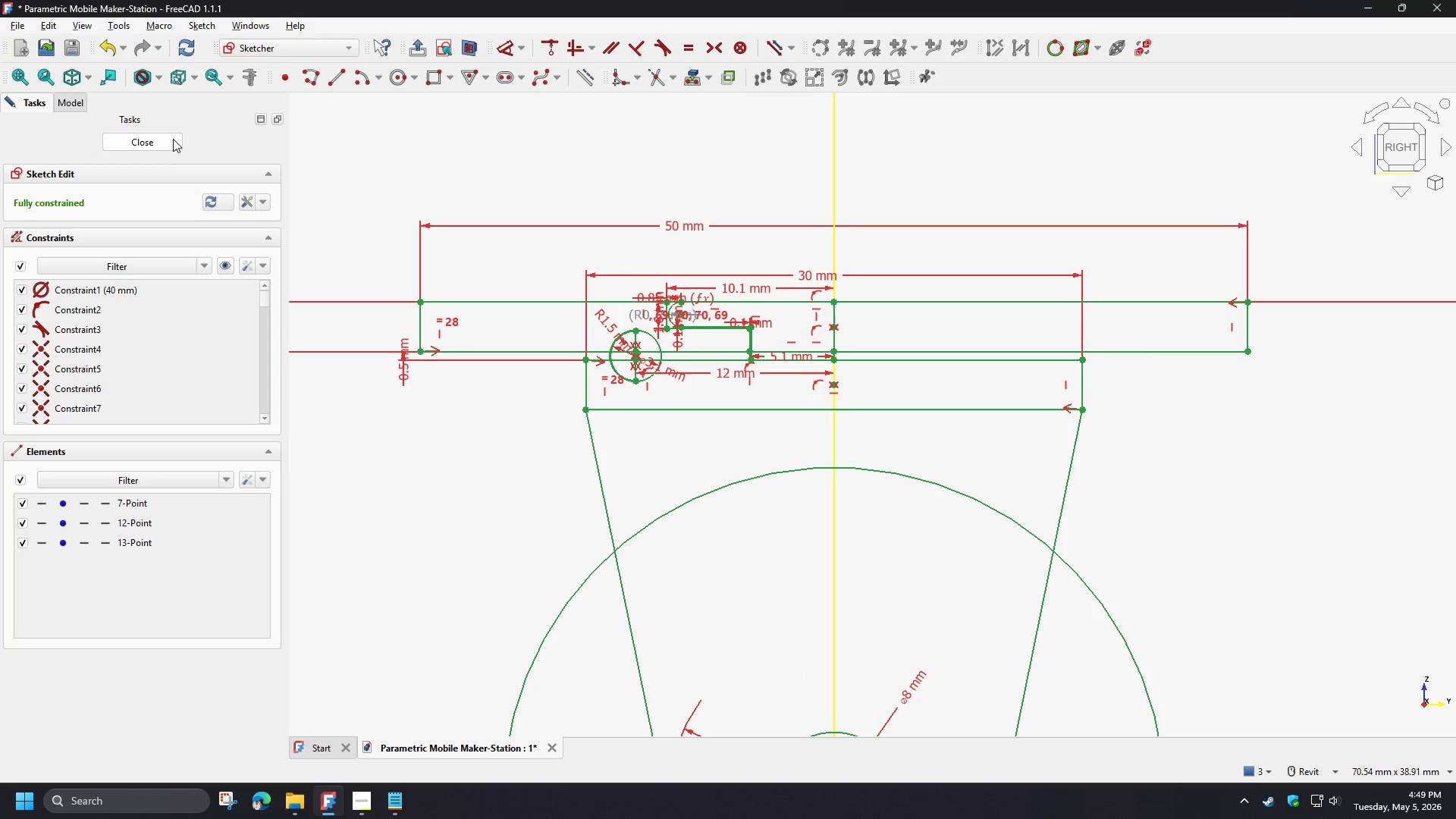 
left_click([158, 144])
 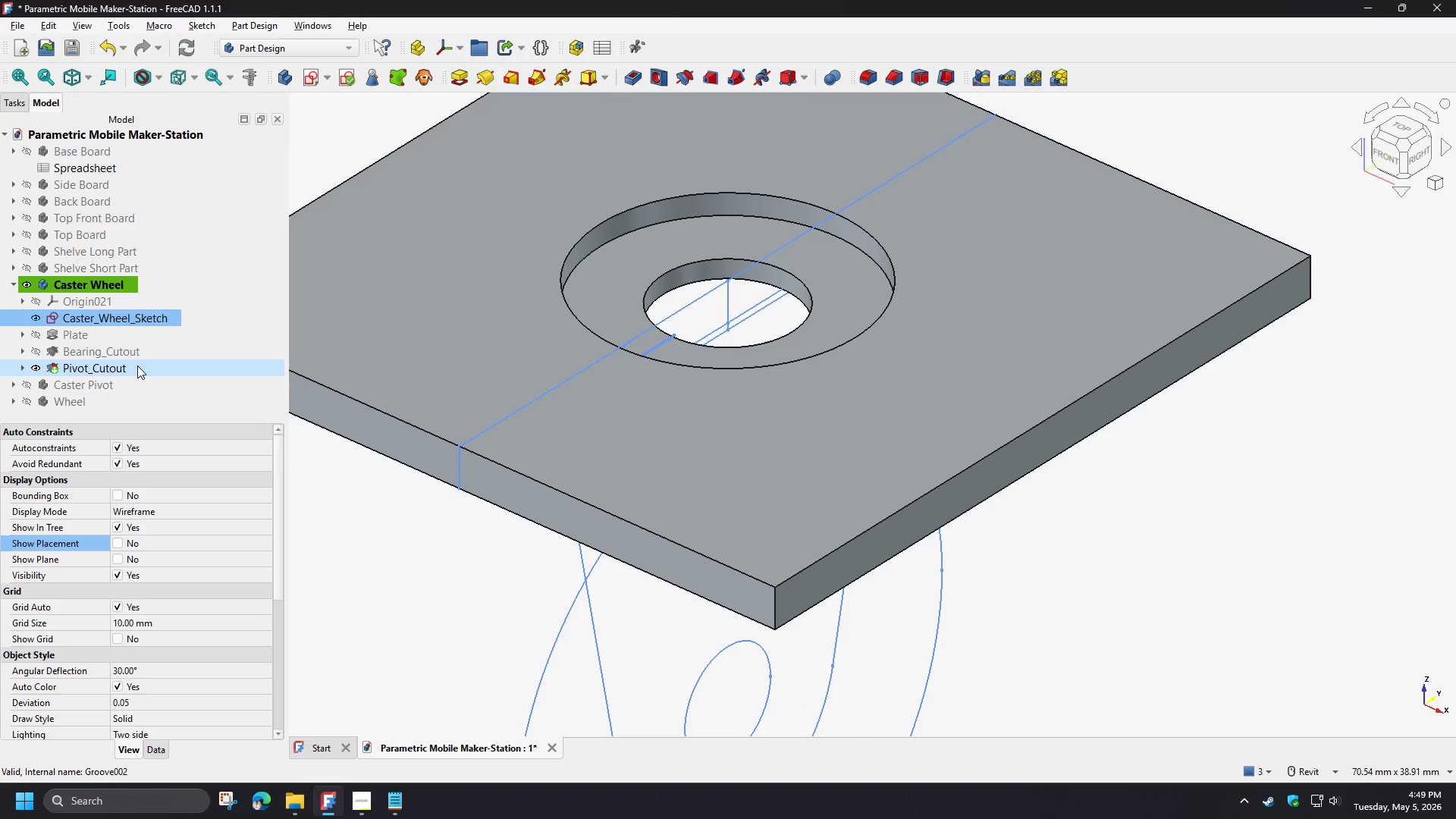 
key(Control+S)
 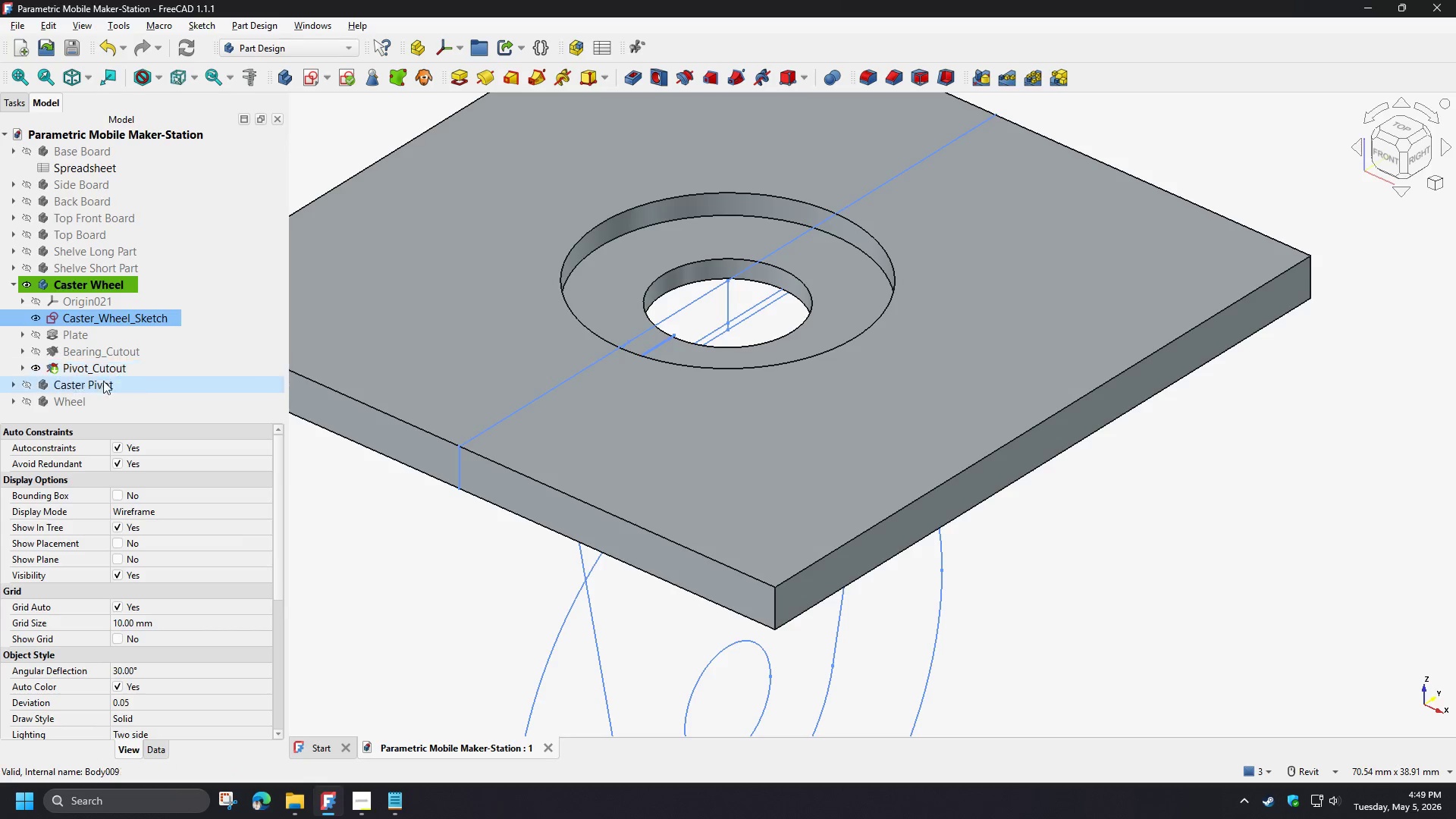 
left_click([20, 385])
 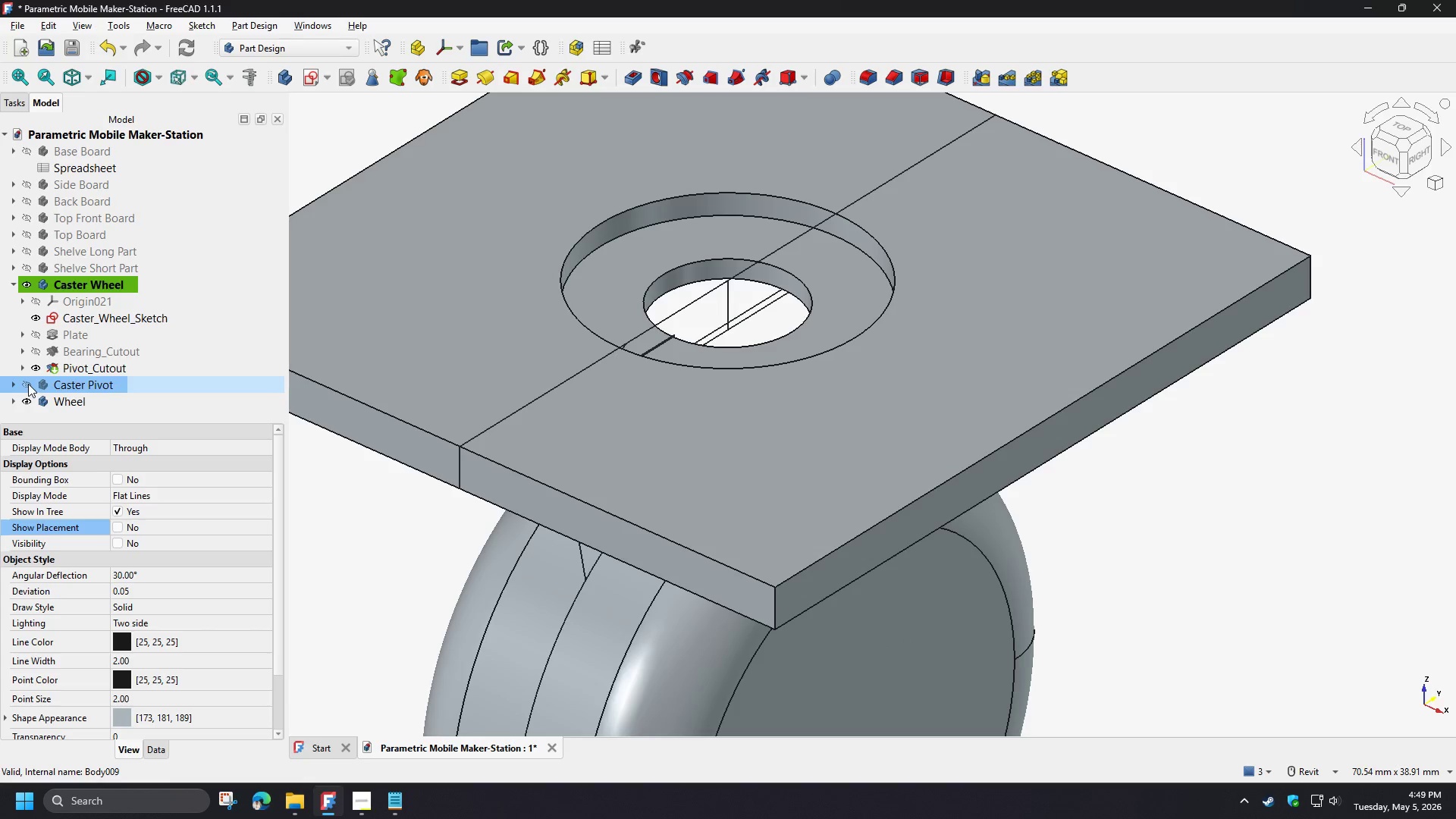 
double_click([28, 384])
 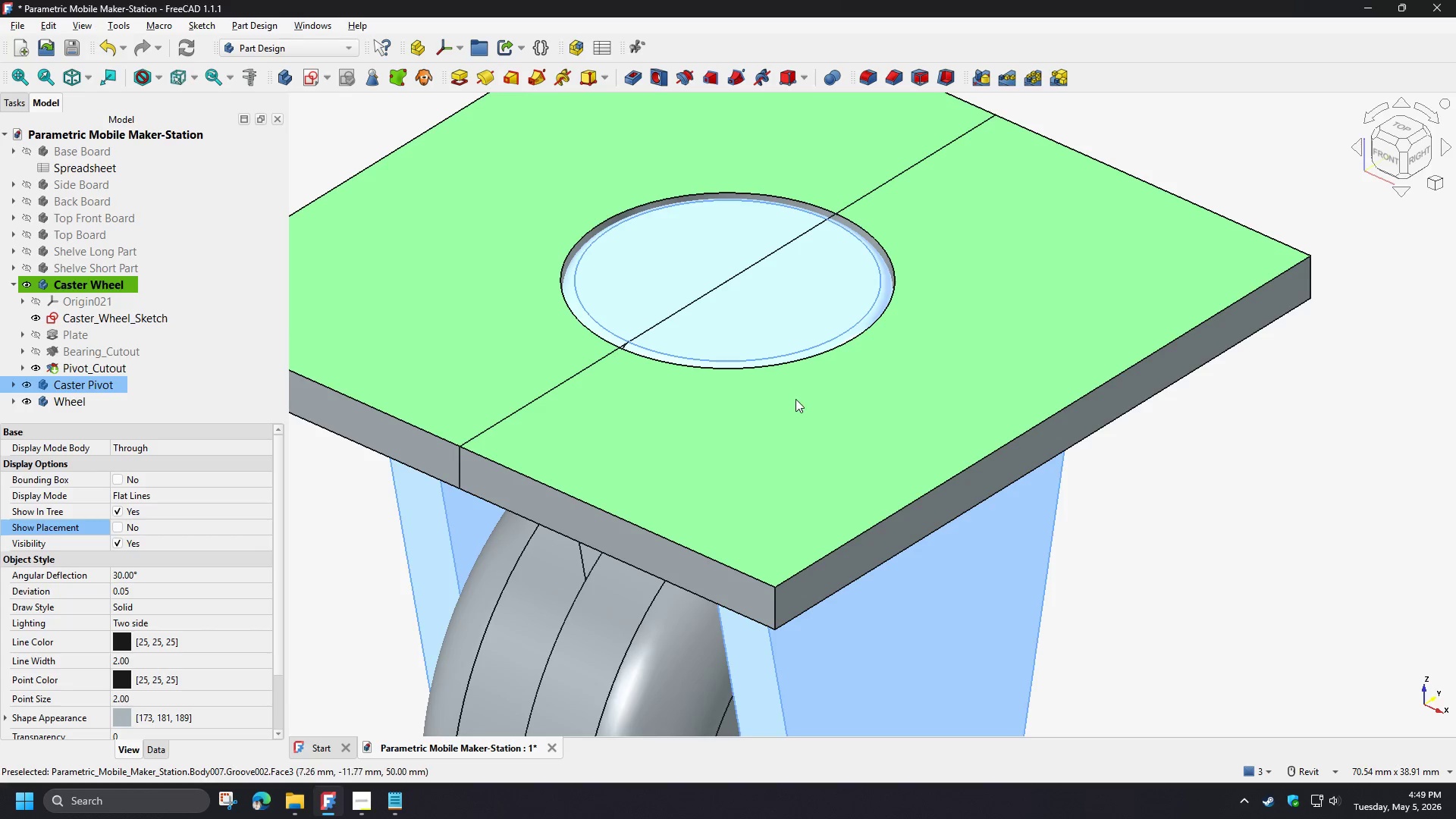 
left_click([1127, 413])
 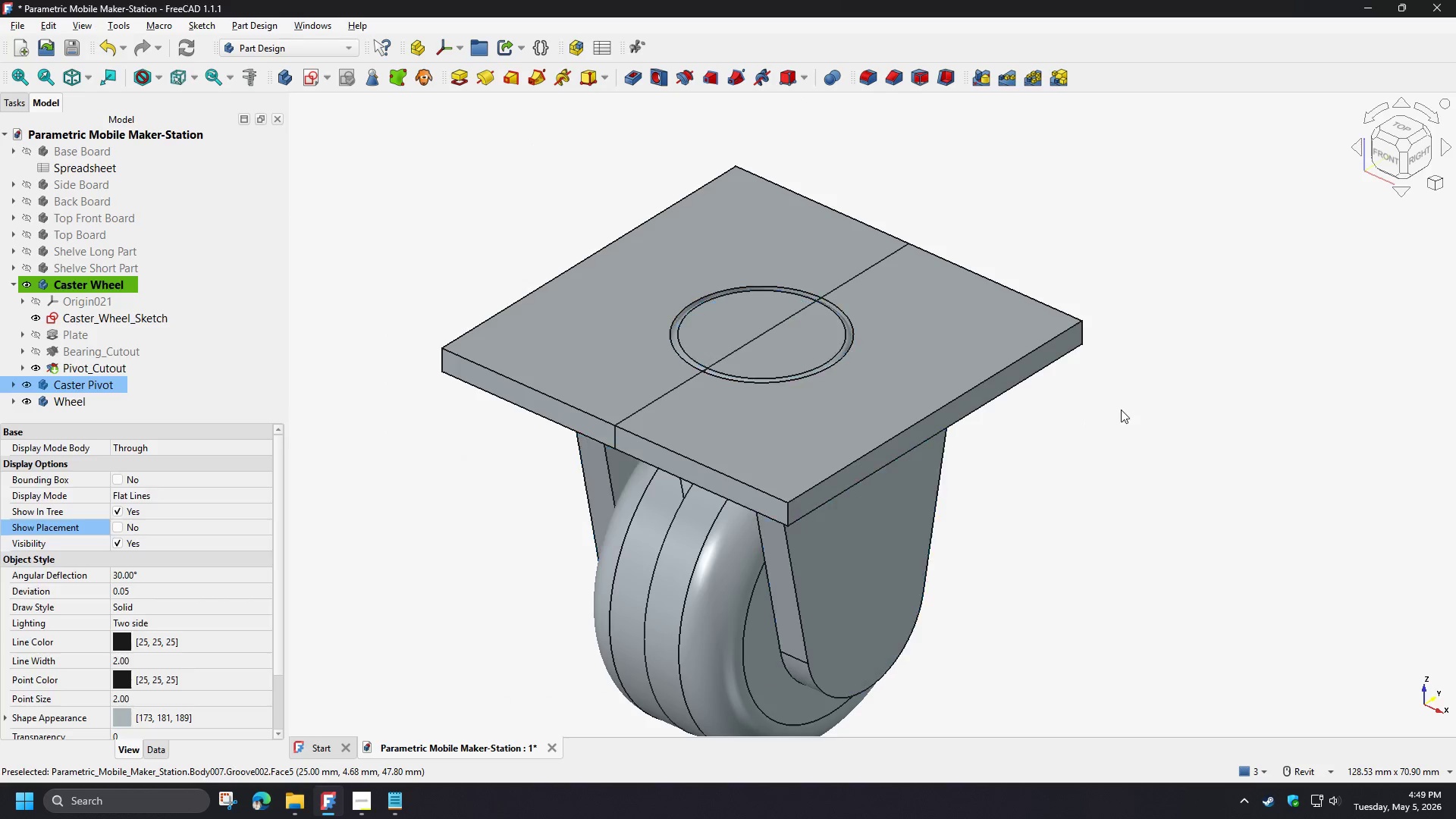 
scroll: coordinate [804, 400], scroll_direction: down, amount: 3.0
 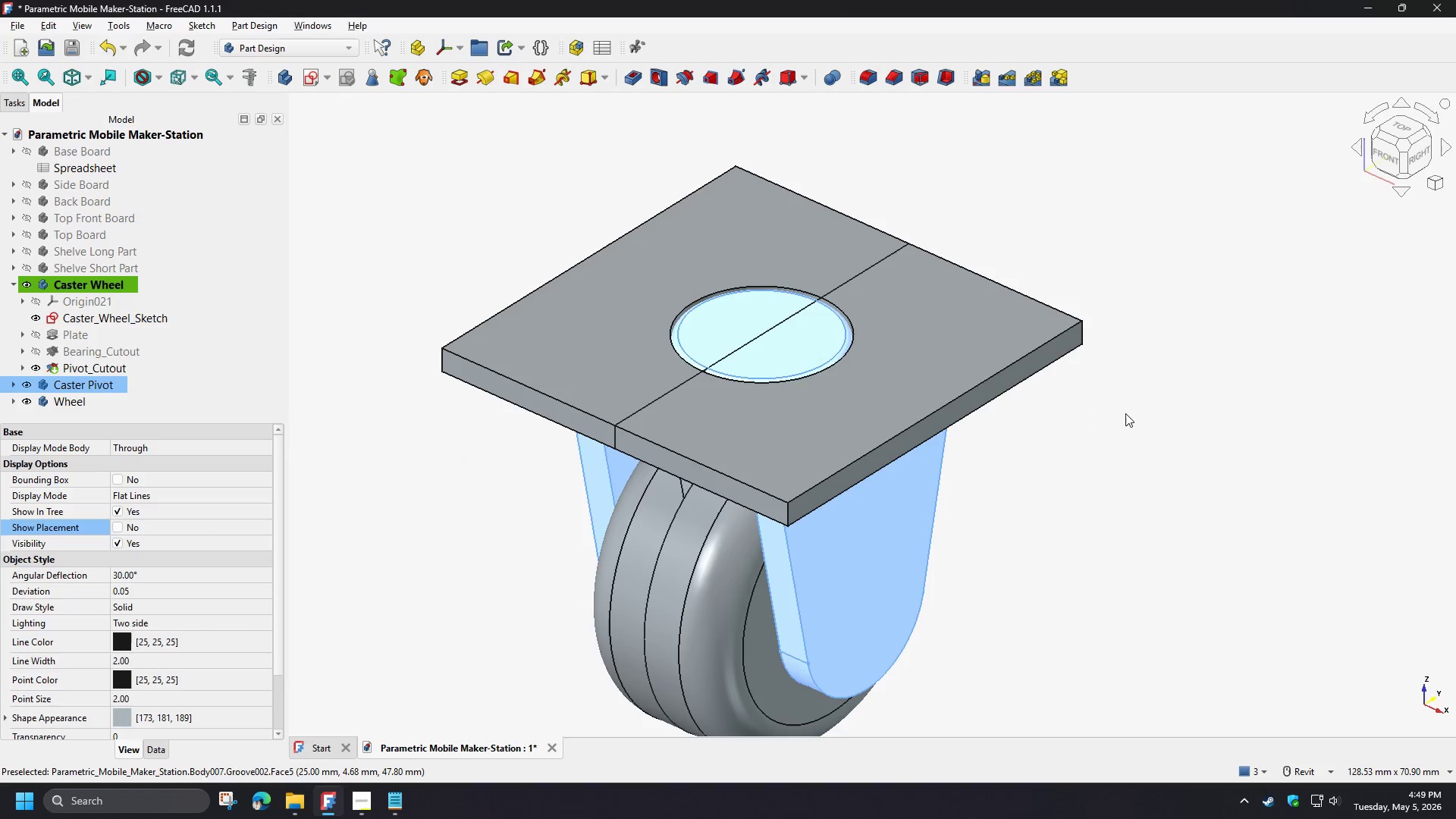 
hold_key(key=ShiftLeft, duration=1.51)
 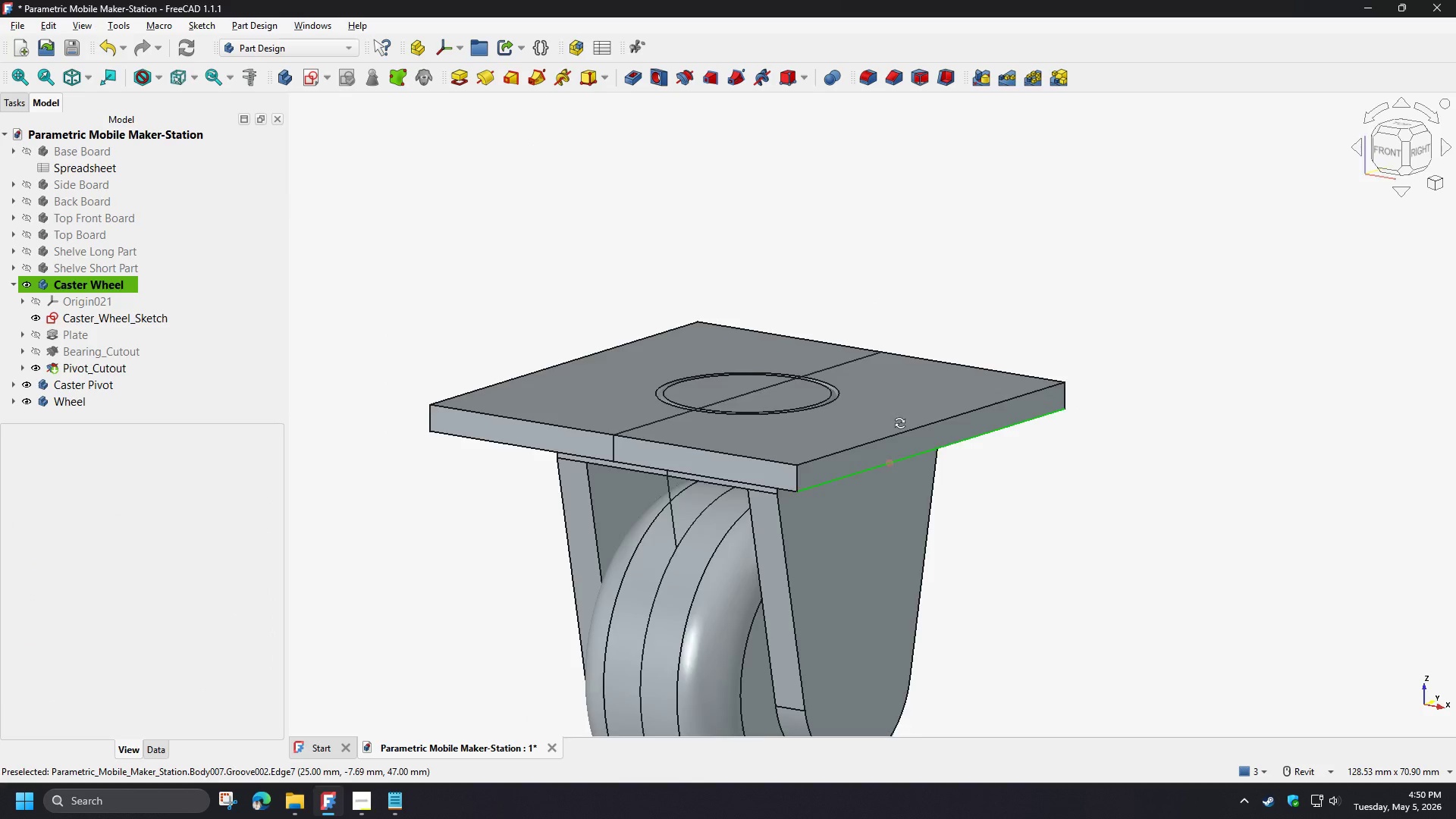 
hold_key(key=ShiftLeft, duration=1.19)
 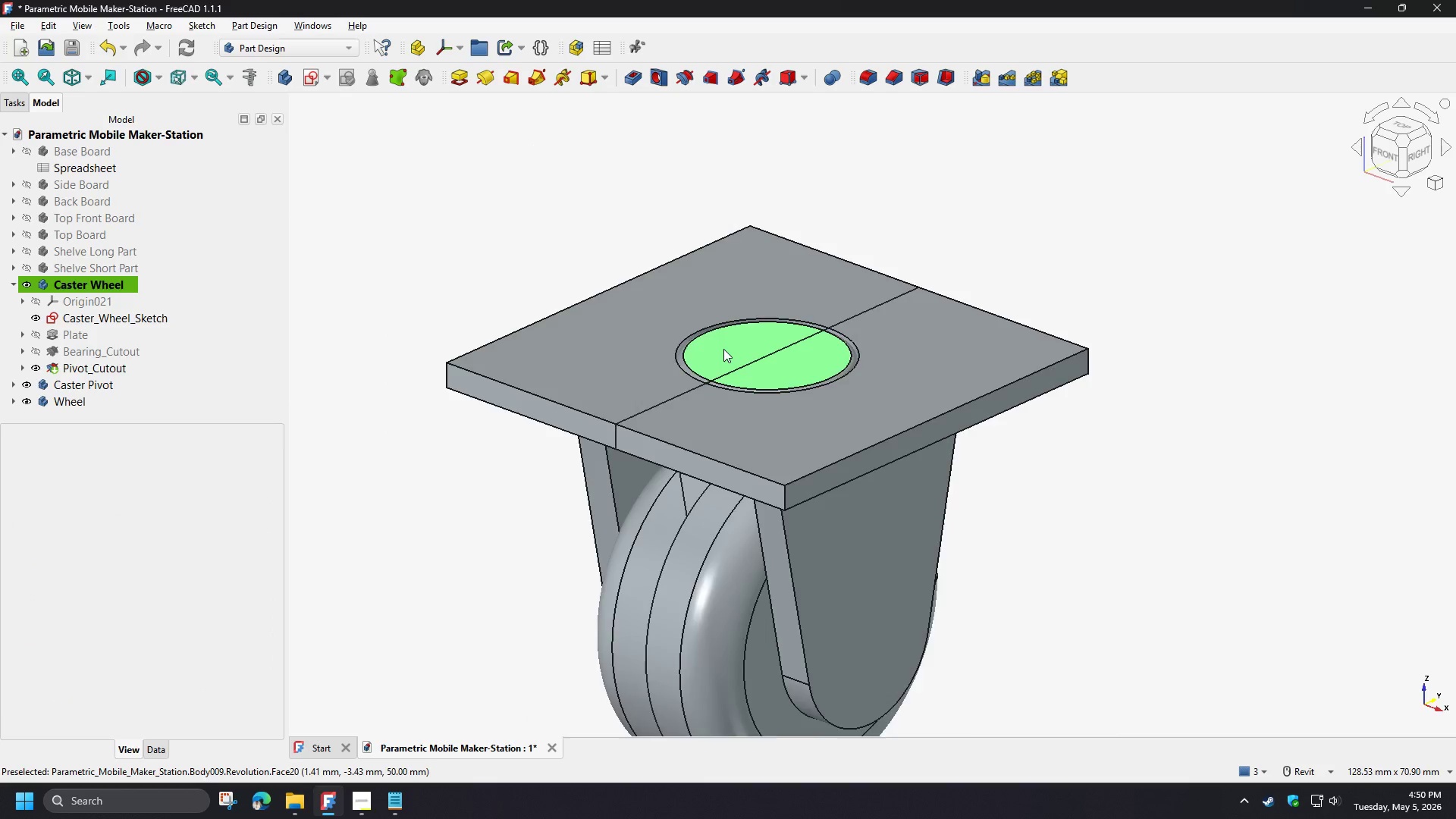 
hold_key(key=ShiftLeft, duration=1.5)
 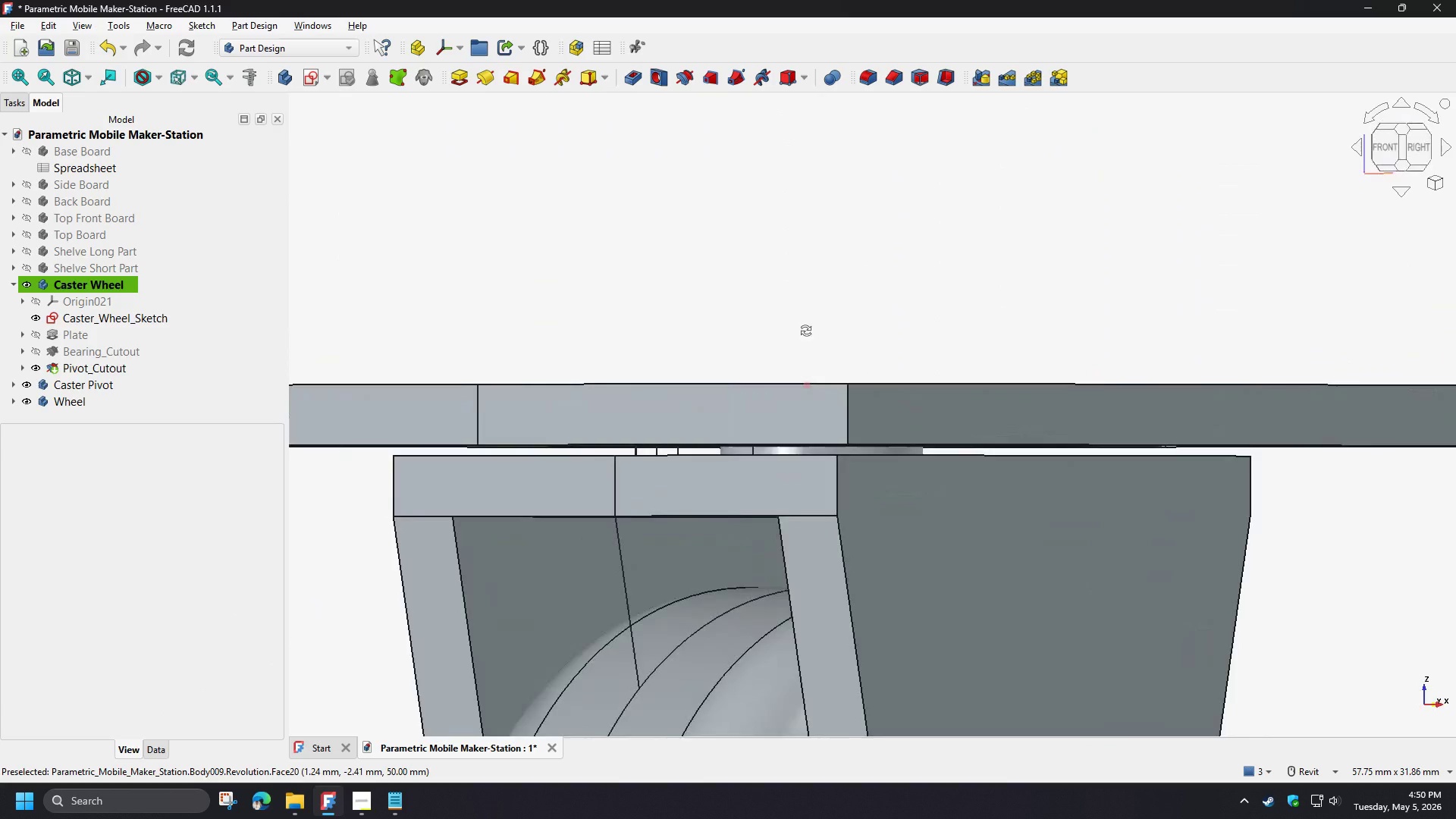 
scroll: coordinate [723, 349], scroll_direction: up, amount: 4.0
 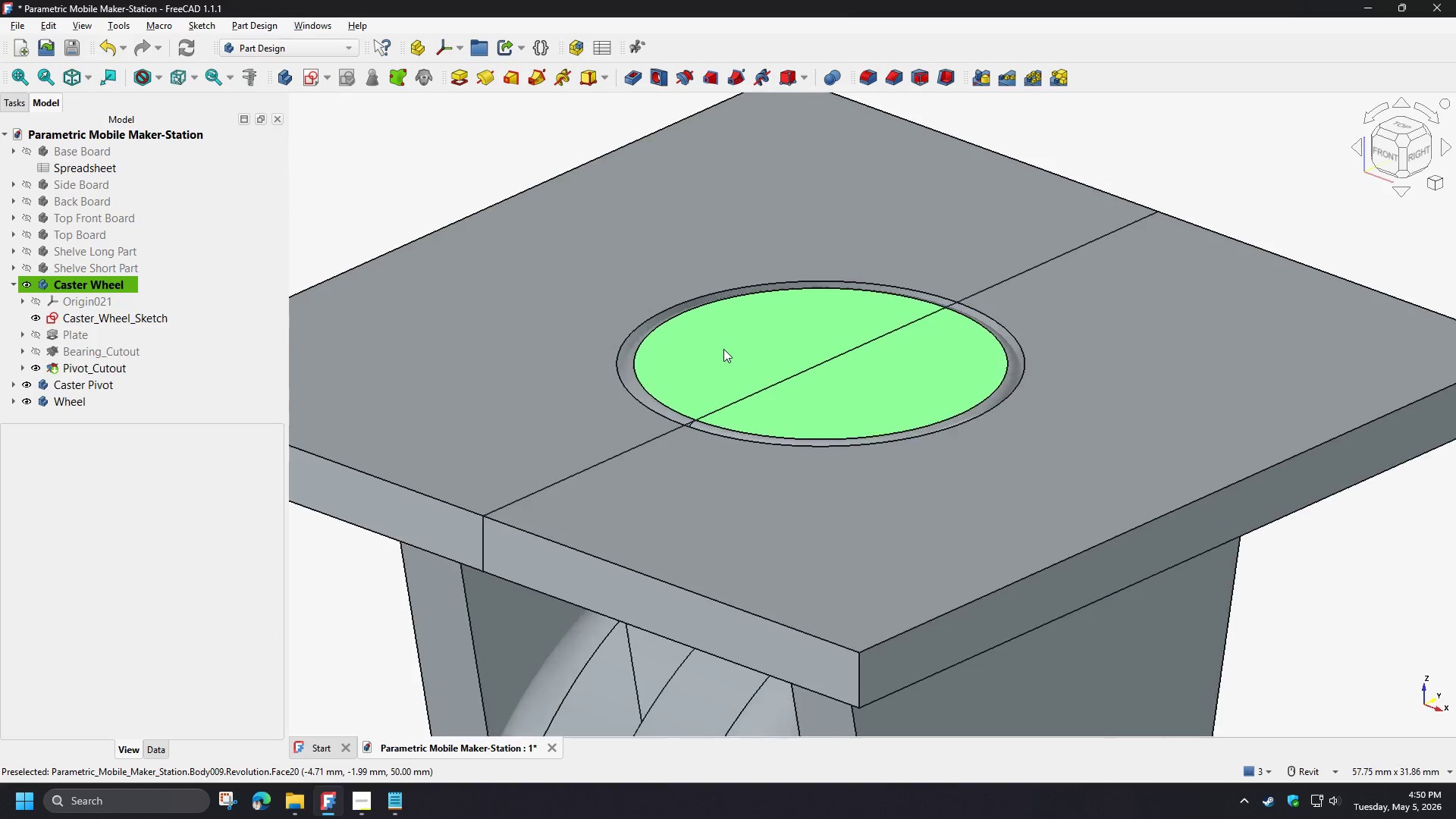 
hold_key(key=ShiftLeft, duration=1.52)
 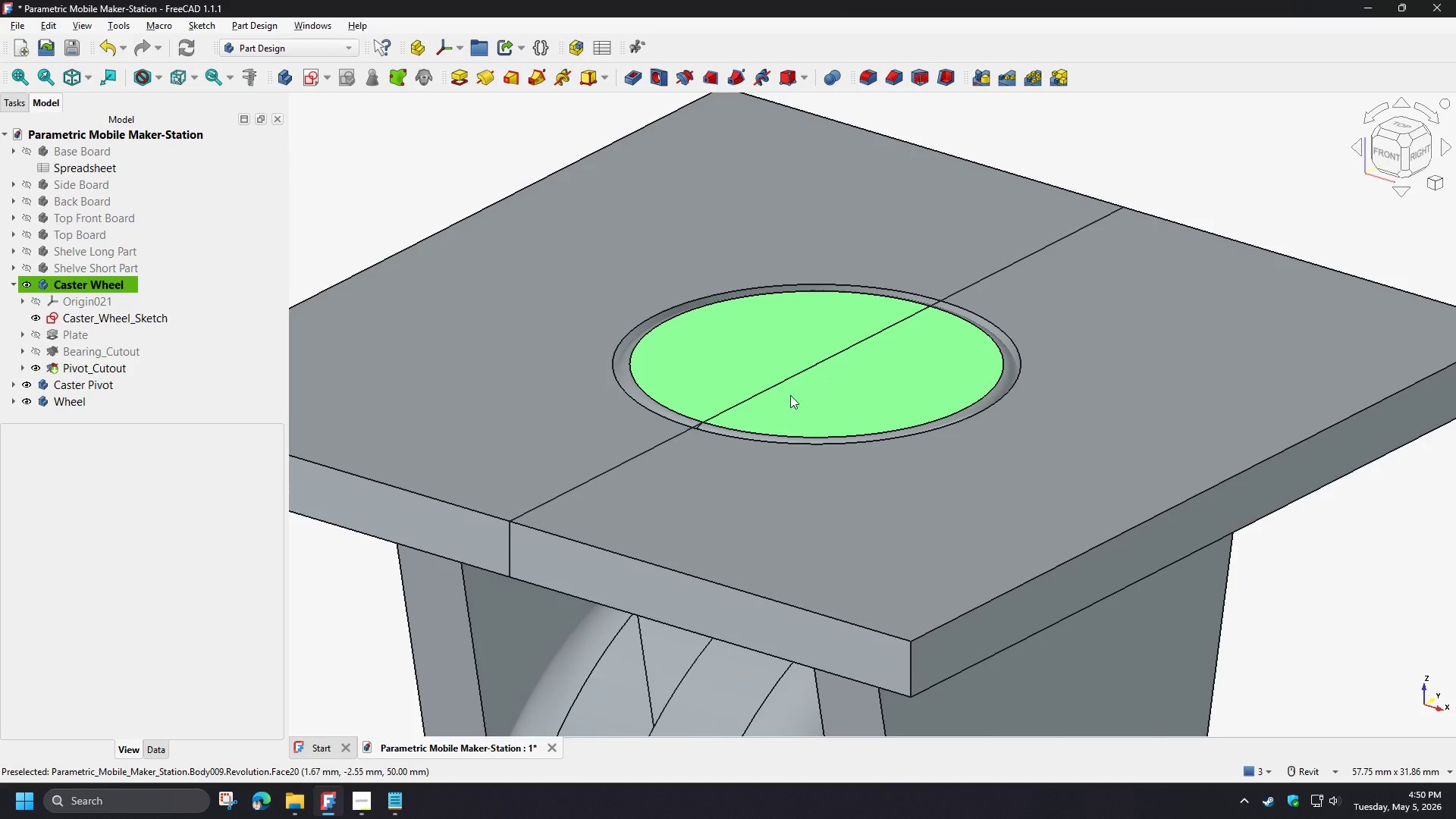 
hold_key(key=ShiftLeft, duration=0.48)
scroll: coordinate [773, 400], scroll_direction: down, amount: 4.0
 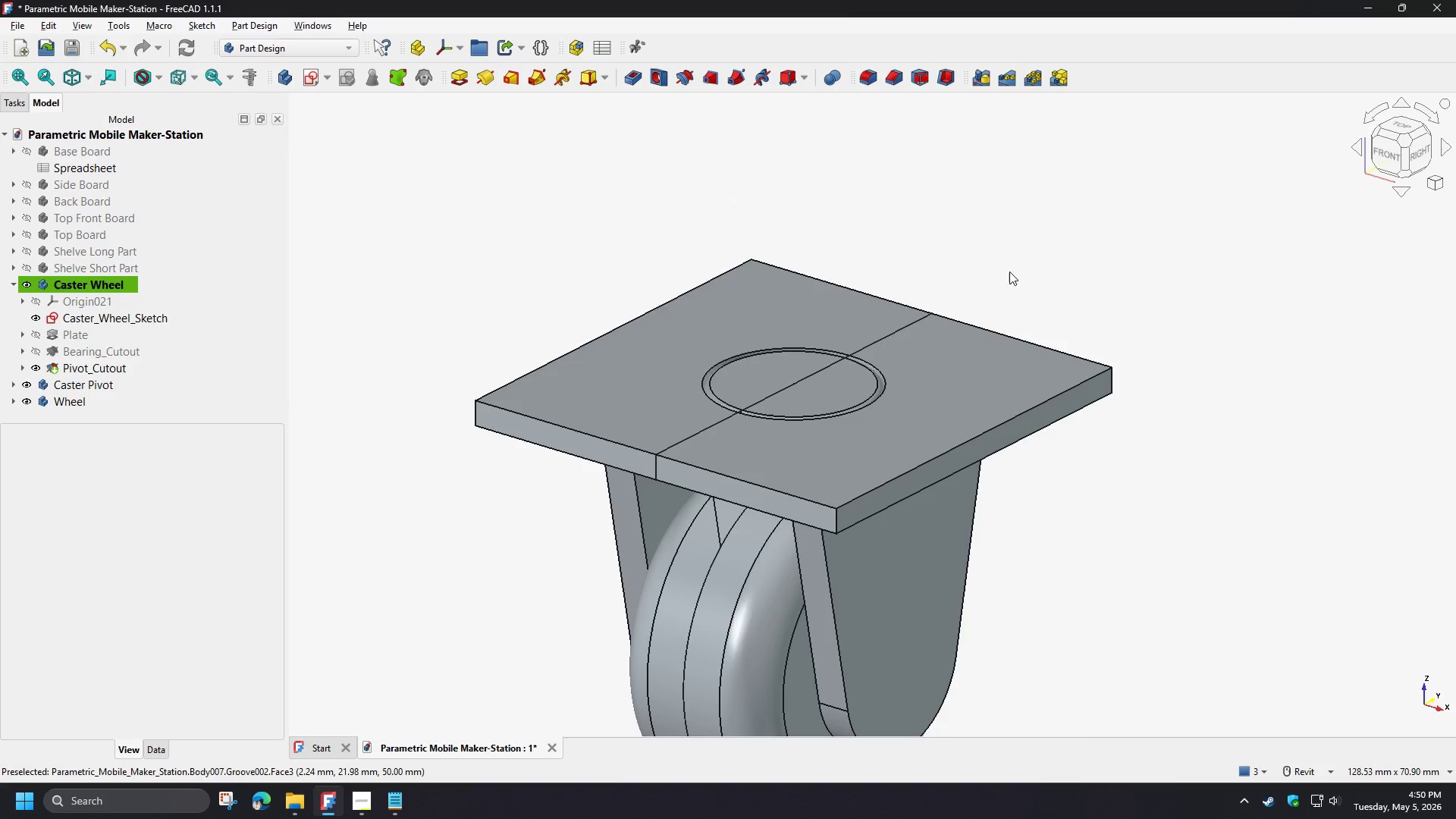 
hold_key(key=ShiftLeft, duration=0.7)
 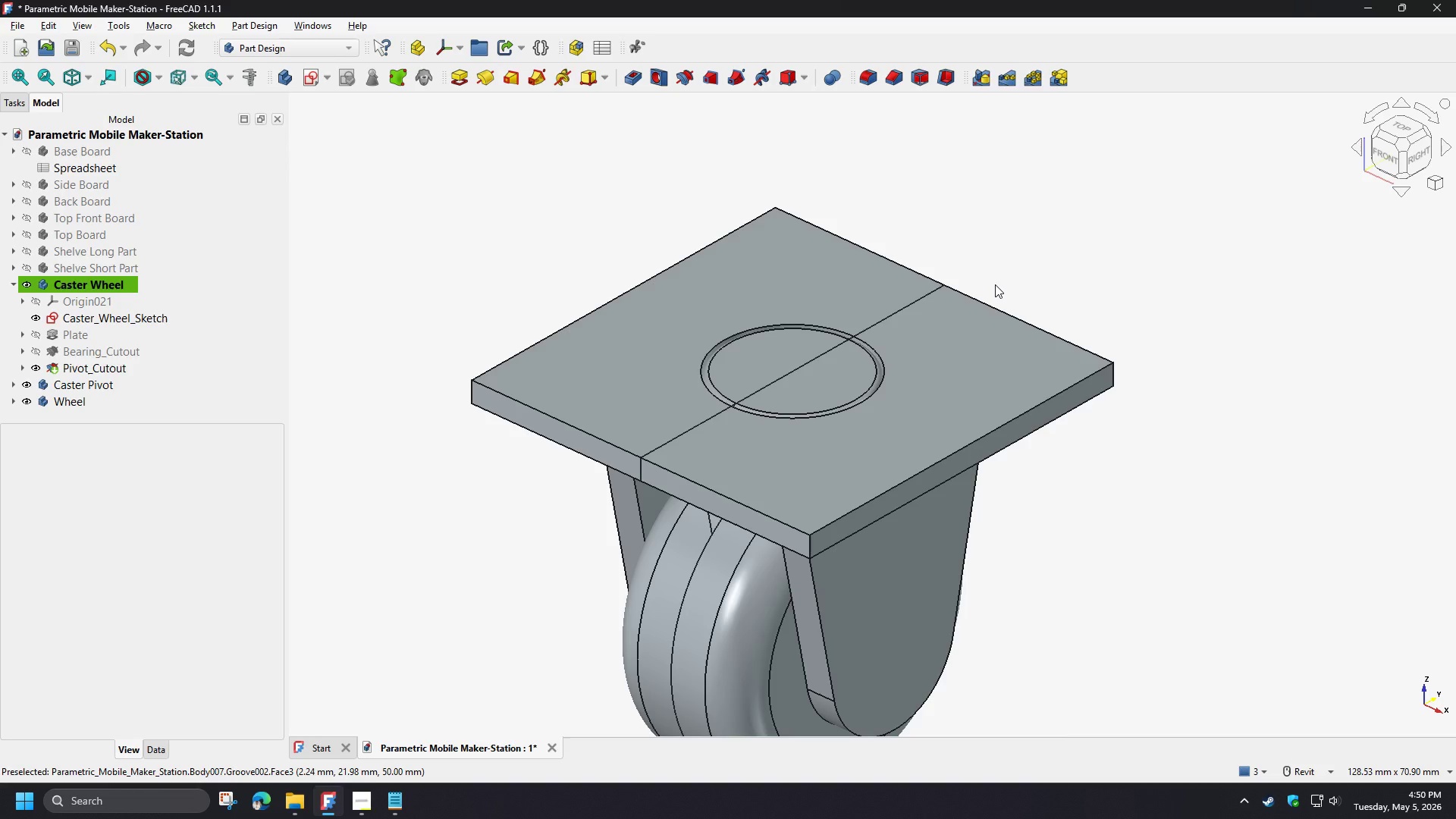 
wait(24.19)
 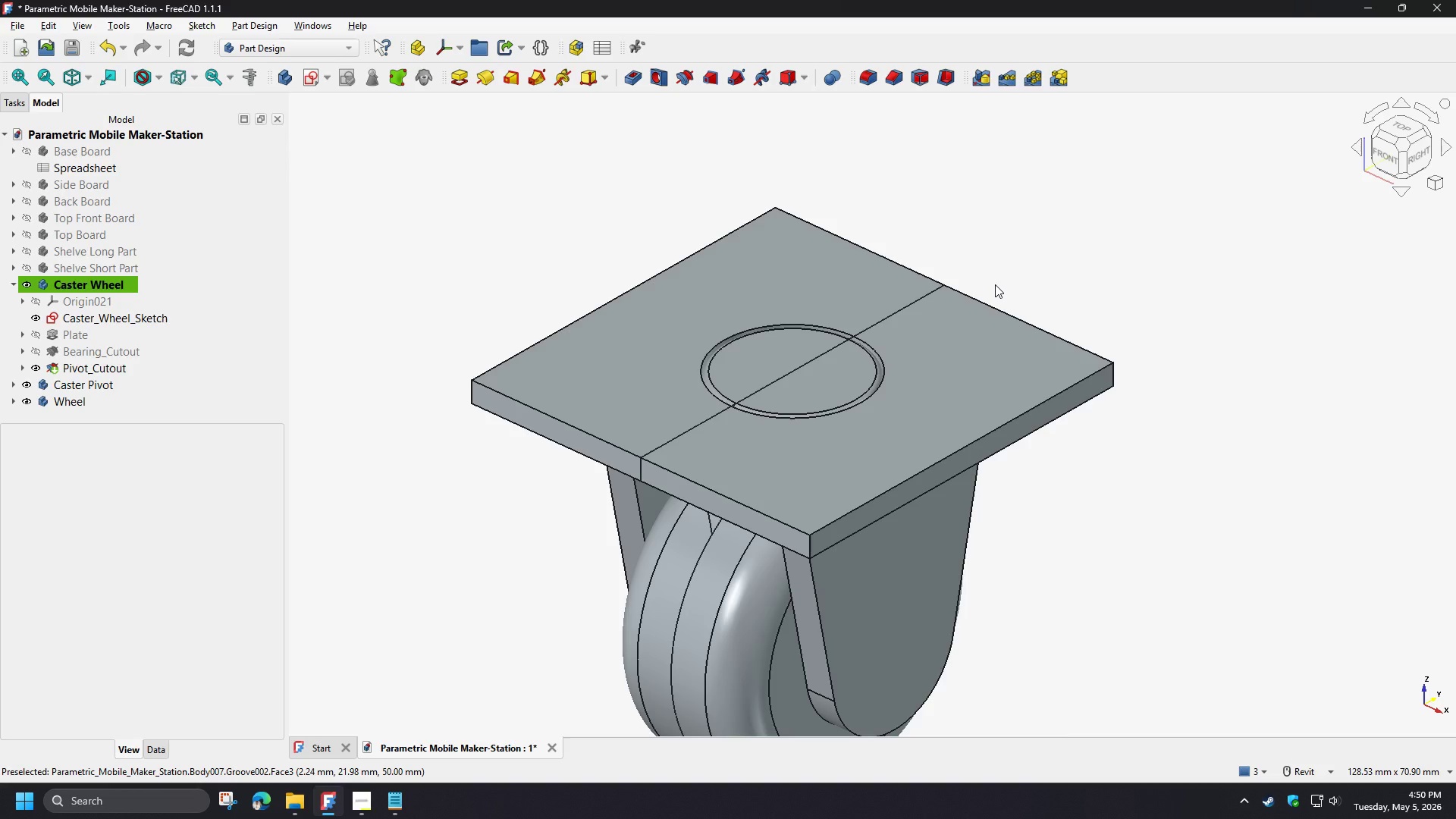 
left_click([453, 500])
 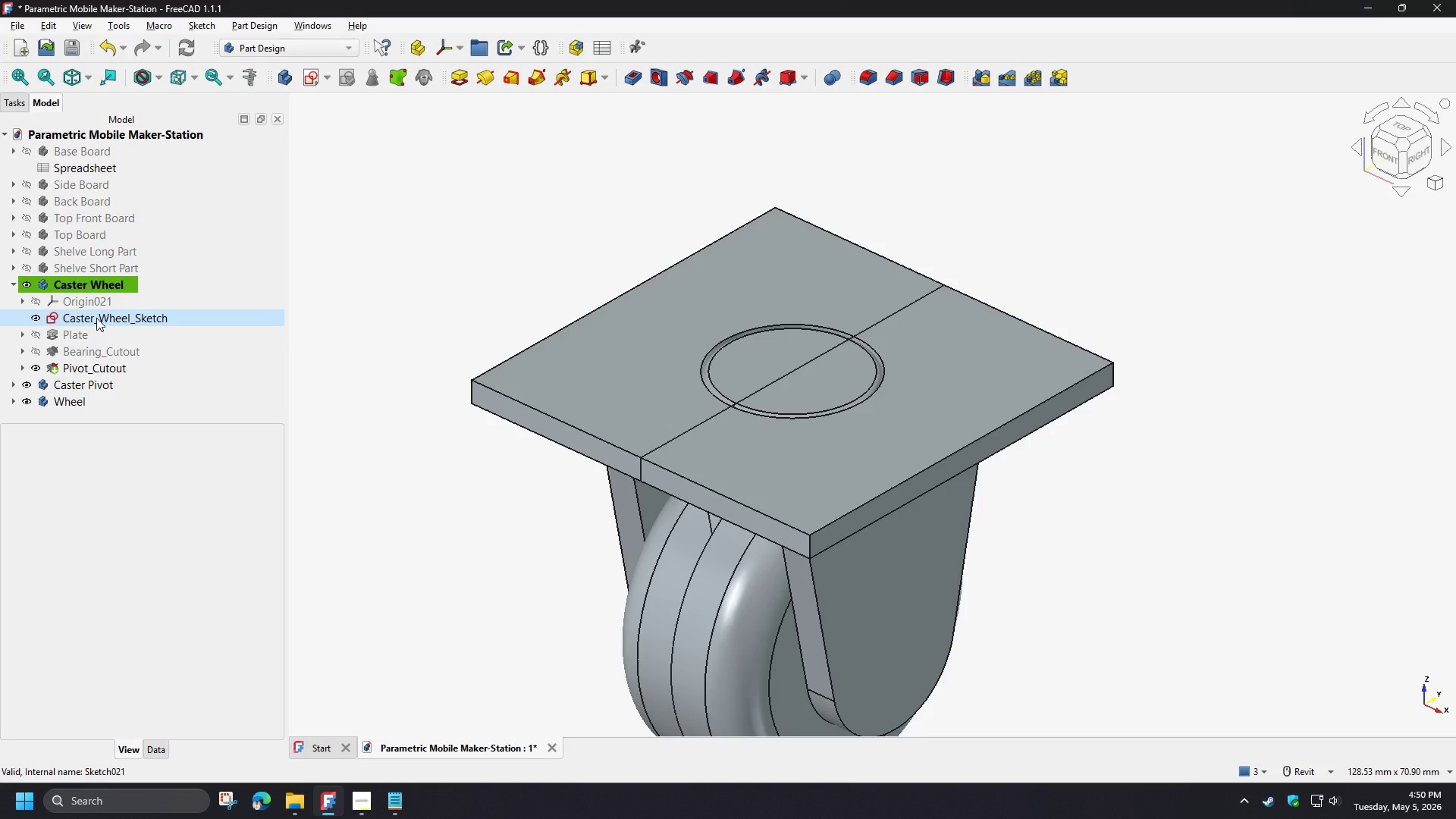 
left_click([96, 318])
 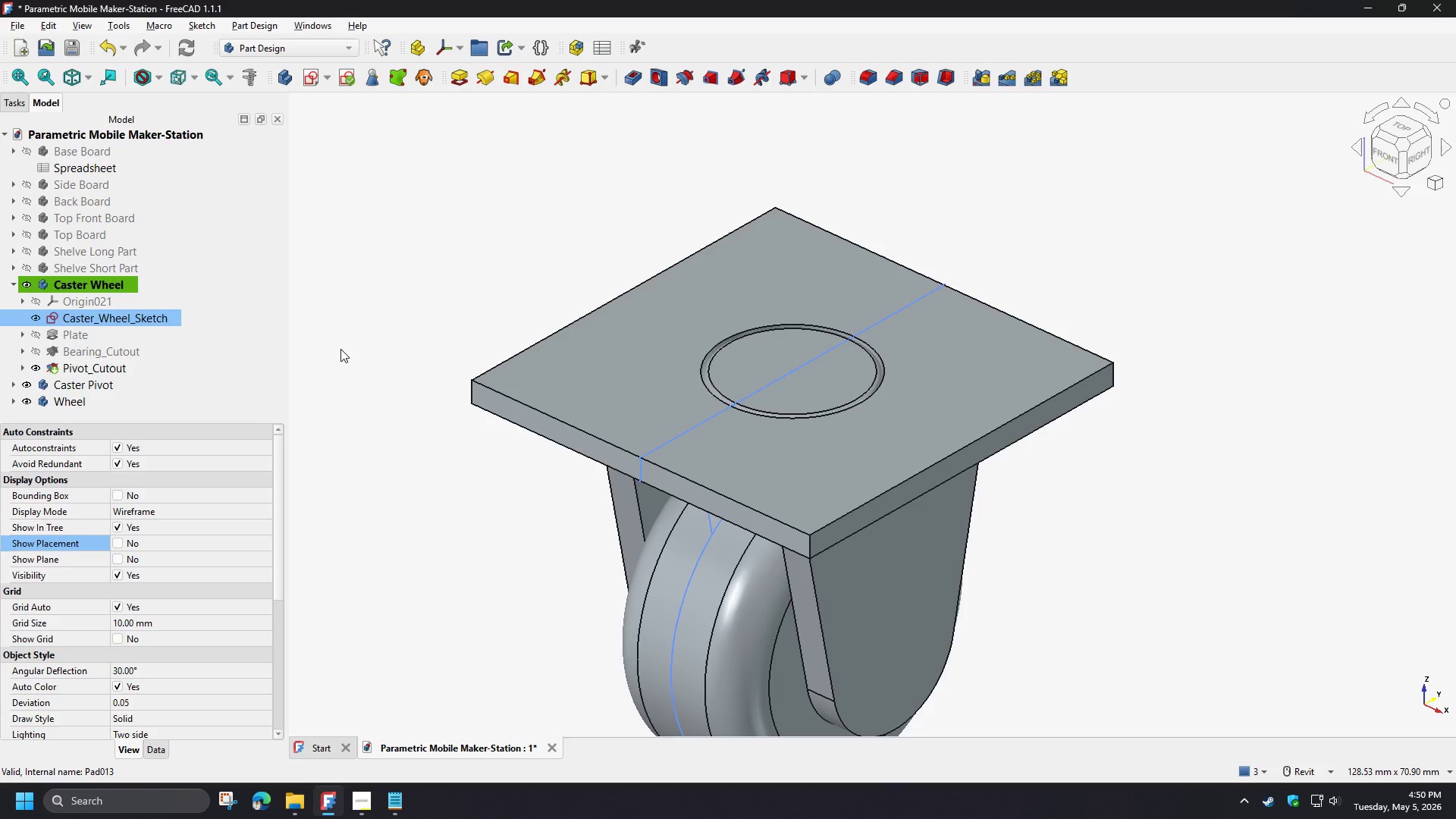 
type(v3)
 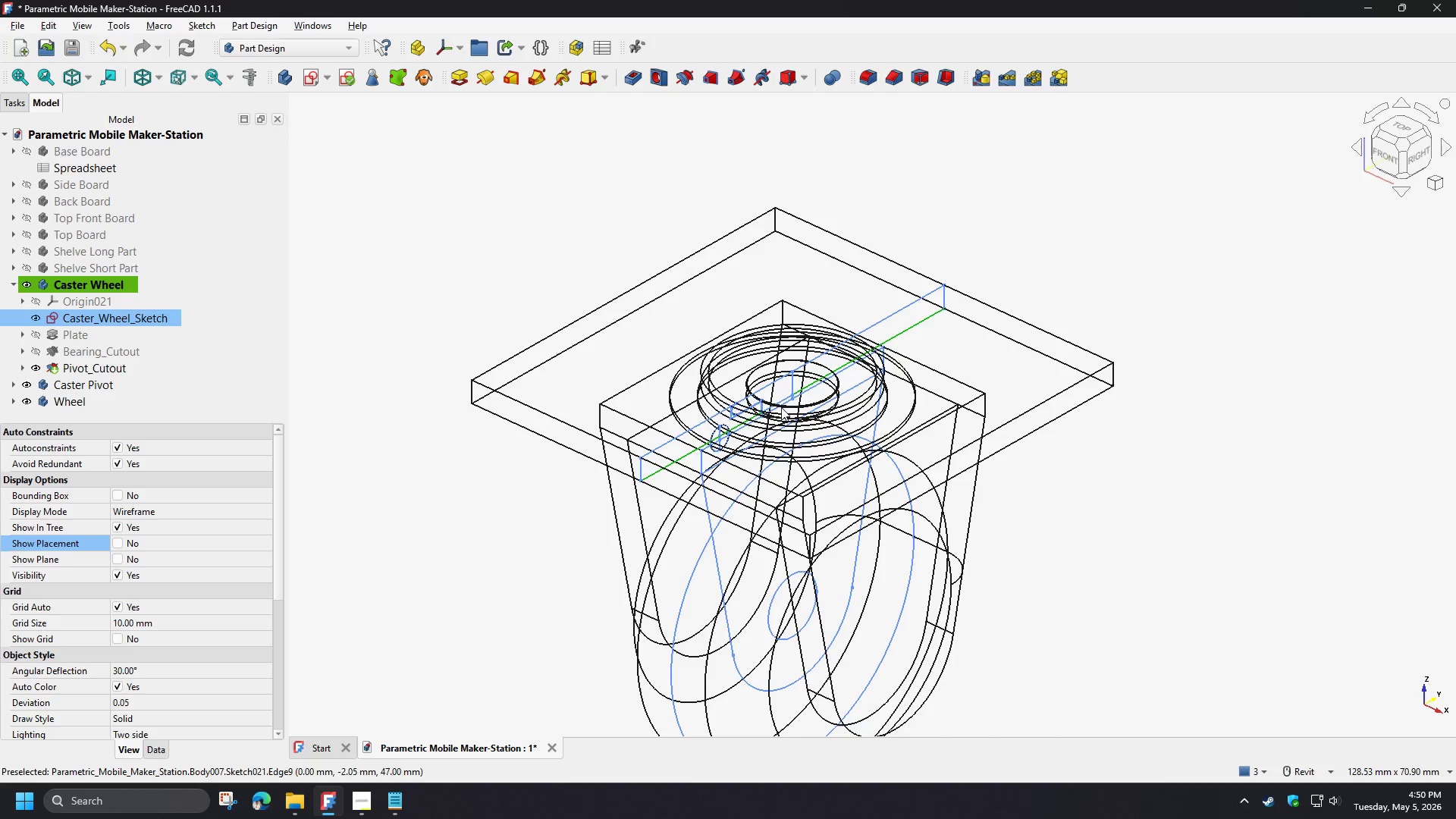 
scroll: coordinate [694, 385], scroll_direction: up, amount: 11.0
 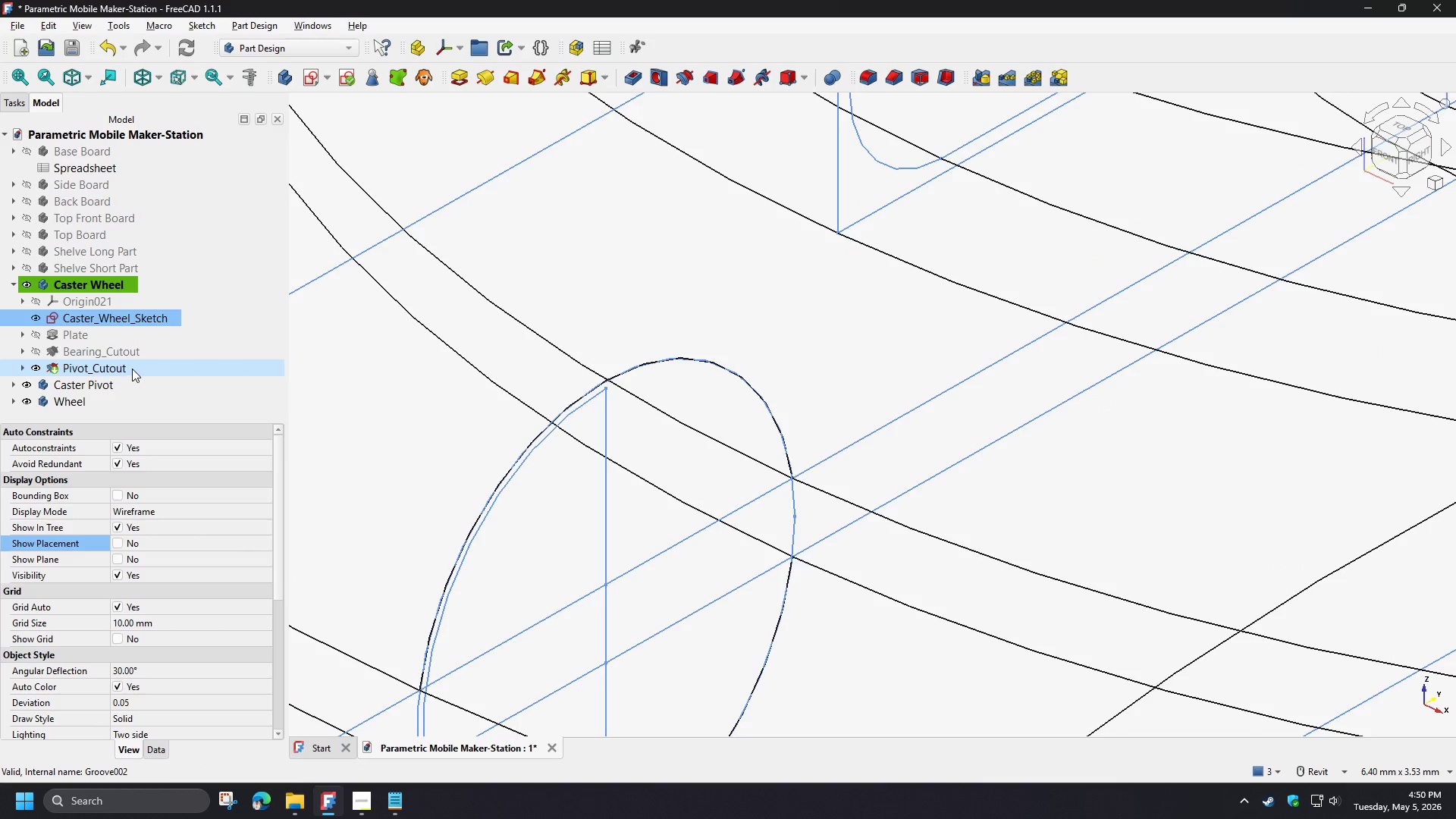 
left_click([121, 414])
 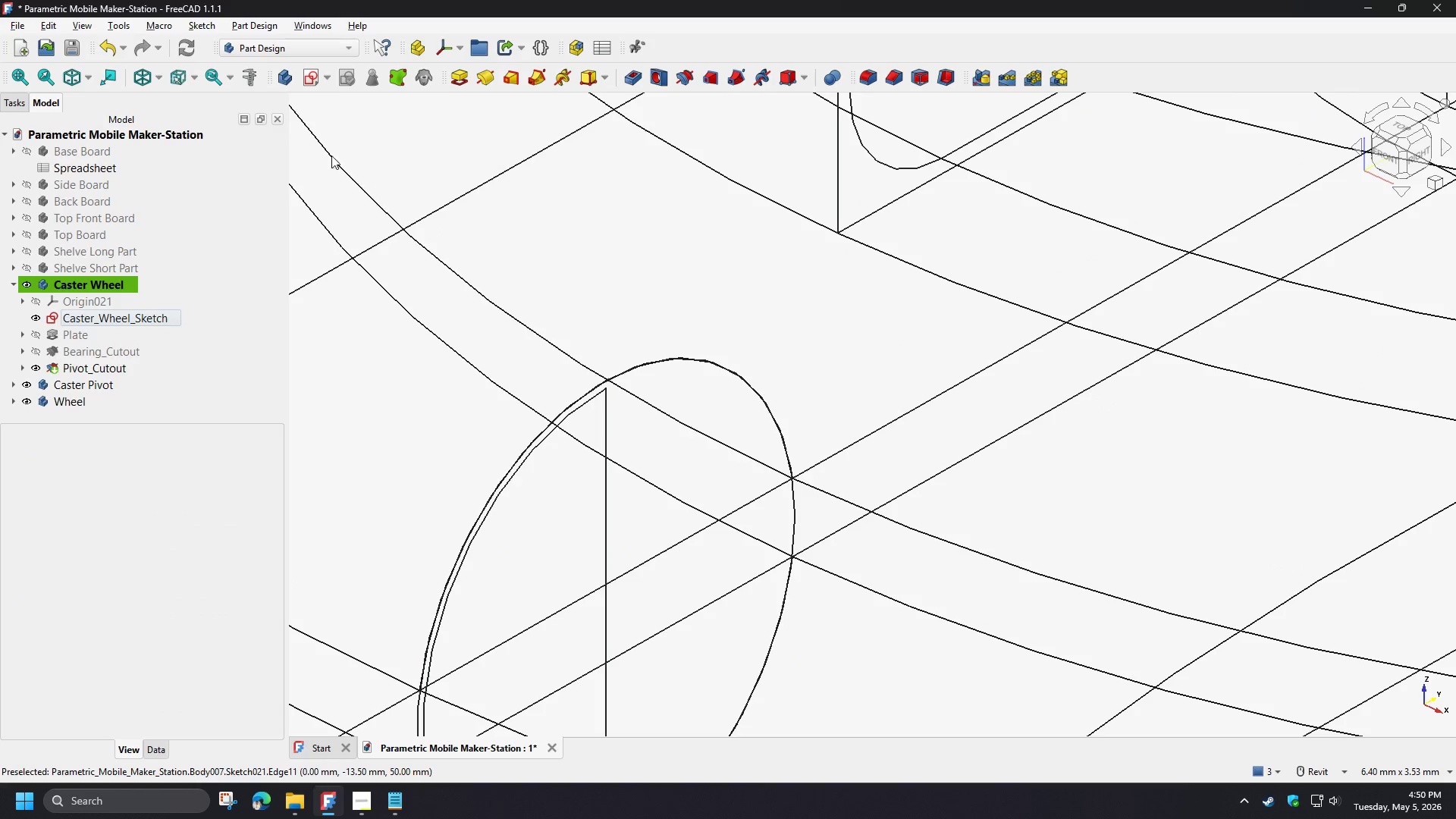 
left_click([288, 80])
 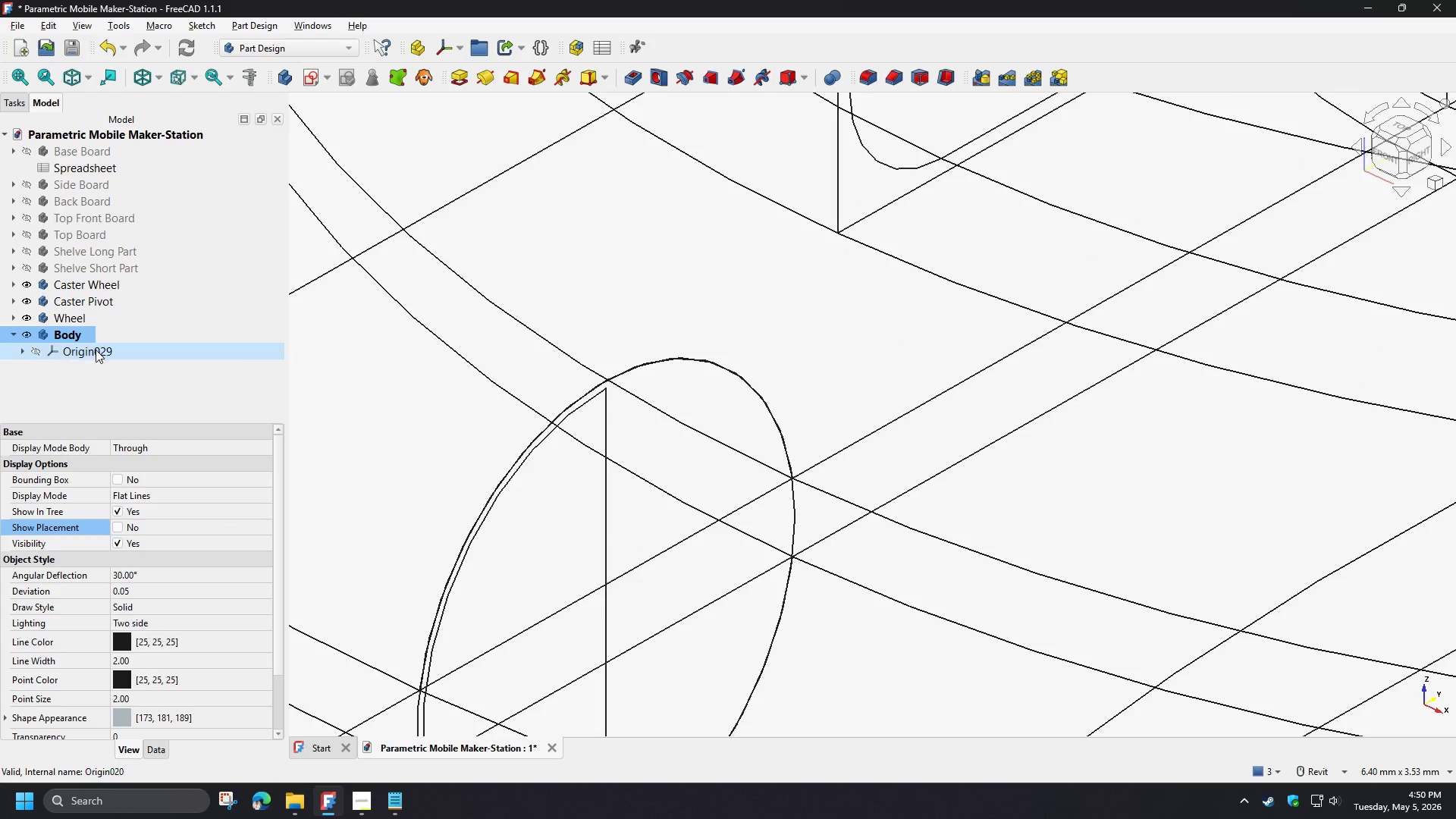 
left_click([66, 336])
 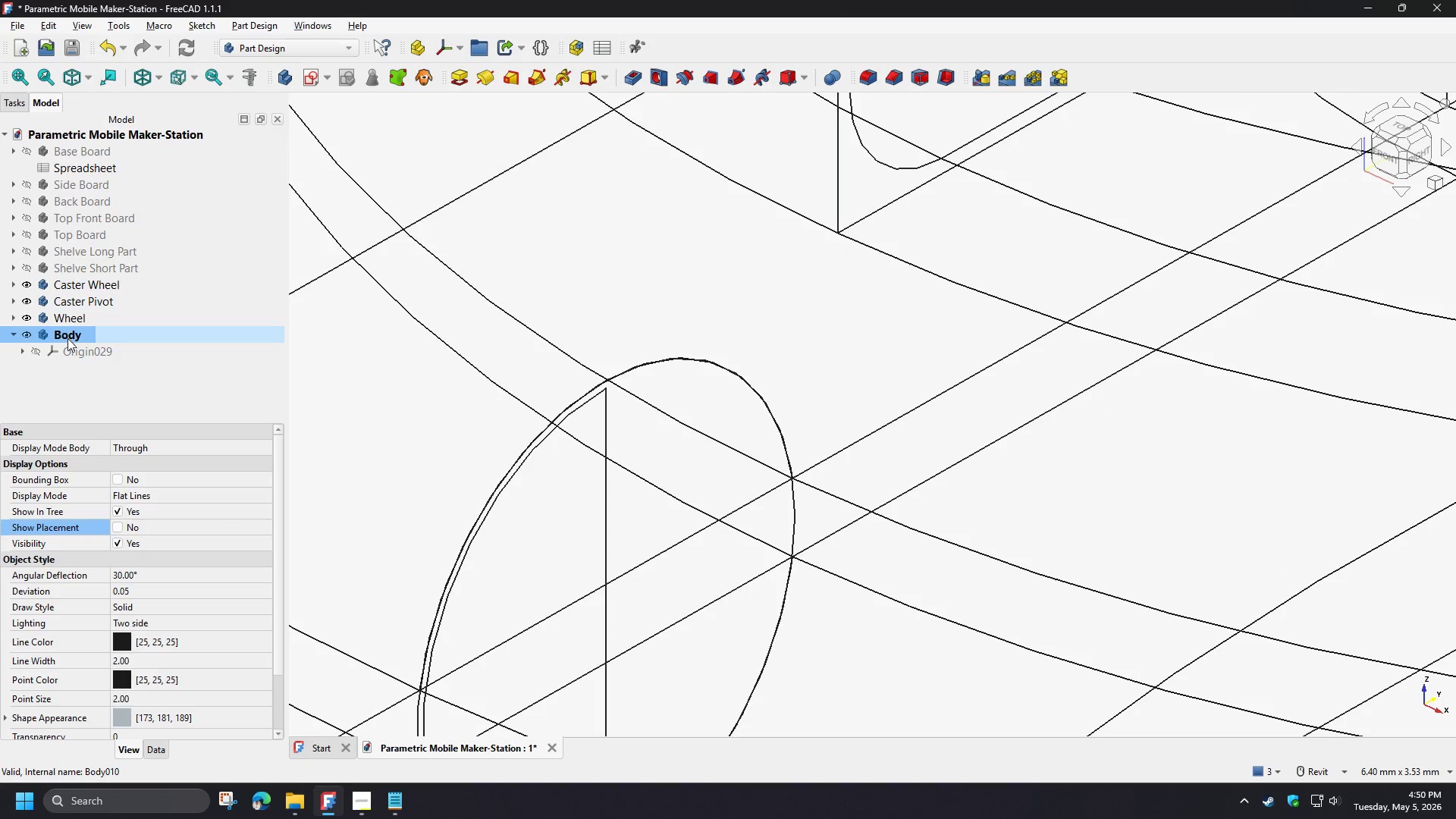 
type([F2]Ball Bearing)
 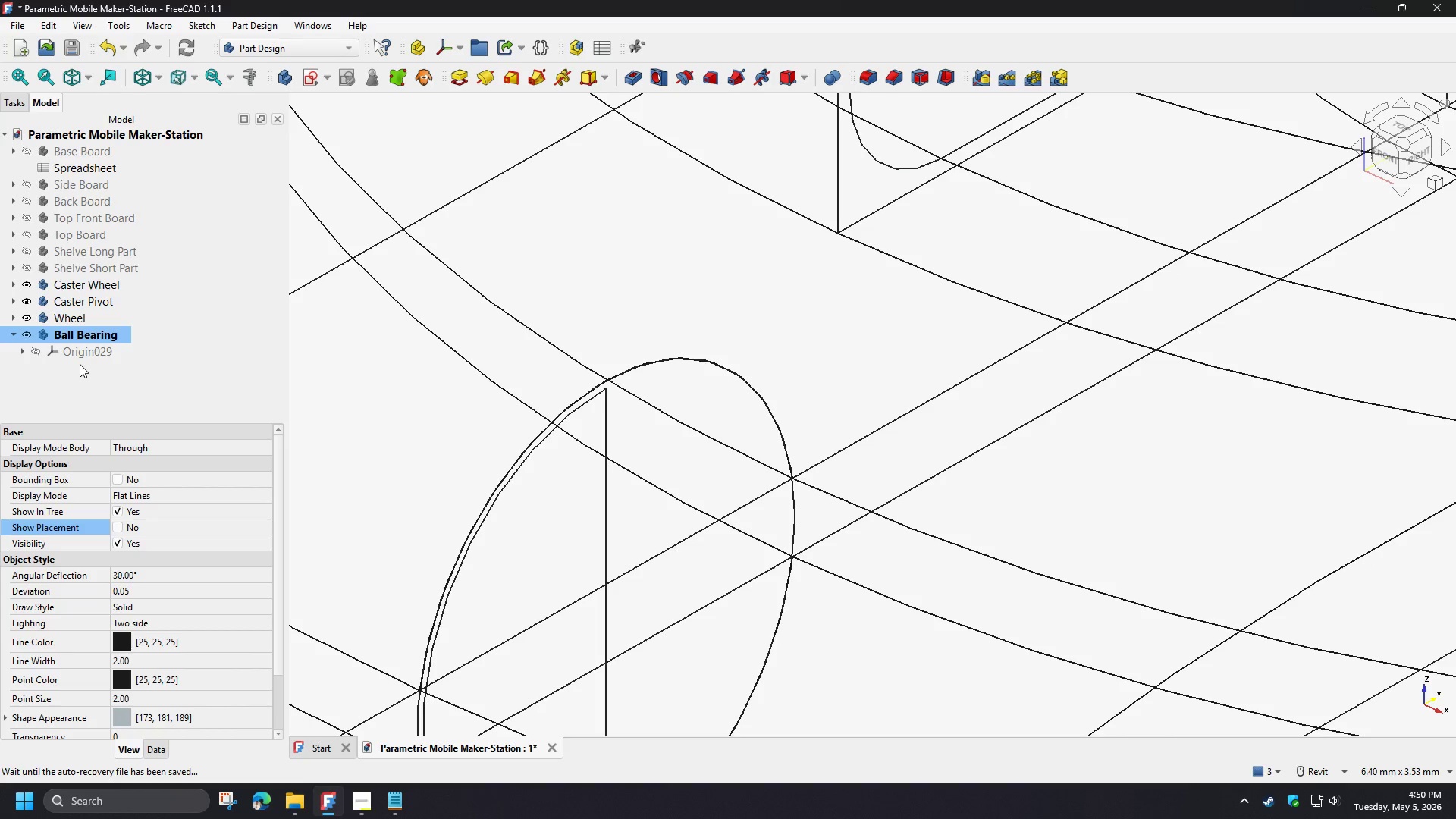 
 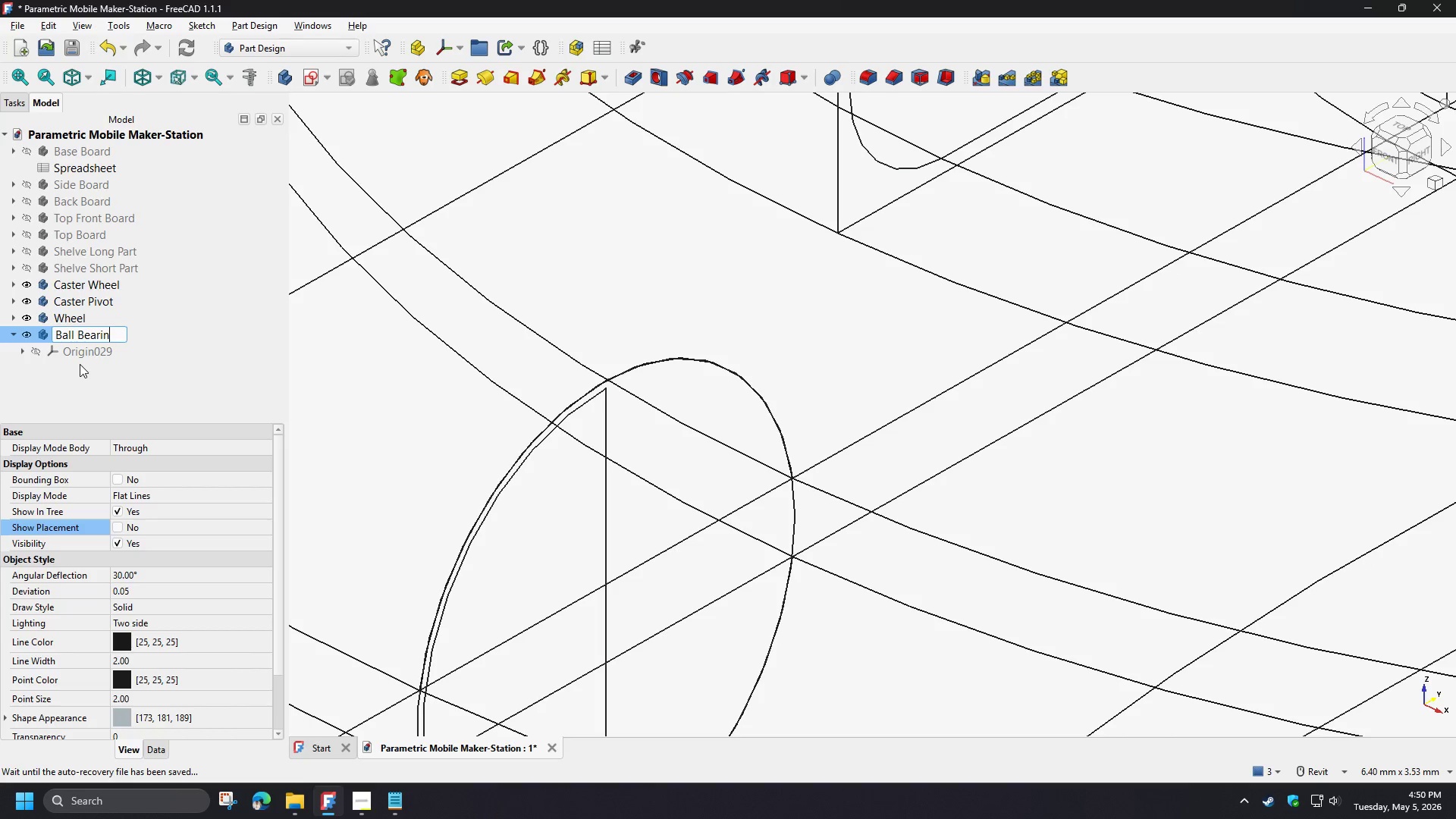 
key(Enter)
 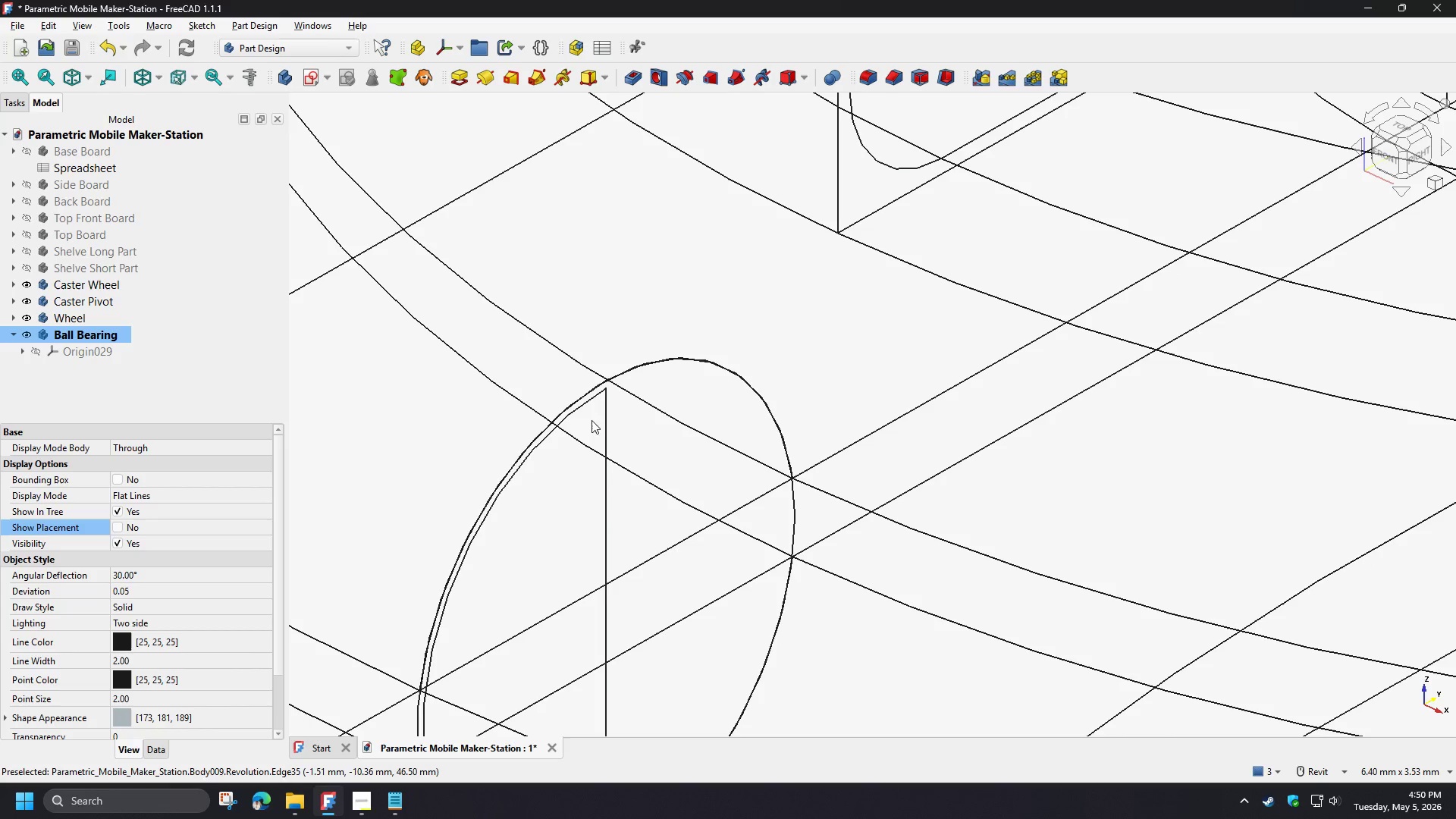 
left_click([599, 395])
 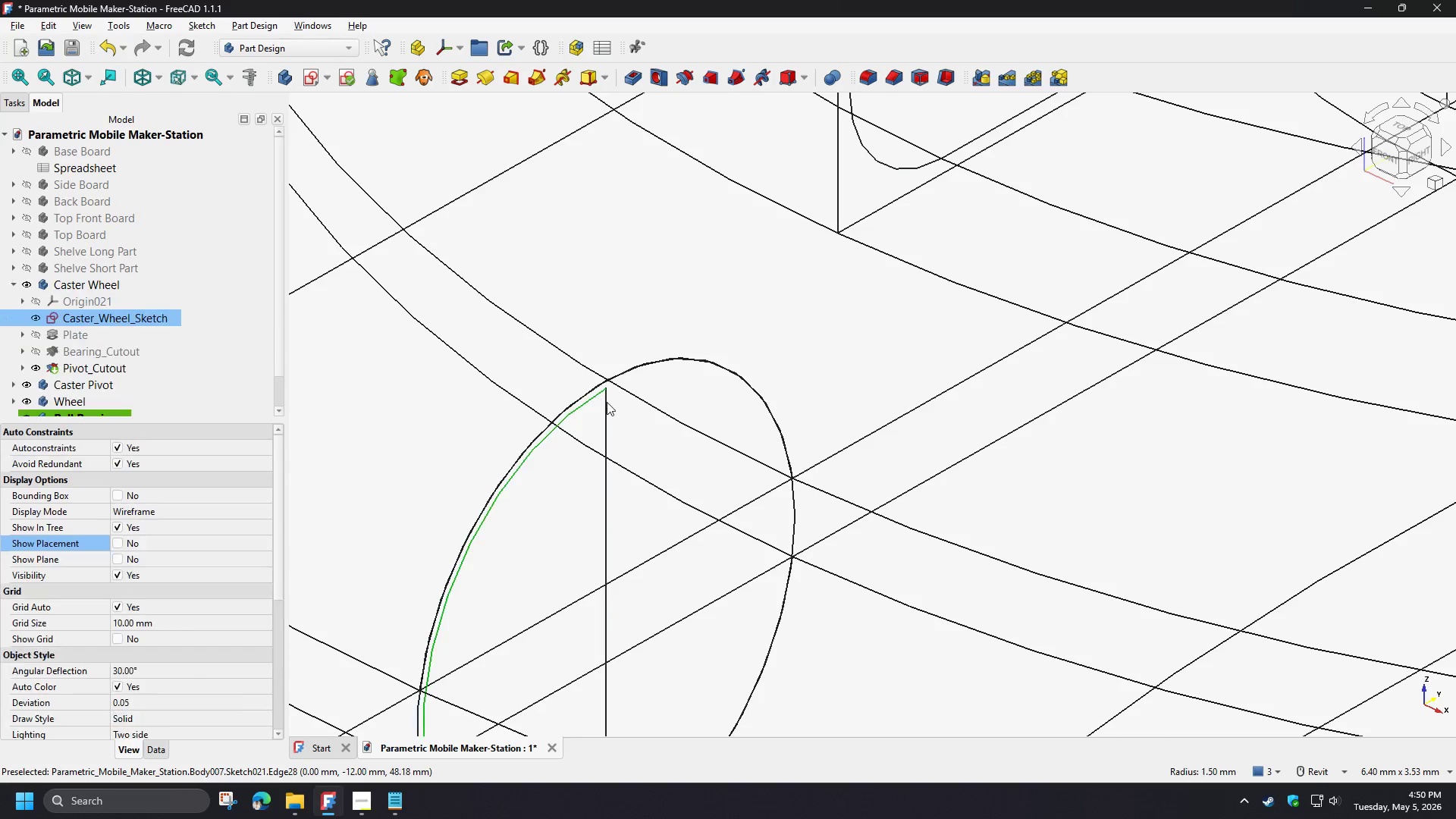 
hold_key(key=ControlLeft, duration=0.67)
left_click([607, 402])
 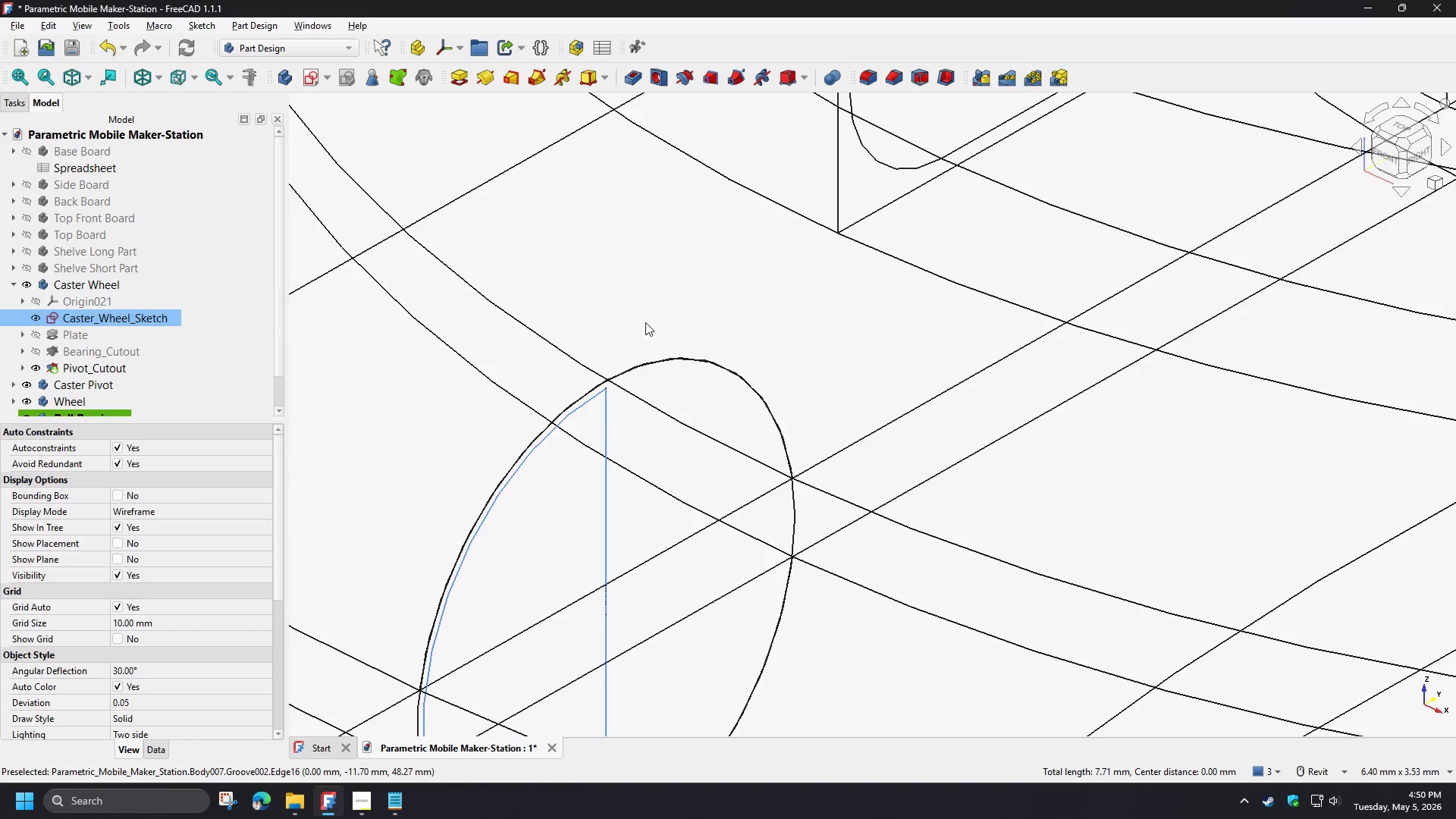 
scroll: coordinate [647, 322], scroll_direction: down, amount: 3.0
 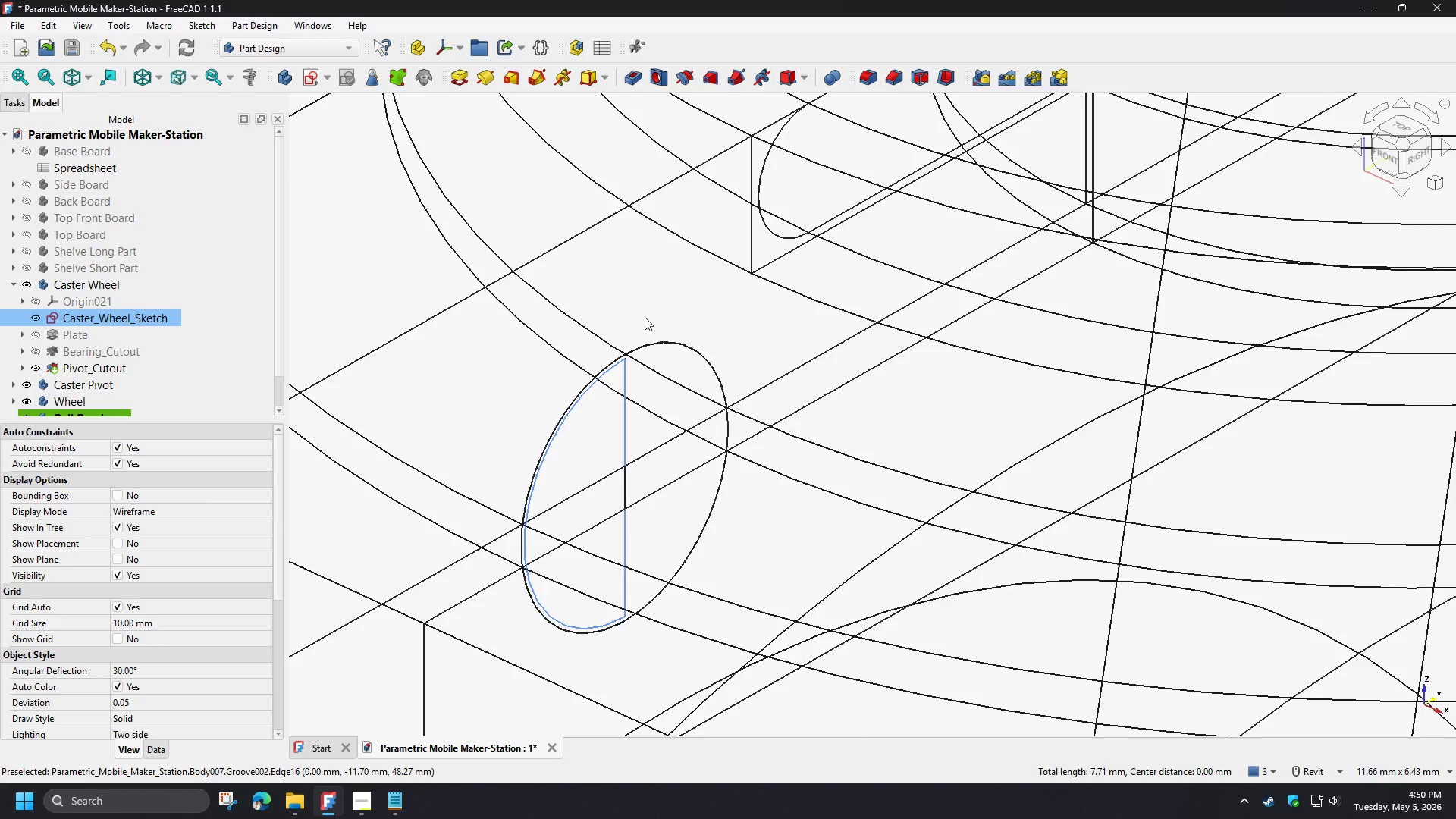 
scroll: coordinate [643, 312], scroll_direction: up, amount: 2.0
 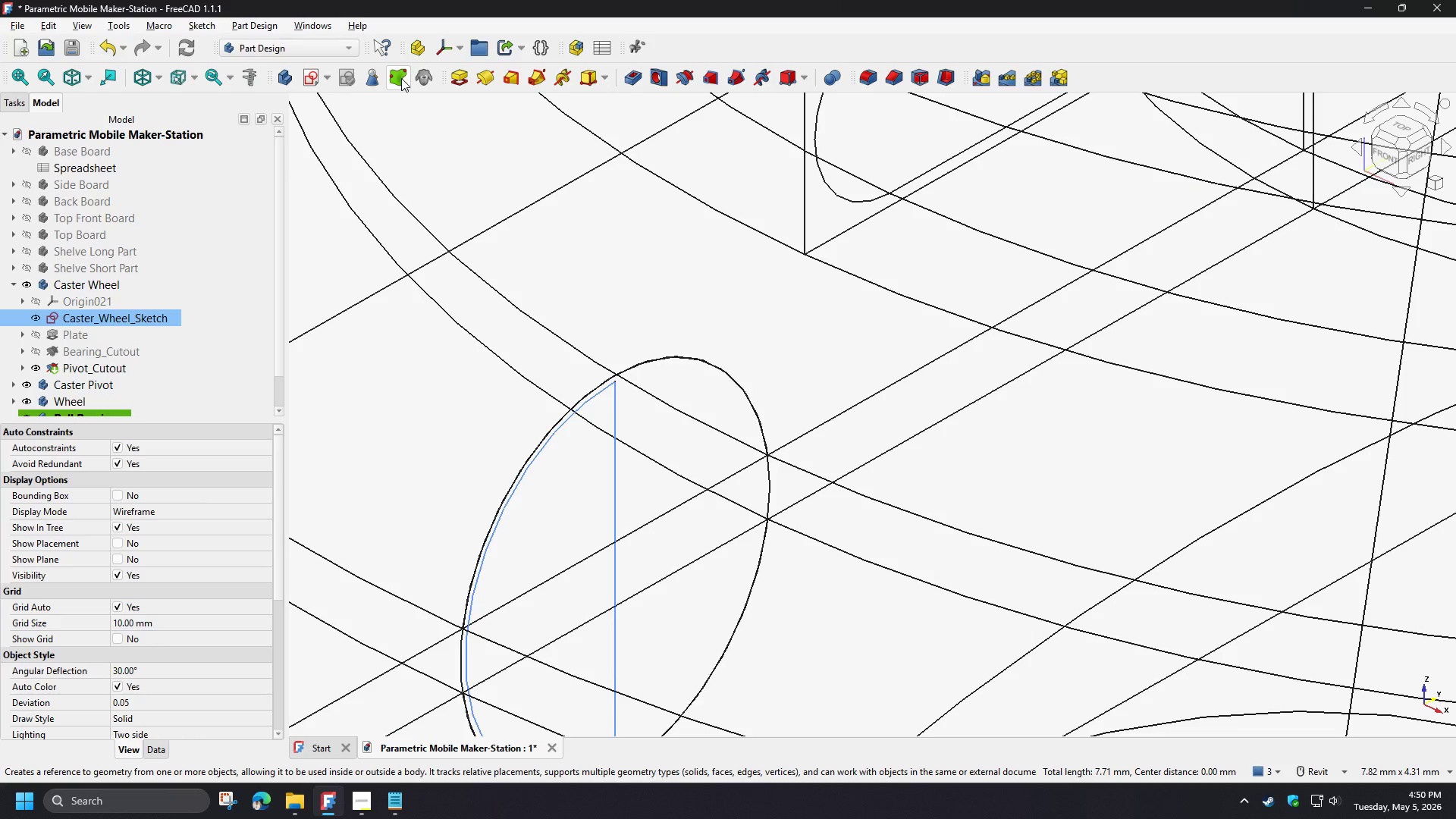 
left_click([401, 78])
 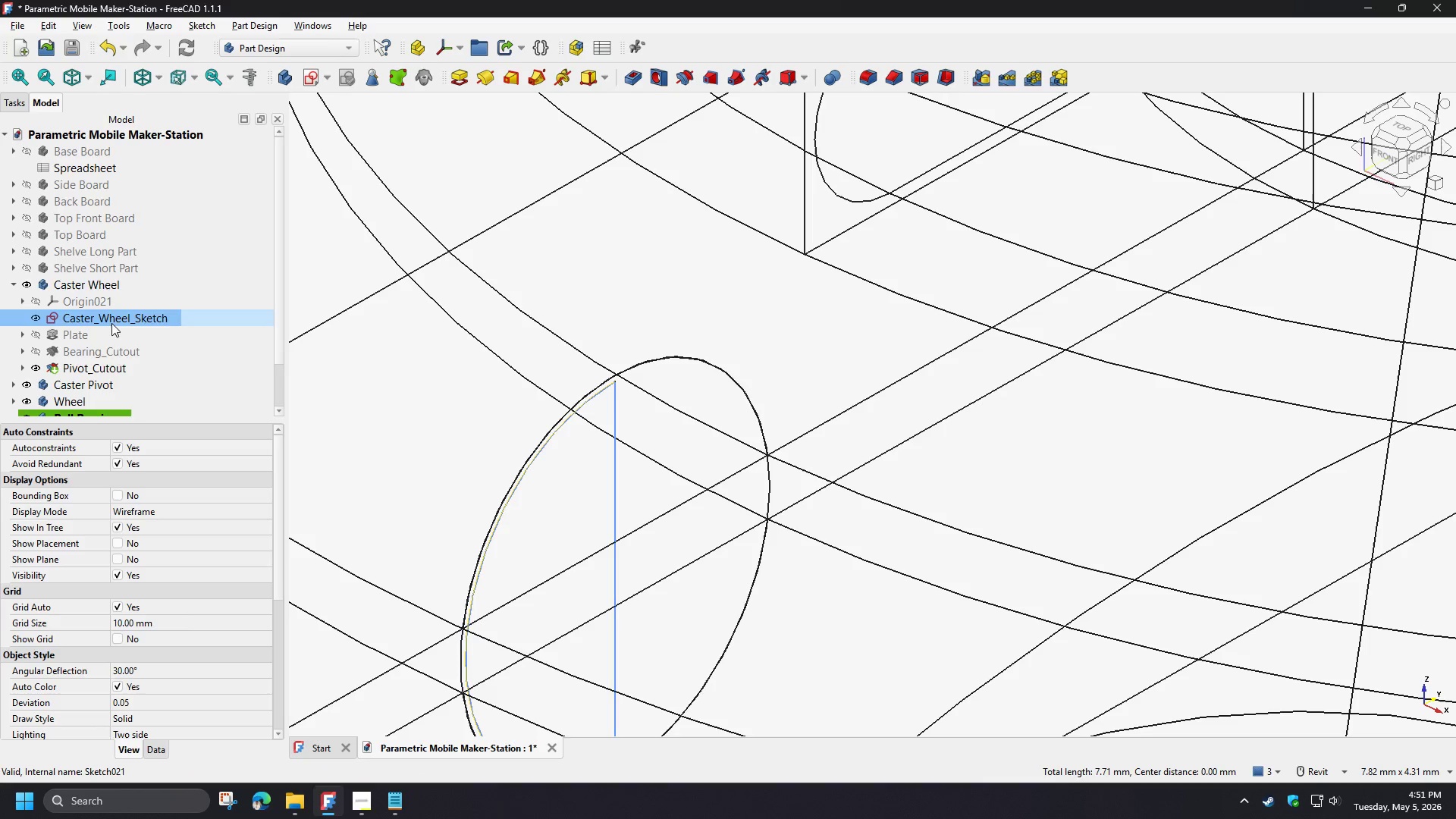 
left_click([32, 318])
 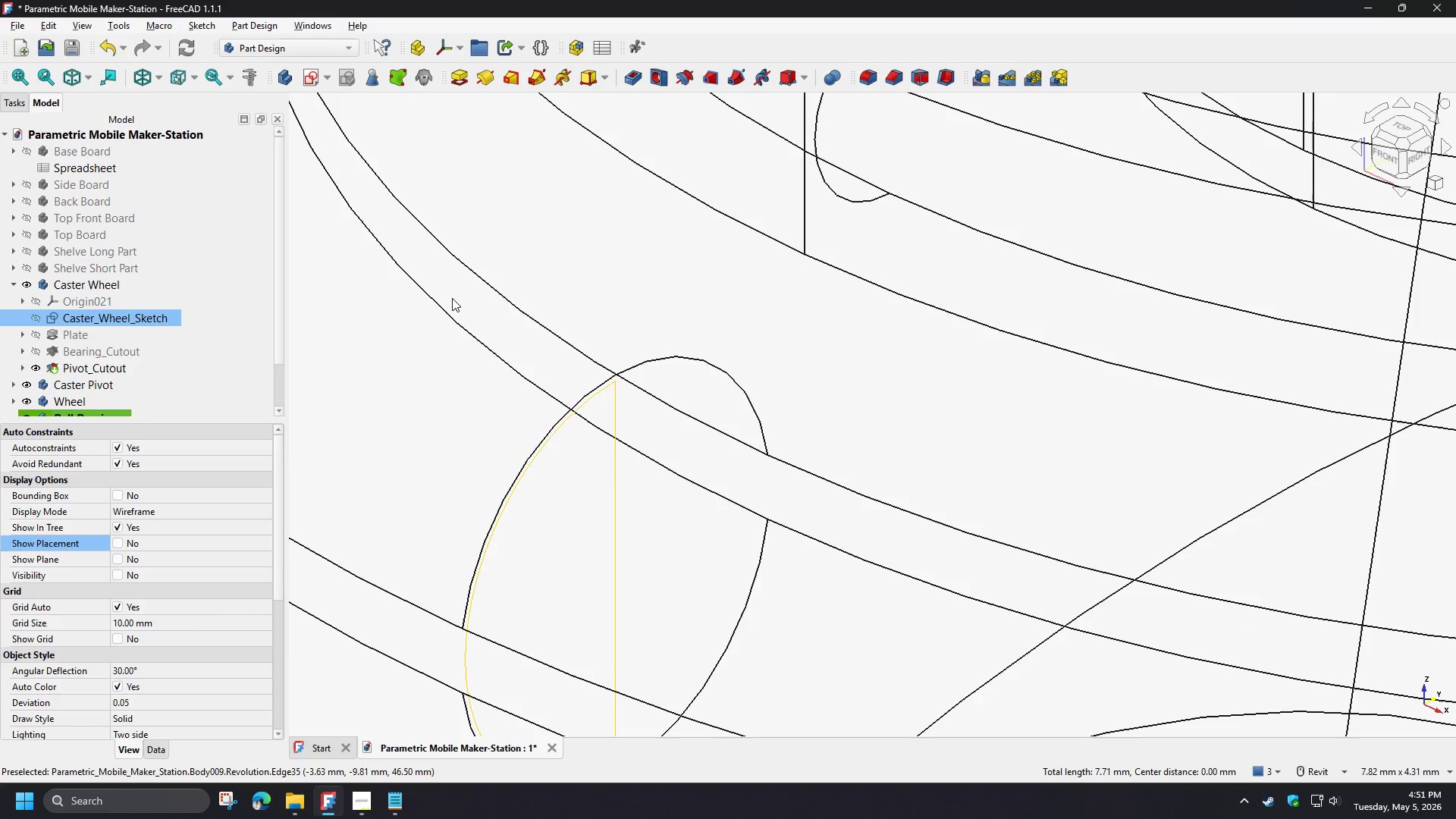 
scroll: coordinate [178, 376], scroll_direction: down, amount: 5.0
 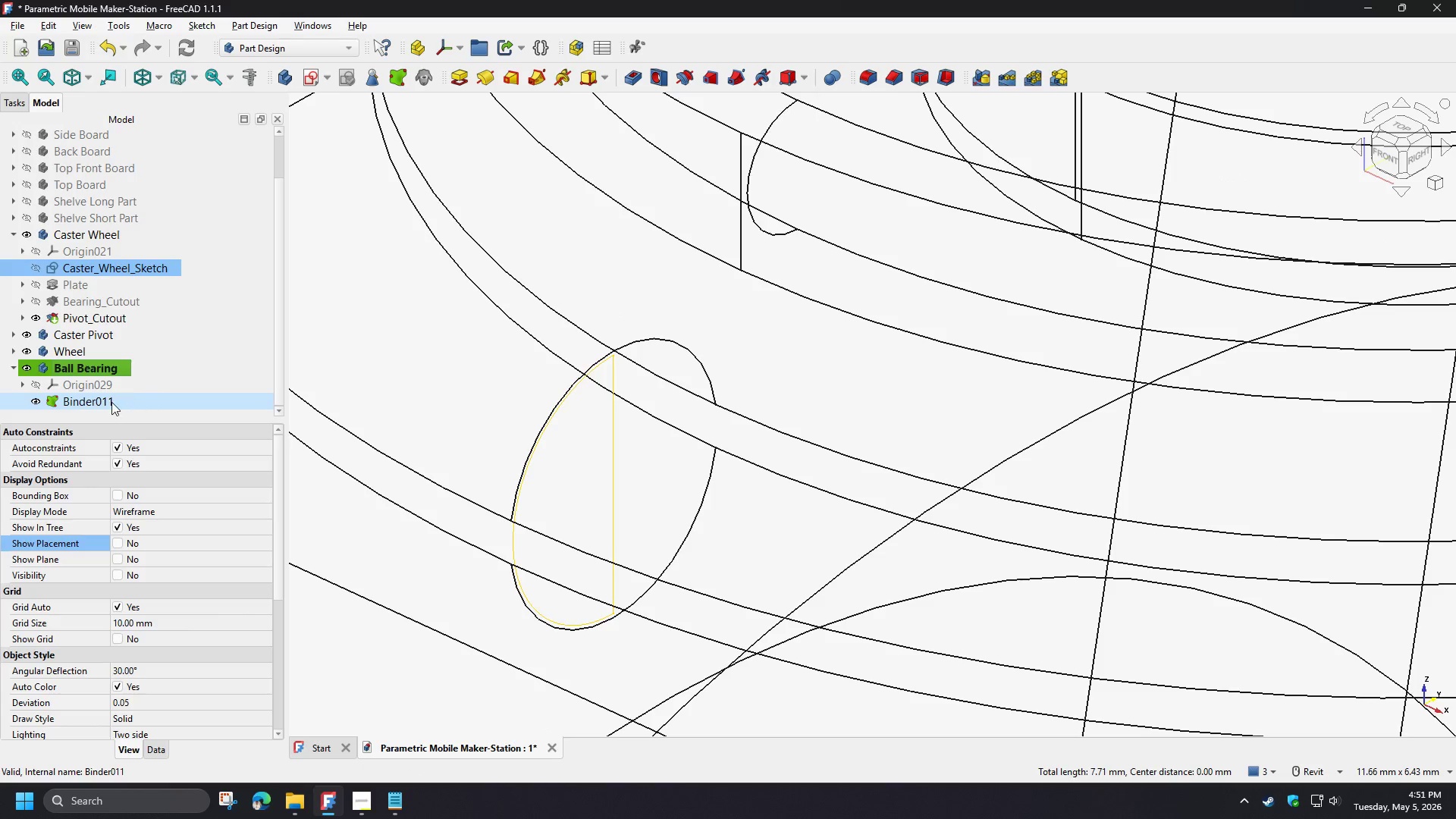 
left_click([111, 402])
 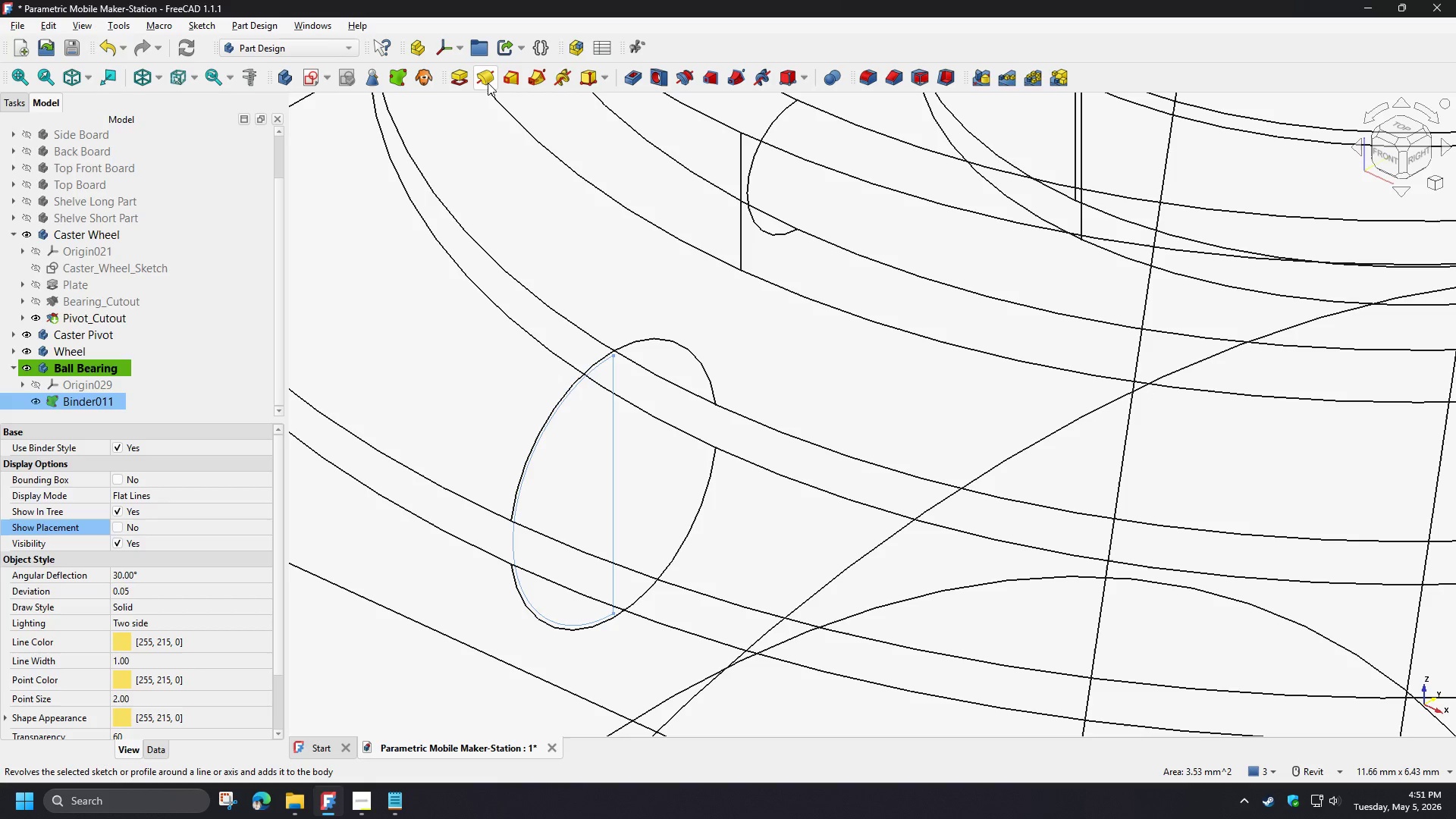 
left_click([487, 82])
 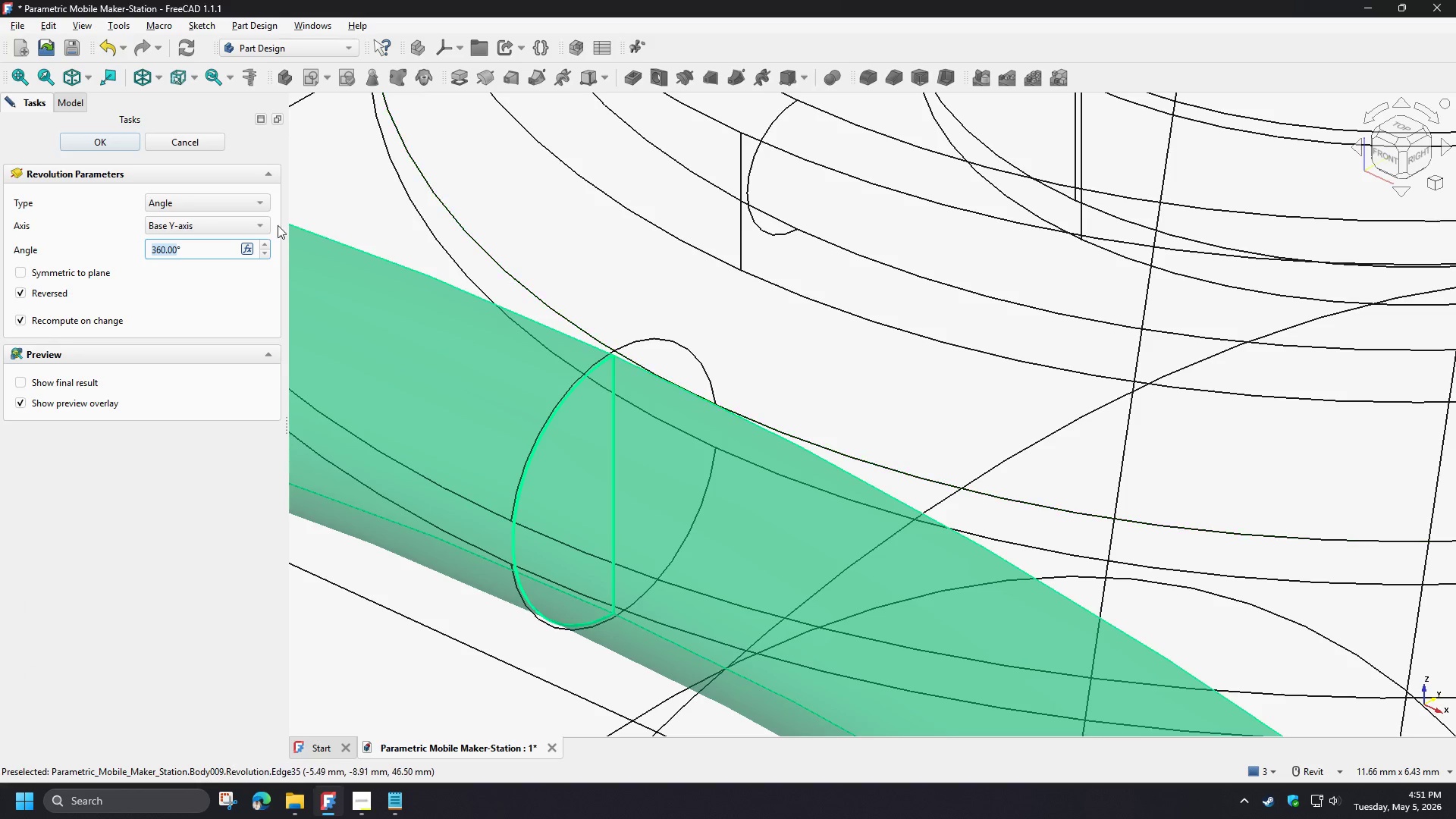 
left_click([209, 229])
 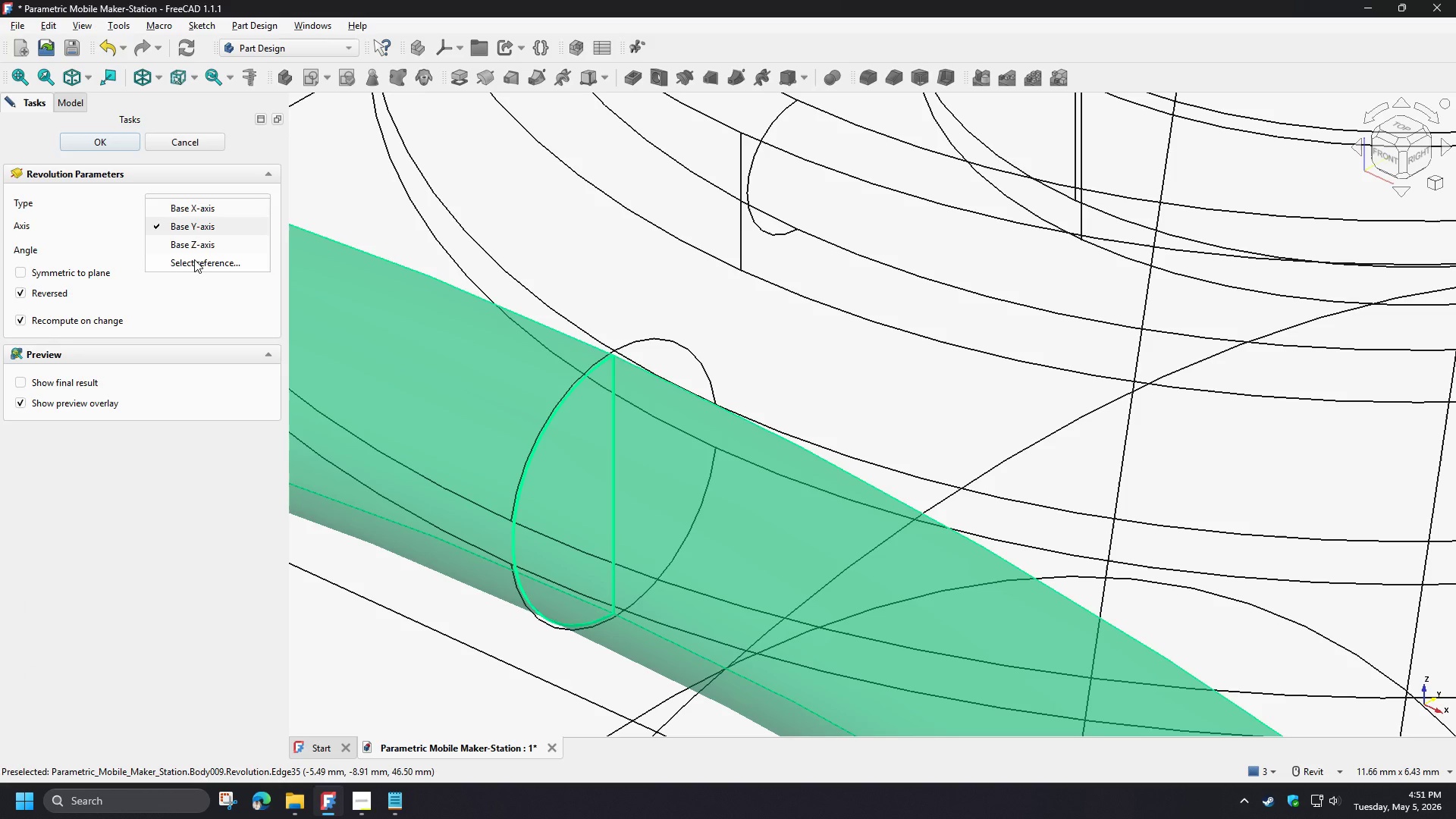 
left_click([194, 259])
 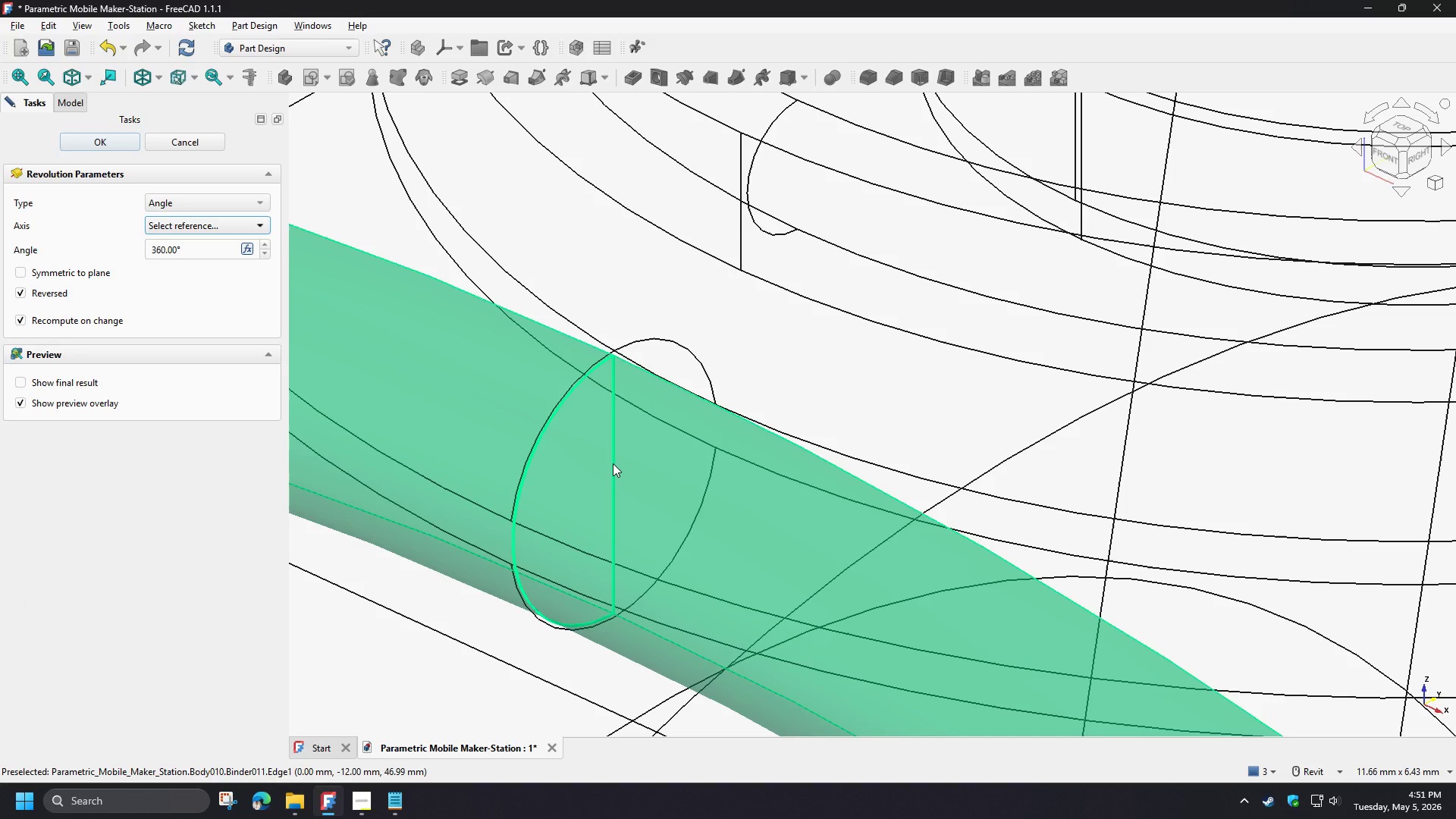 
left_click([613, 463])
 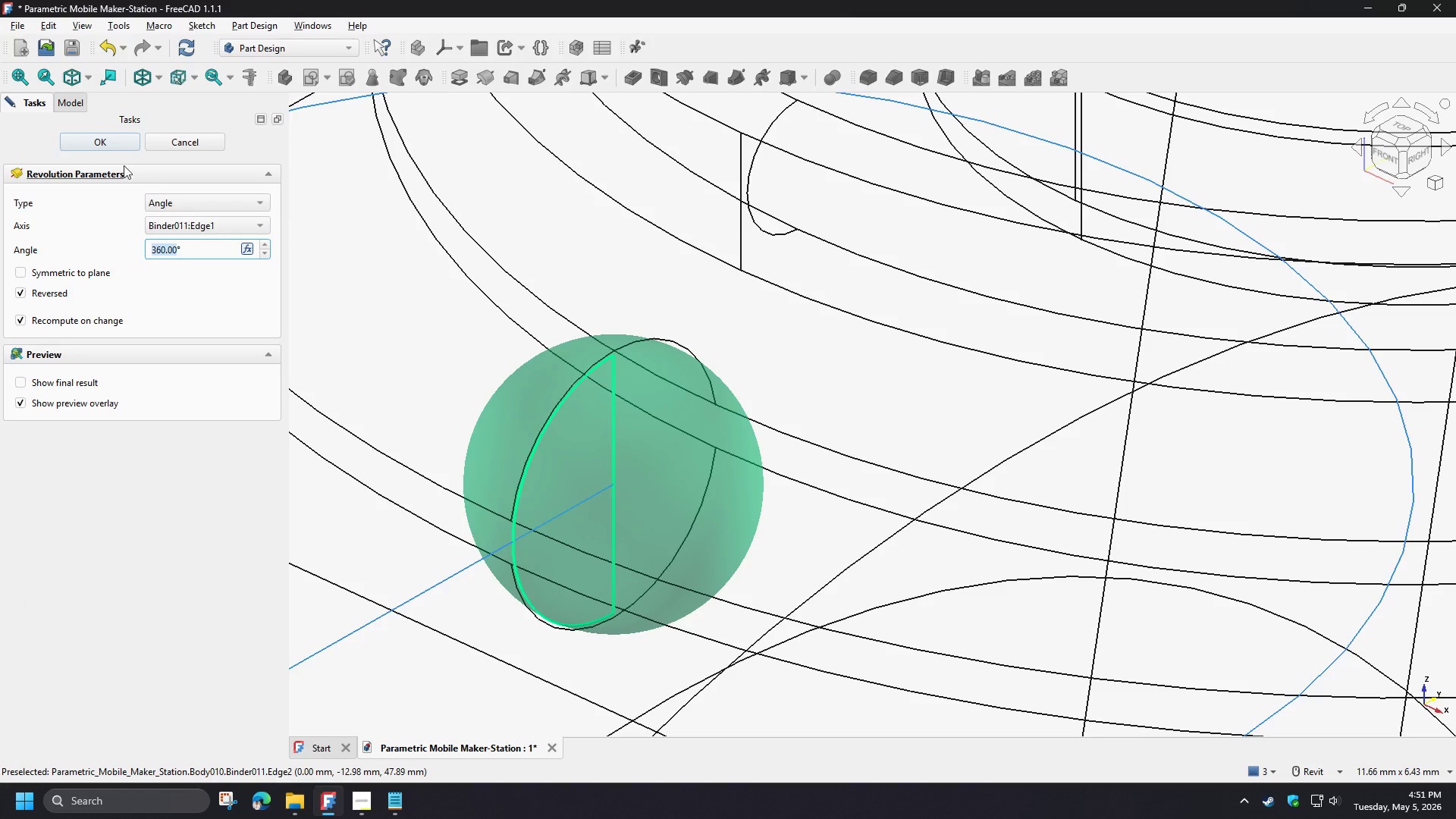 
left_click([113, 148])
 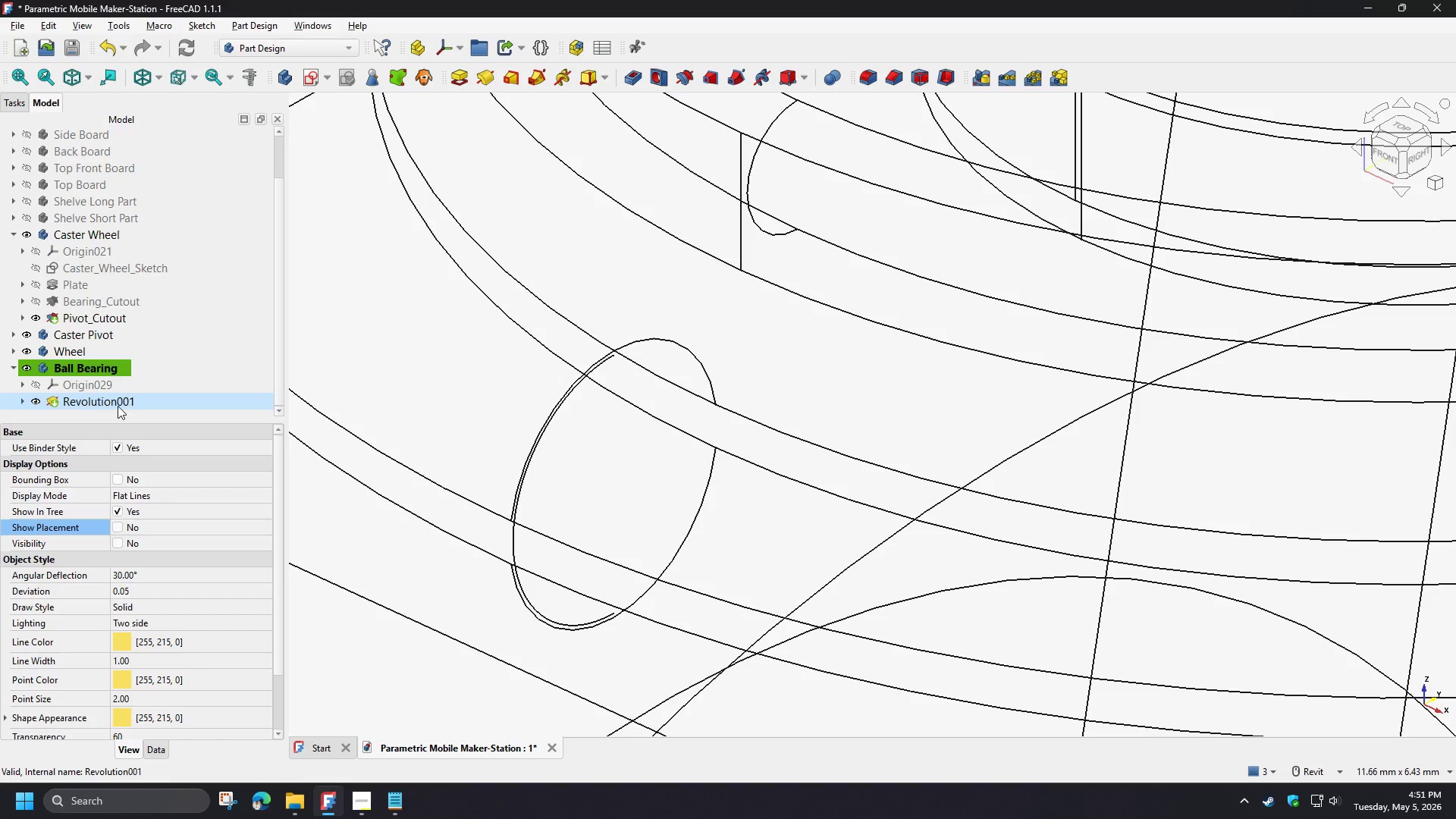 
scroll: coordinate [529, 430], scroll_direction: down, amount: 6.0
 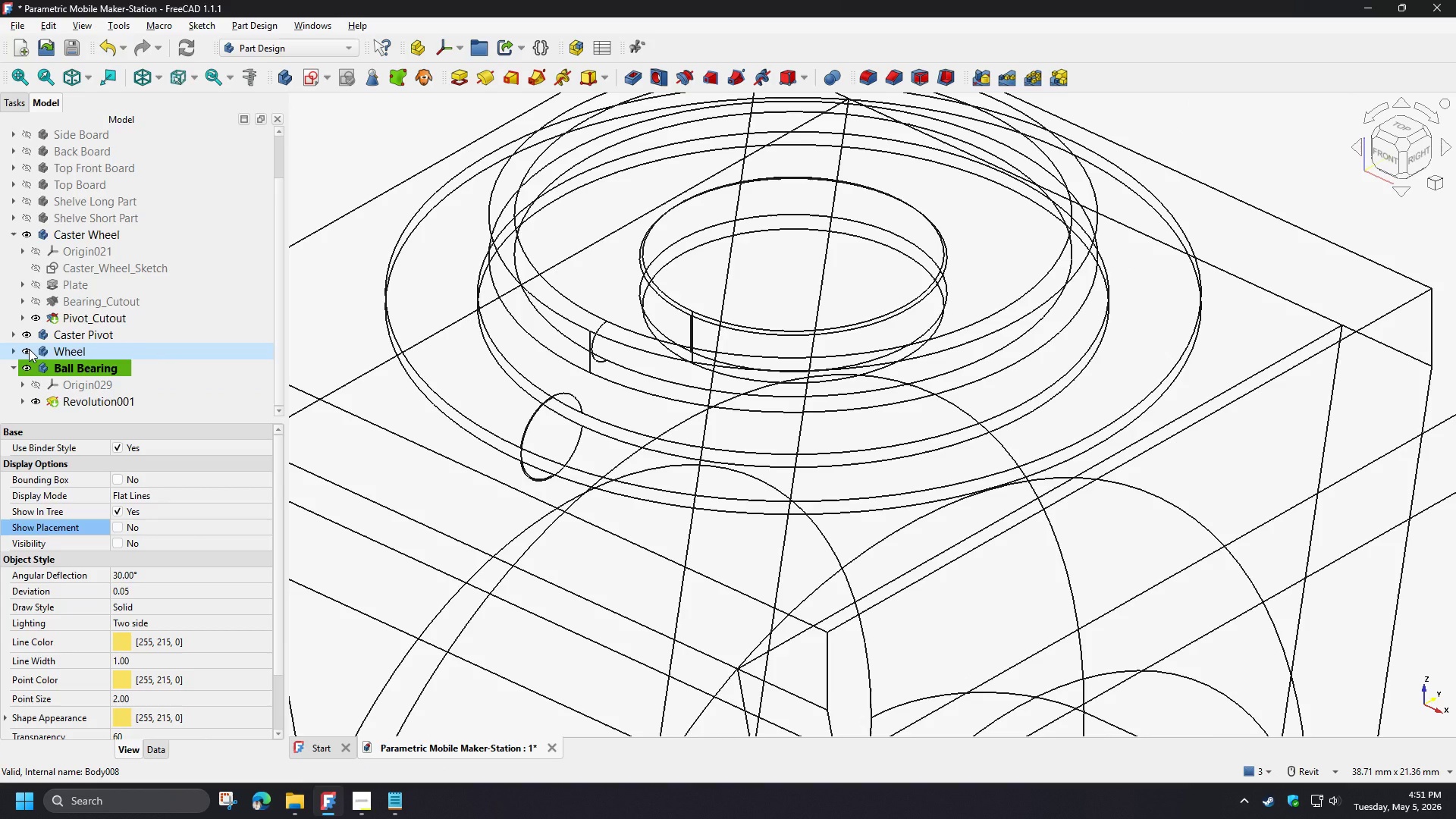 
type(v1)
 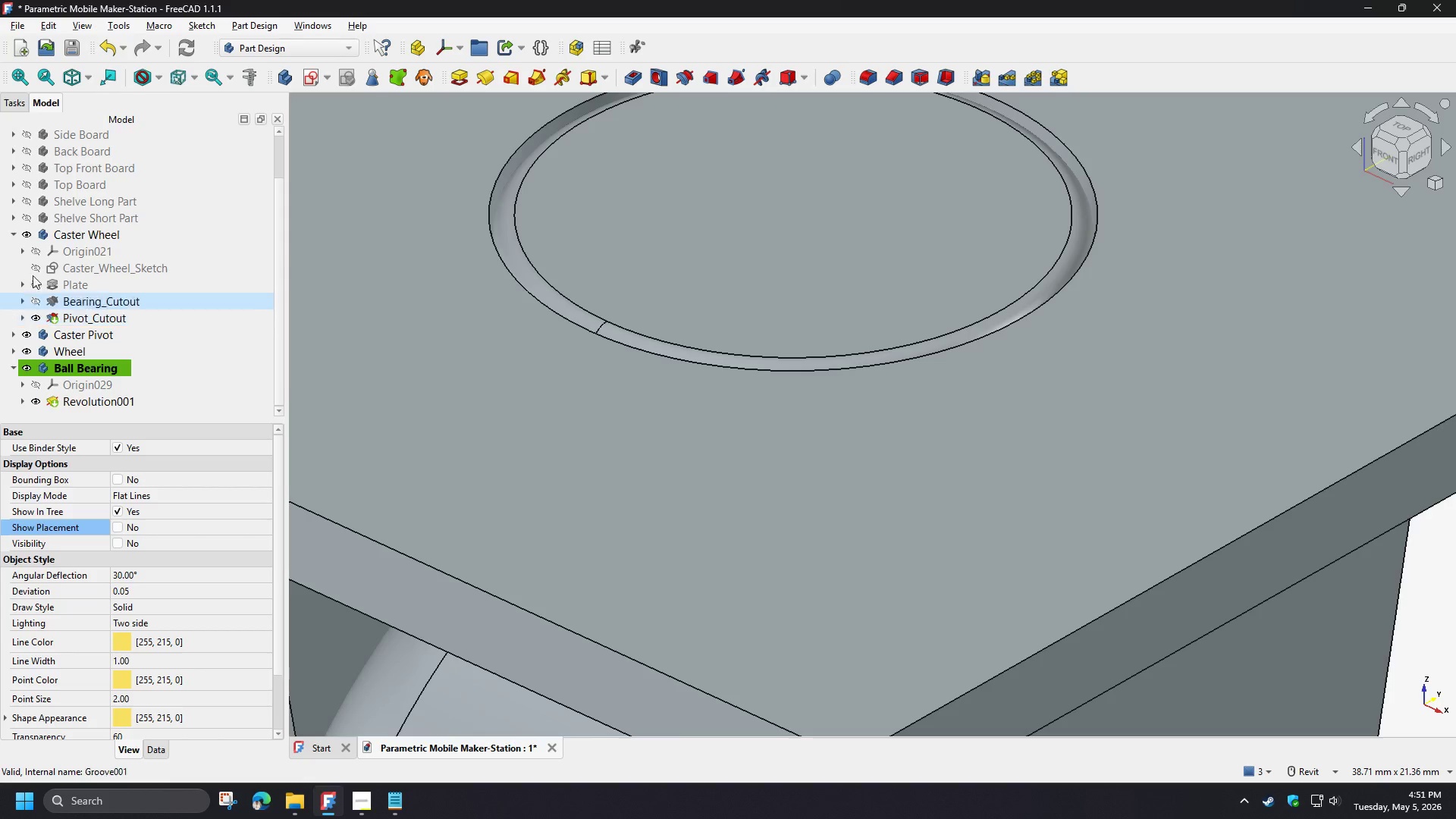 
left_click([26, 234])
 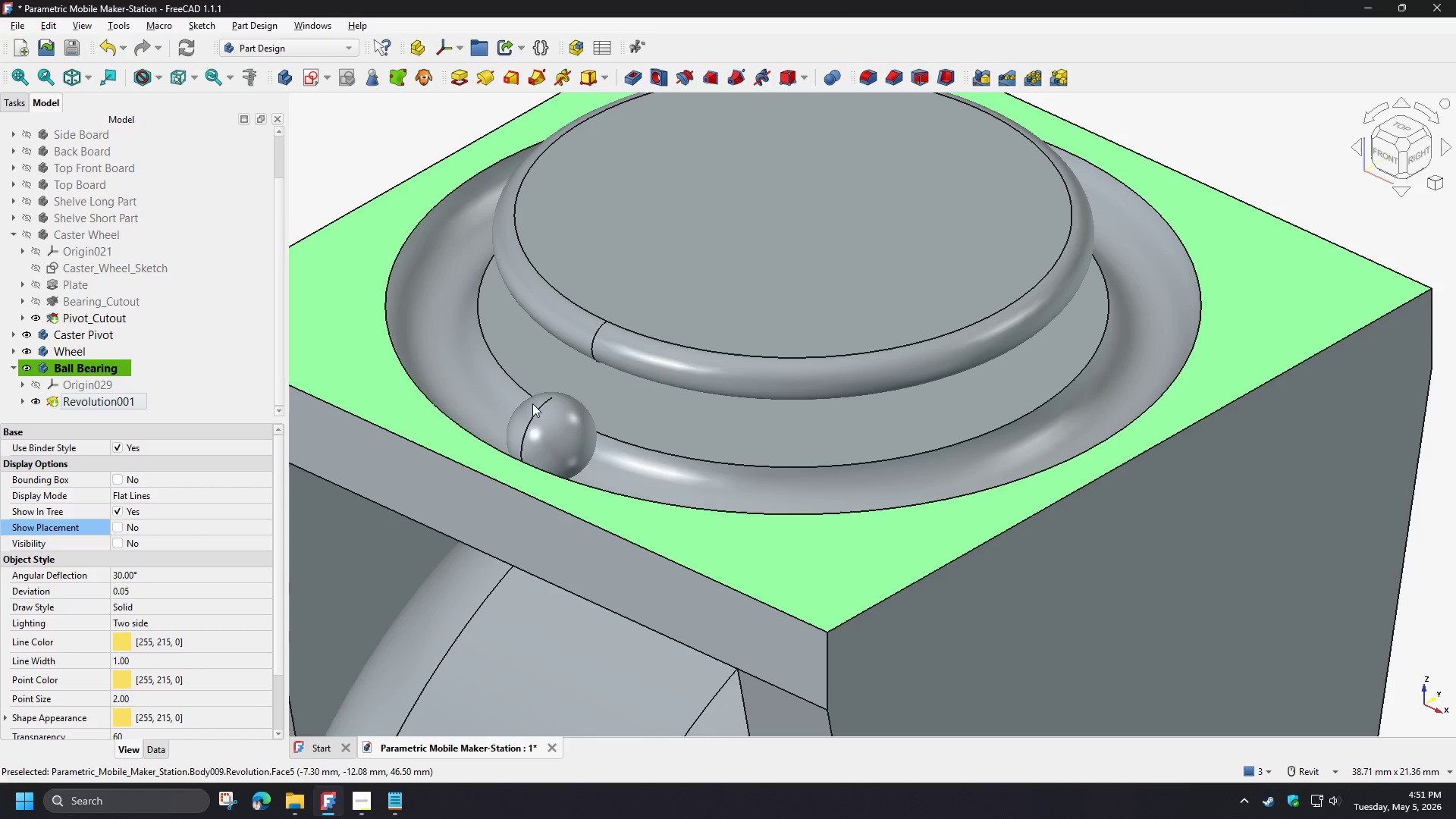 
hold_key(key=ShiftLeft, duration=1.52)
 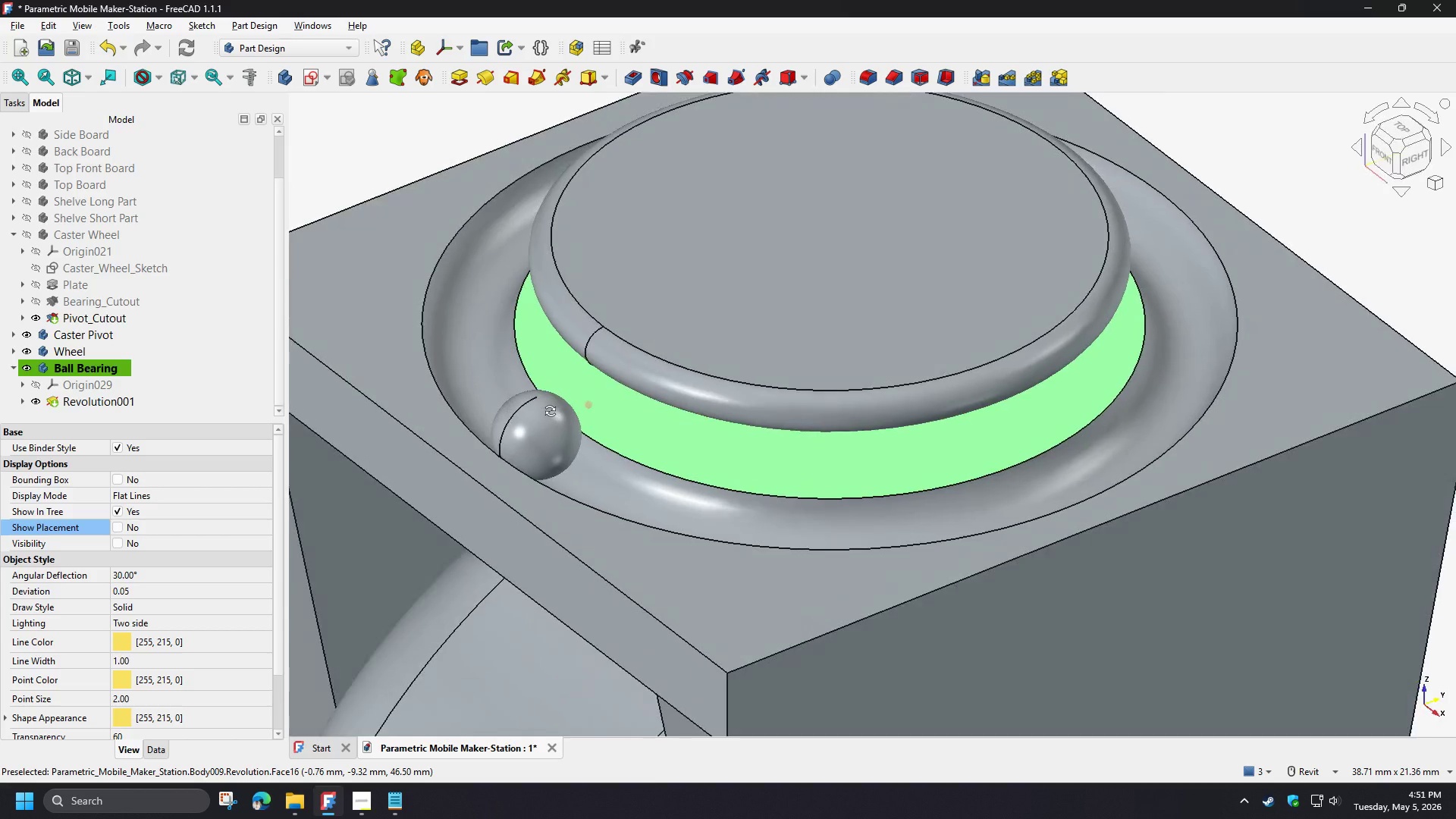 
type([F2]BV)
key(Backspace)
type(all)
 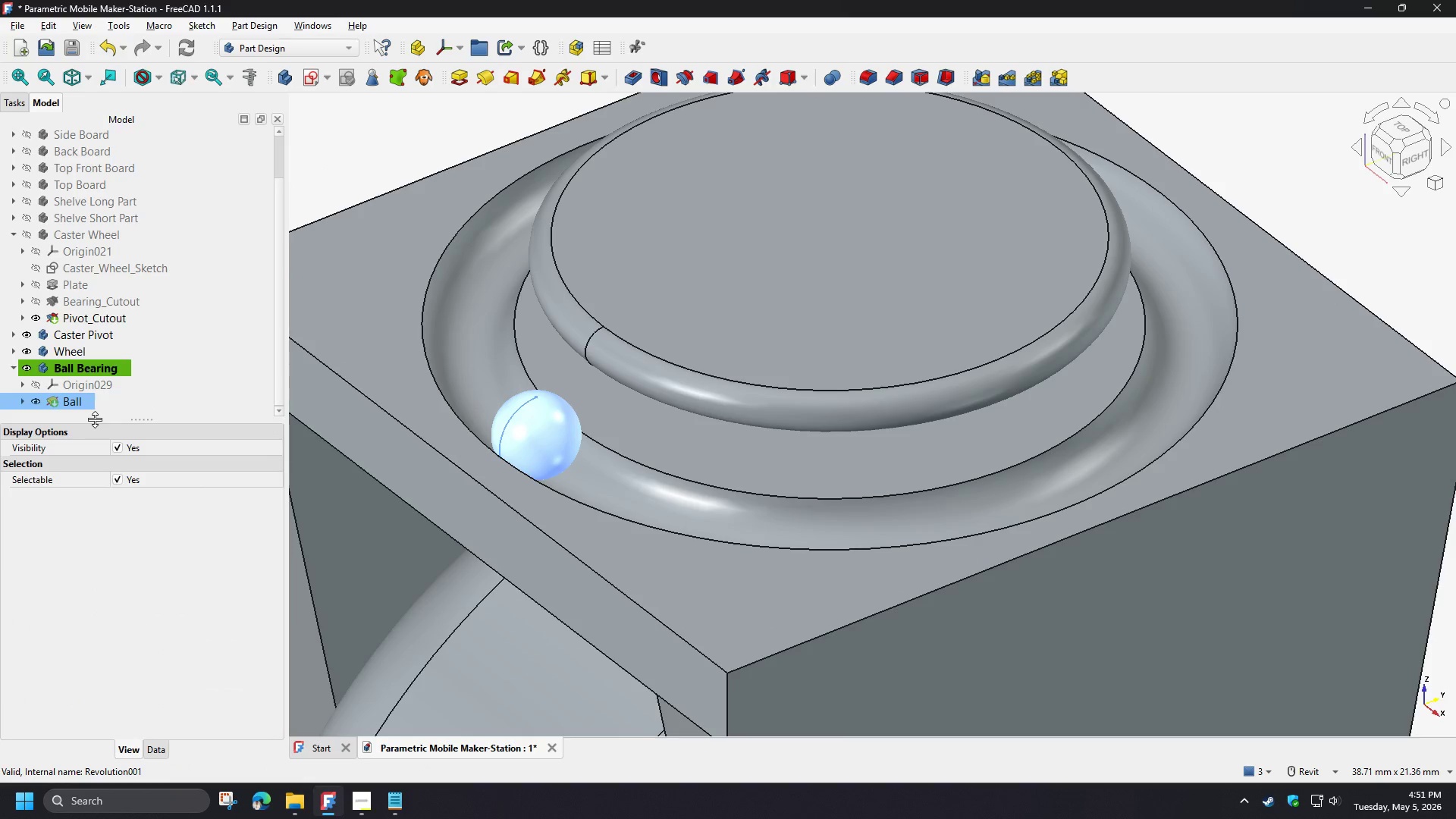 
 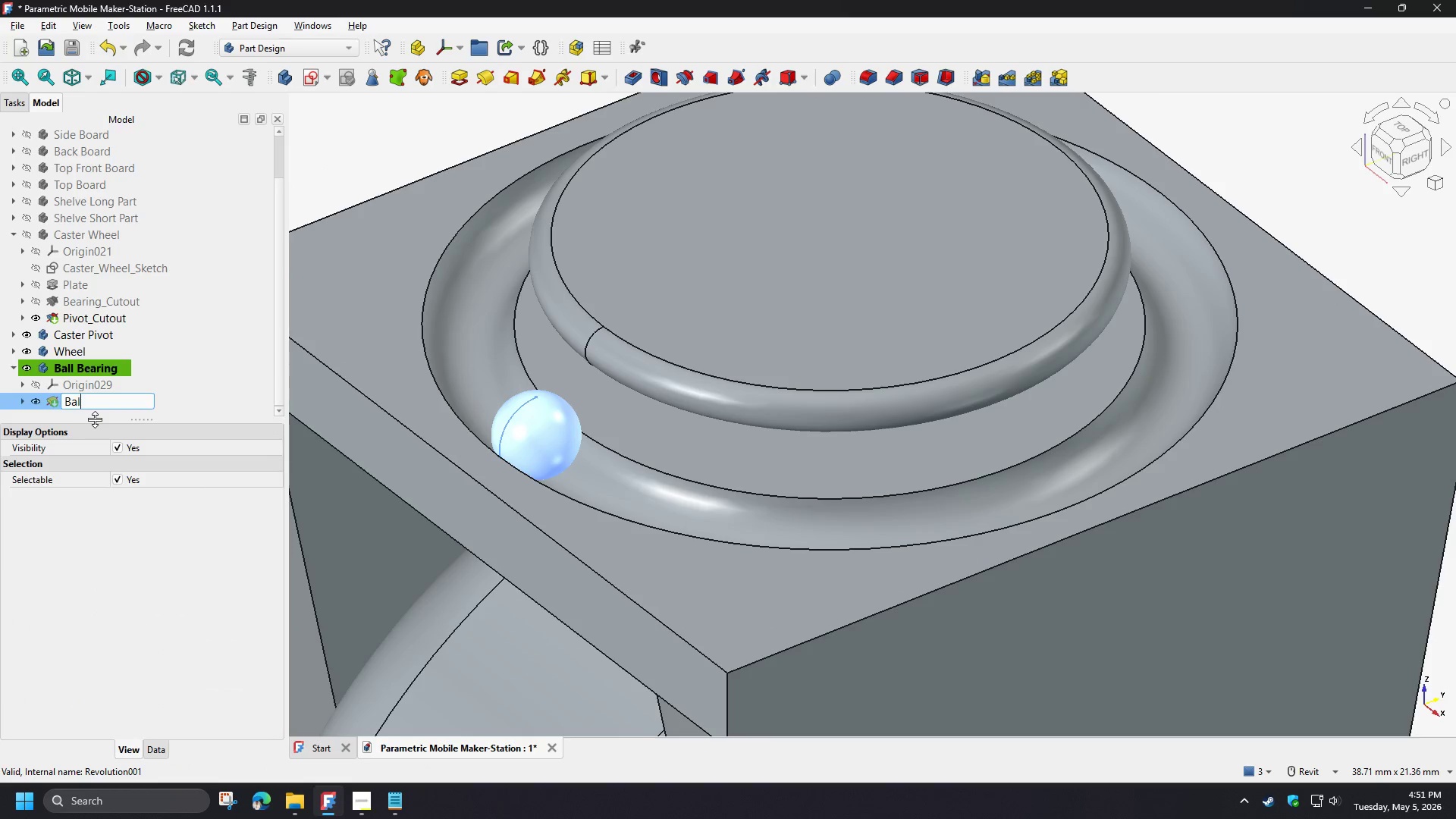 
key(Enter)
 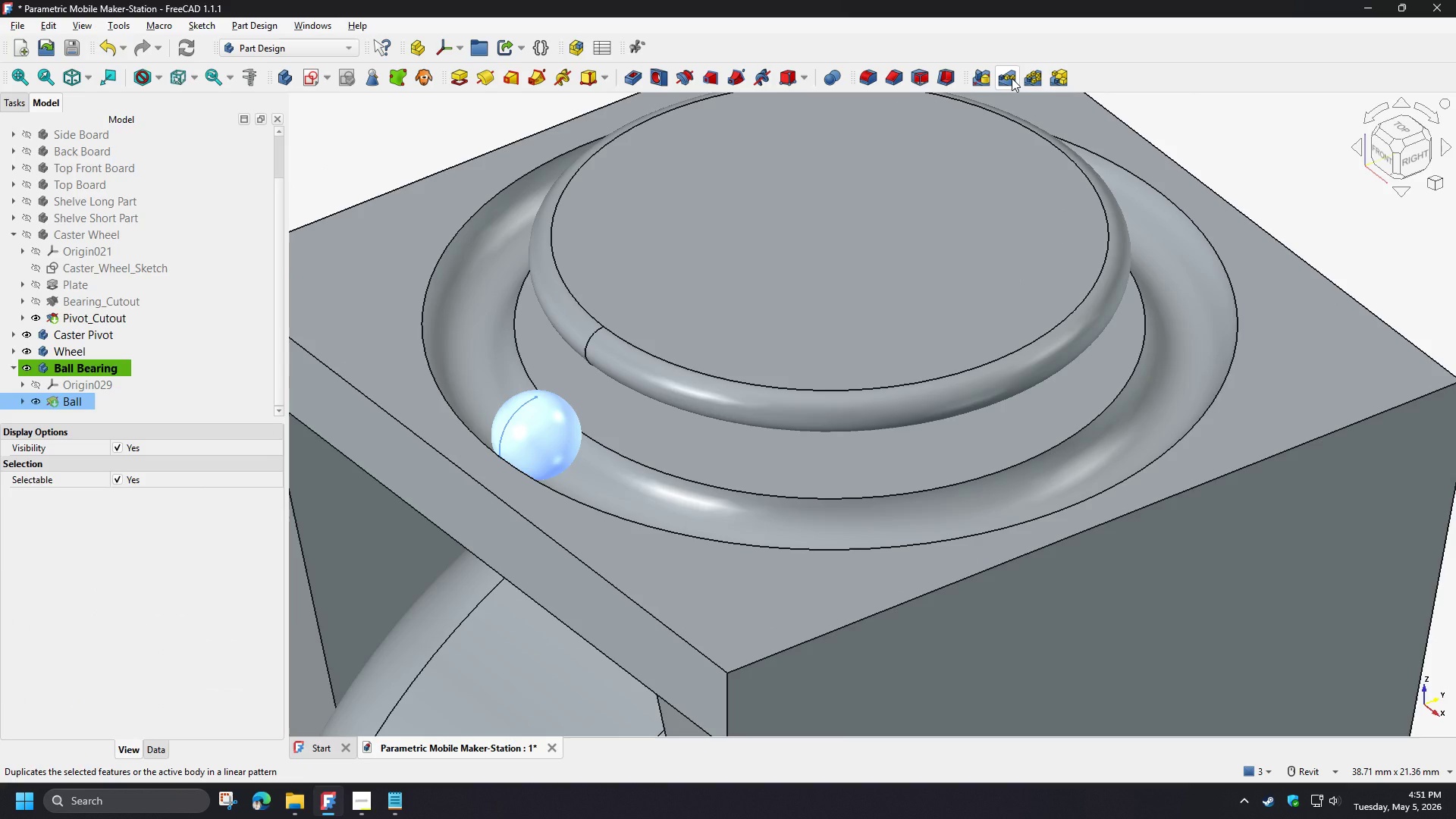 
mouse_move([998, 82])
 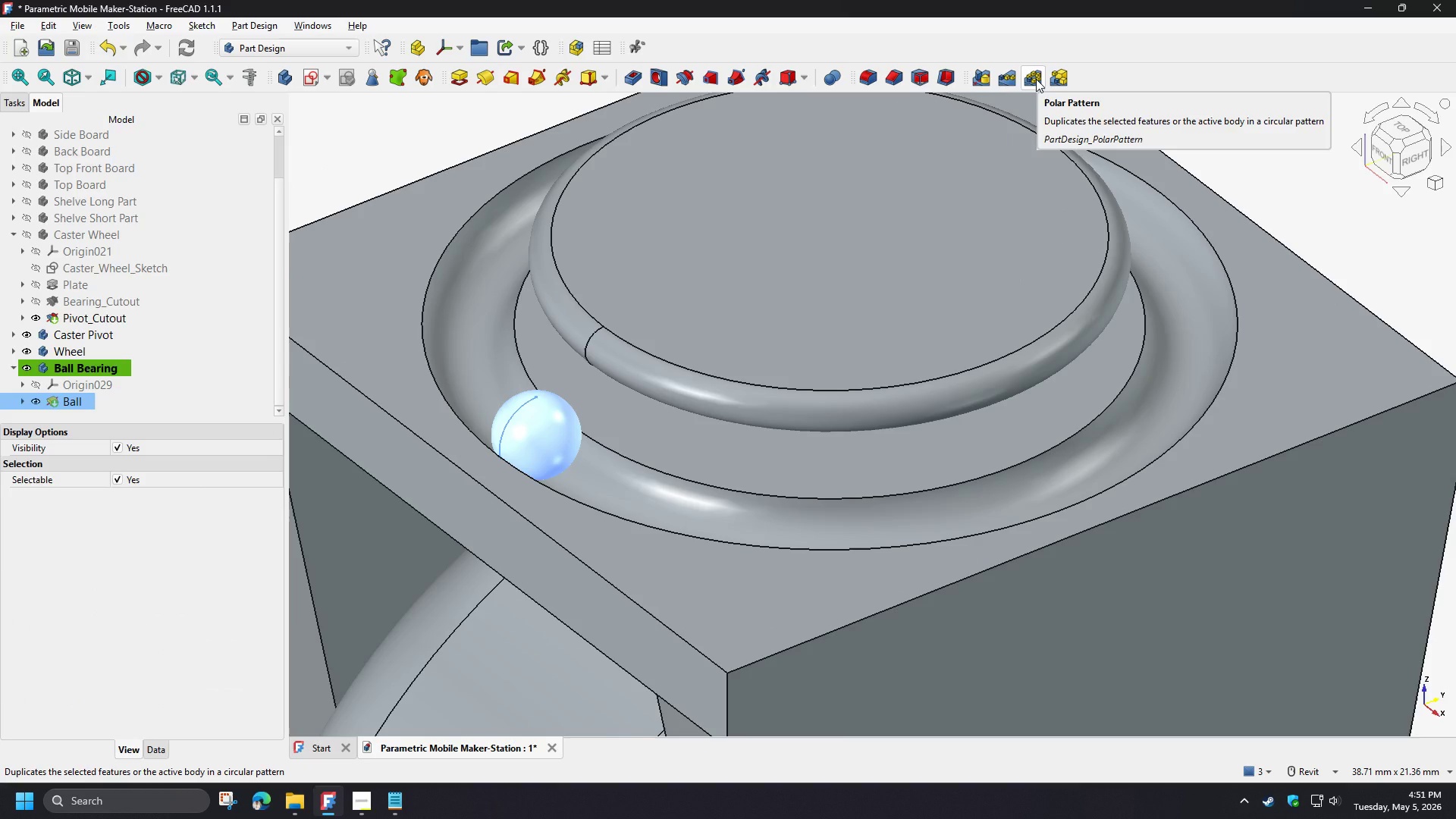 
left_click([1036, 79])
 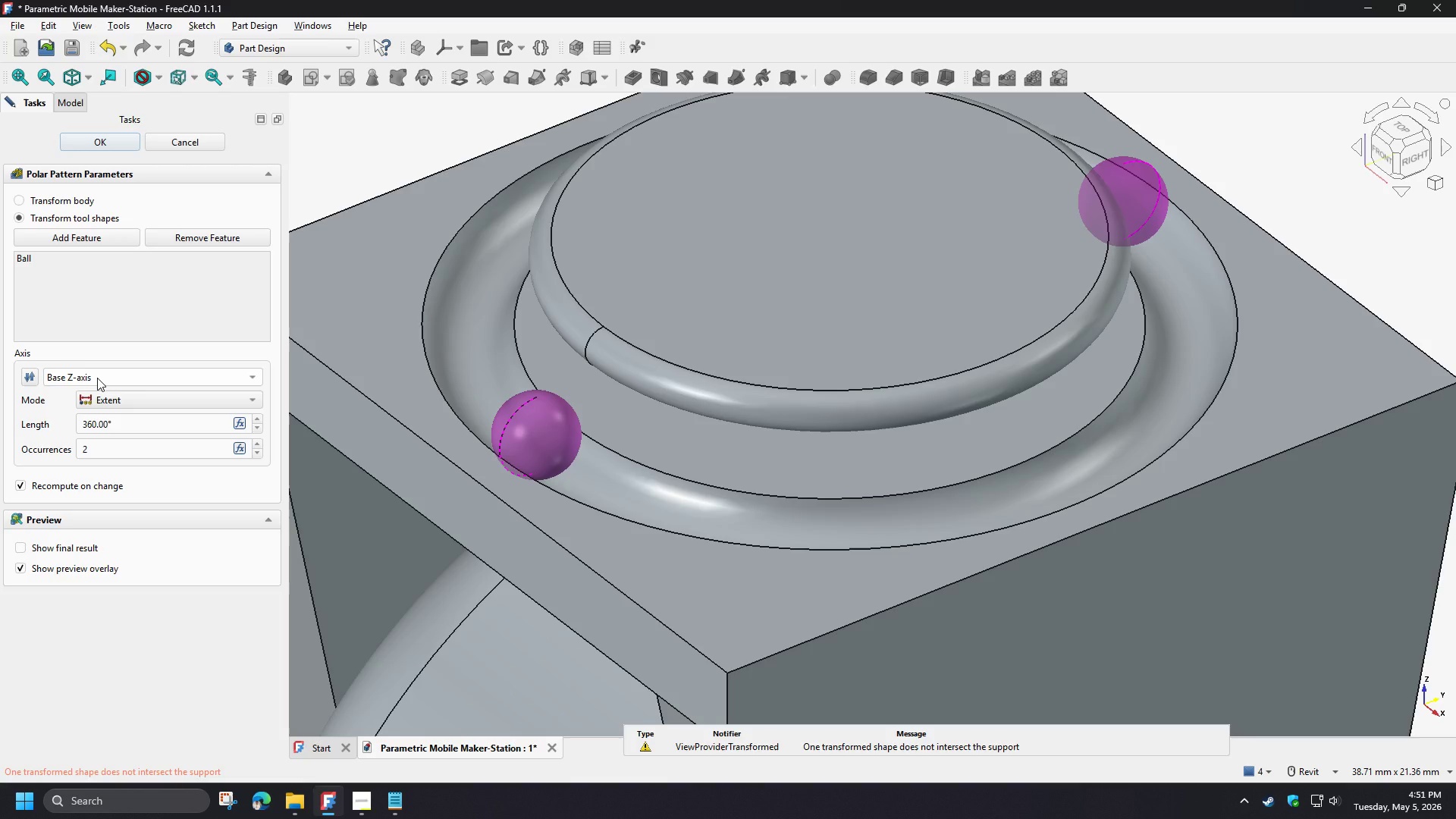 
left_click([120, 399])
 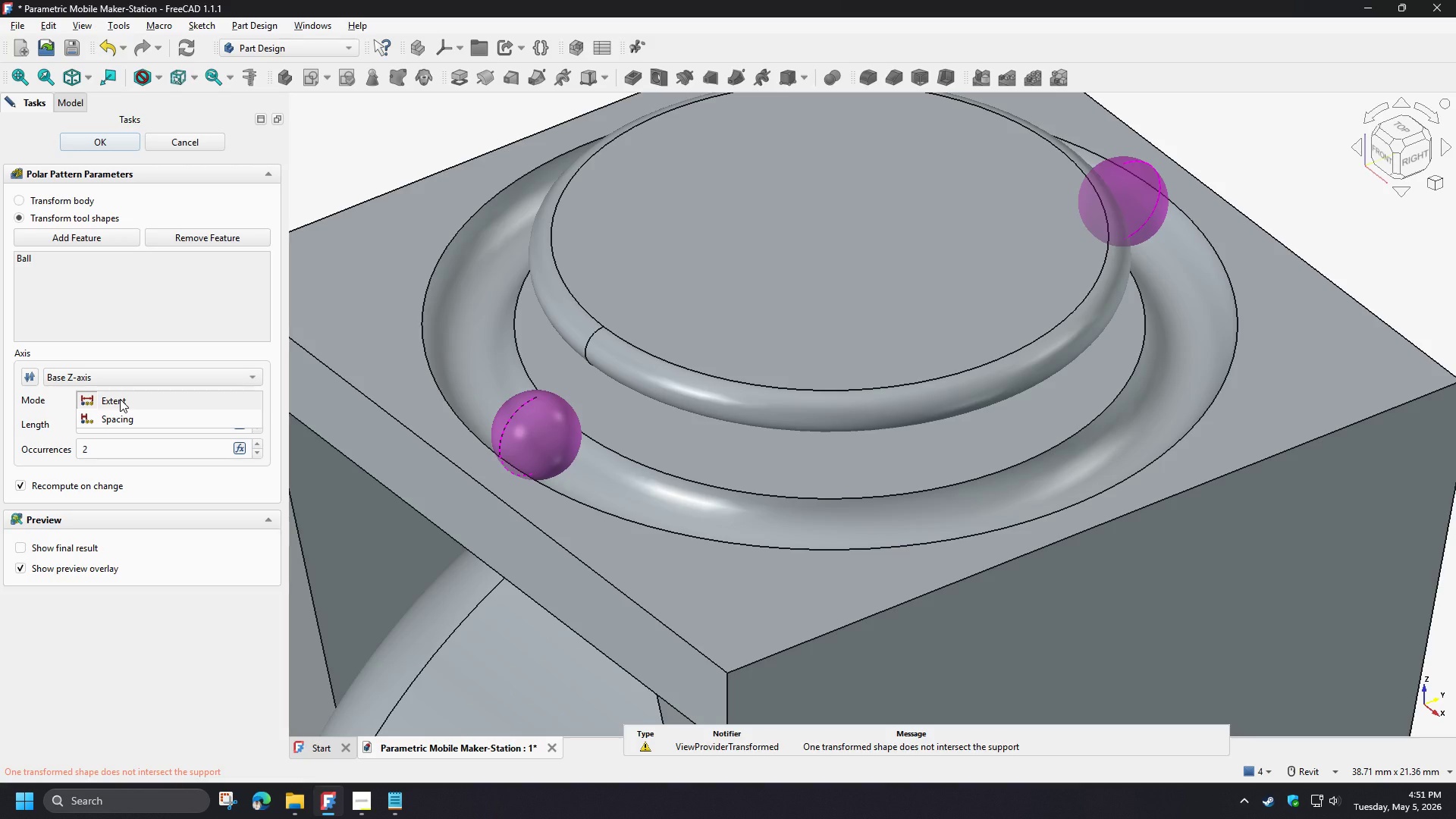 
left_click([120, 399])
 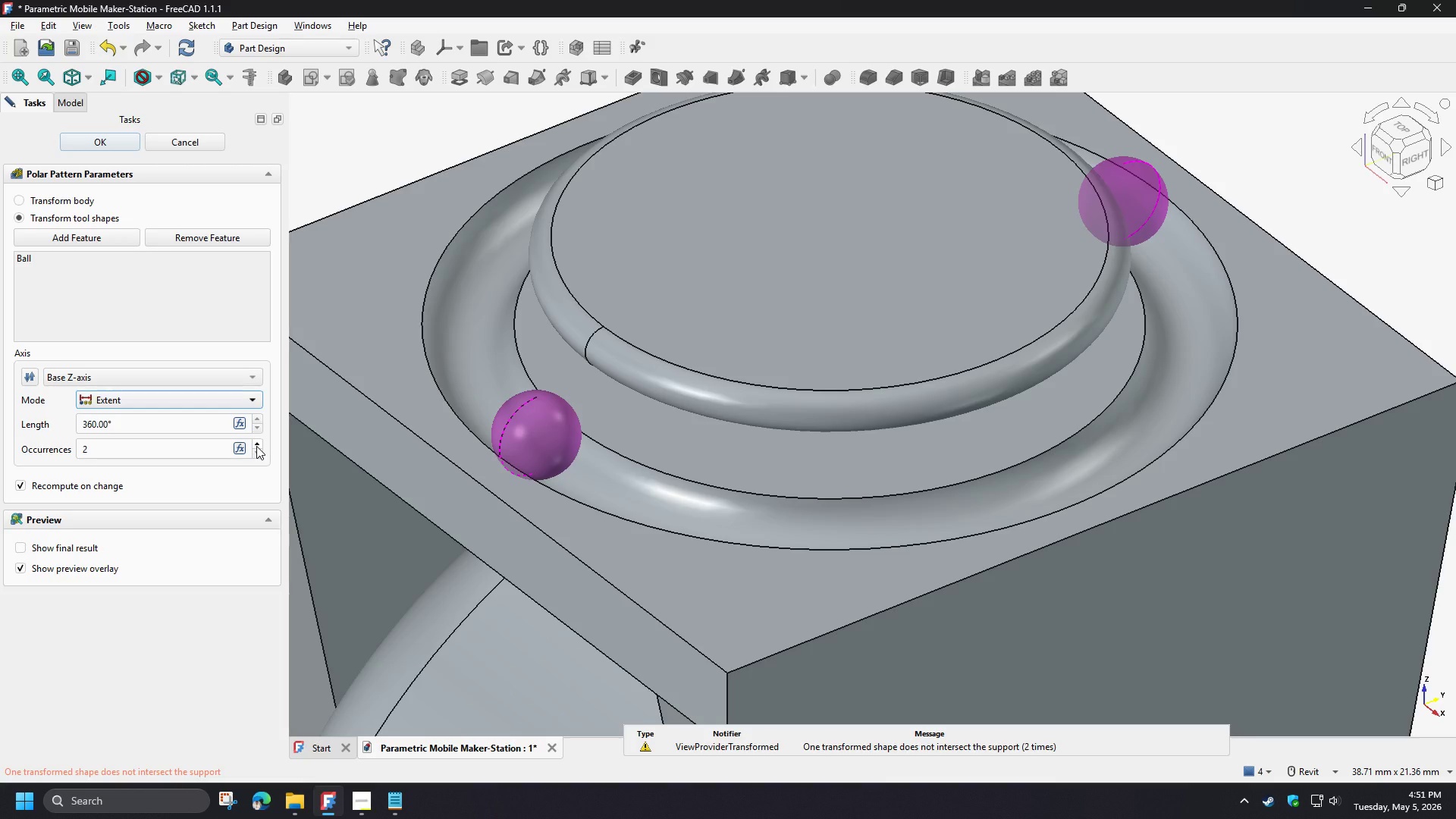 
double_click([256, 446])
 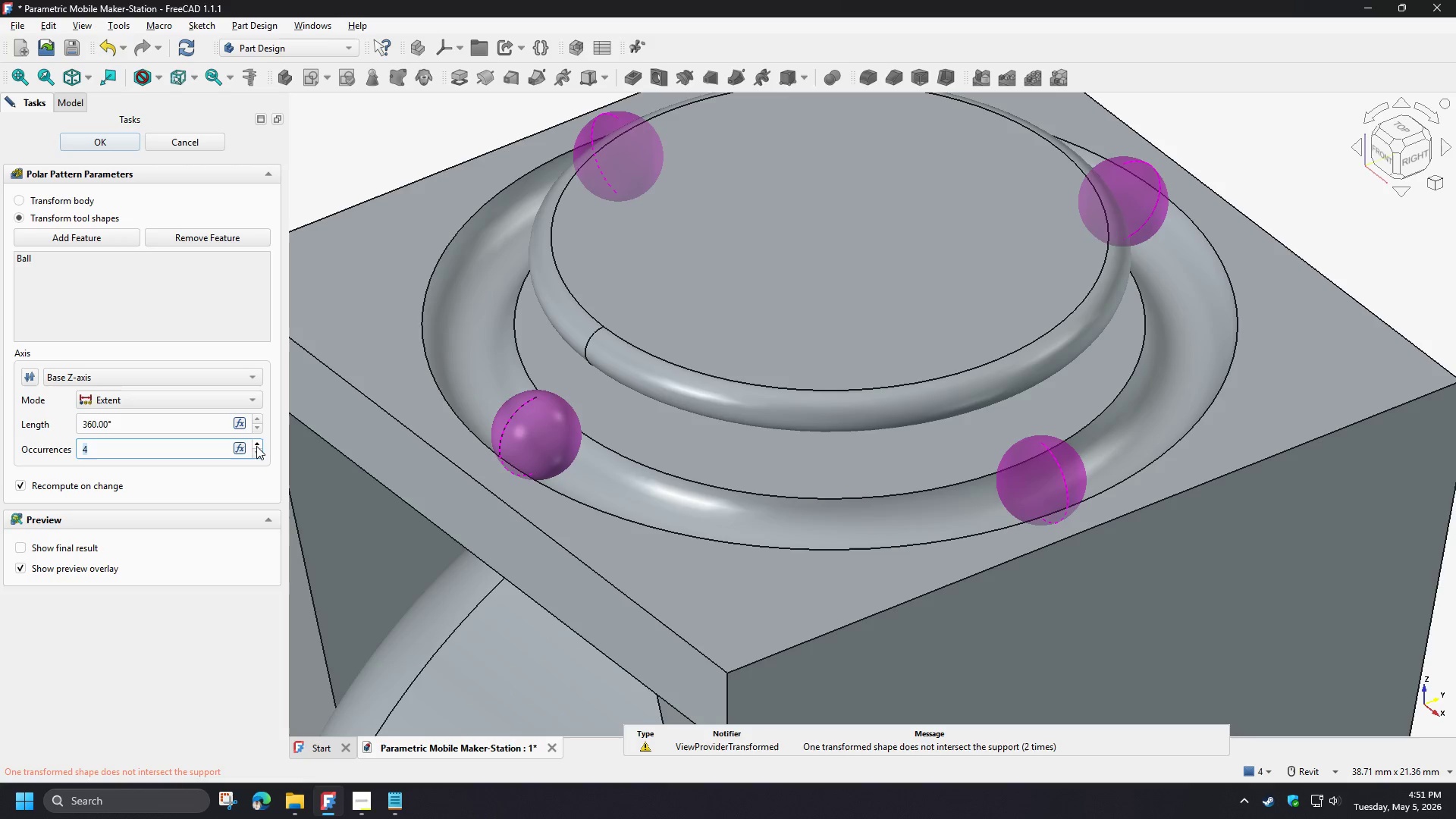 
triple_click([256, 446])
 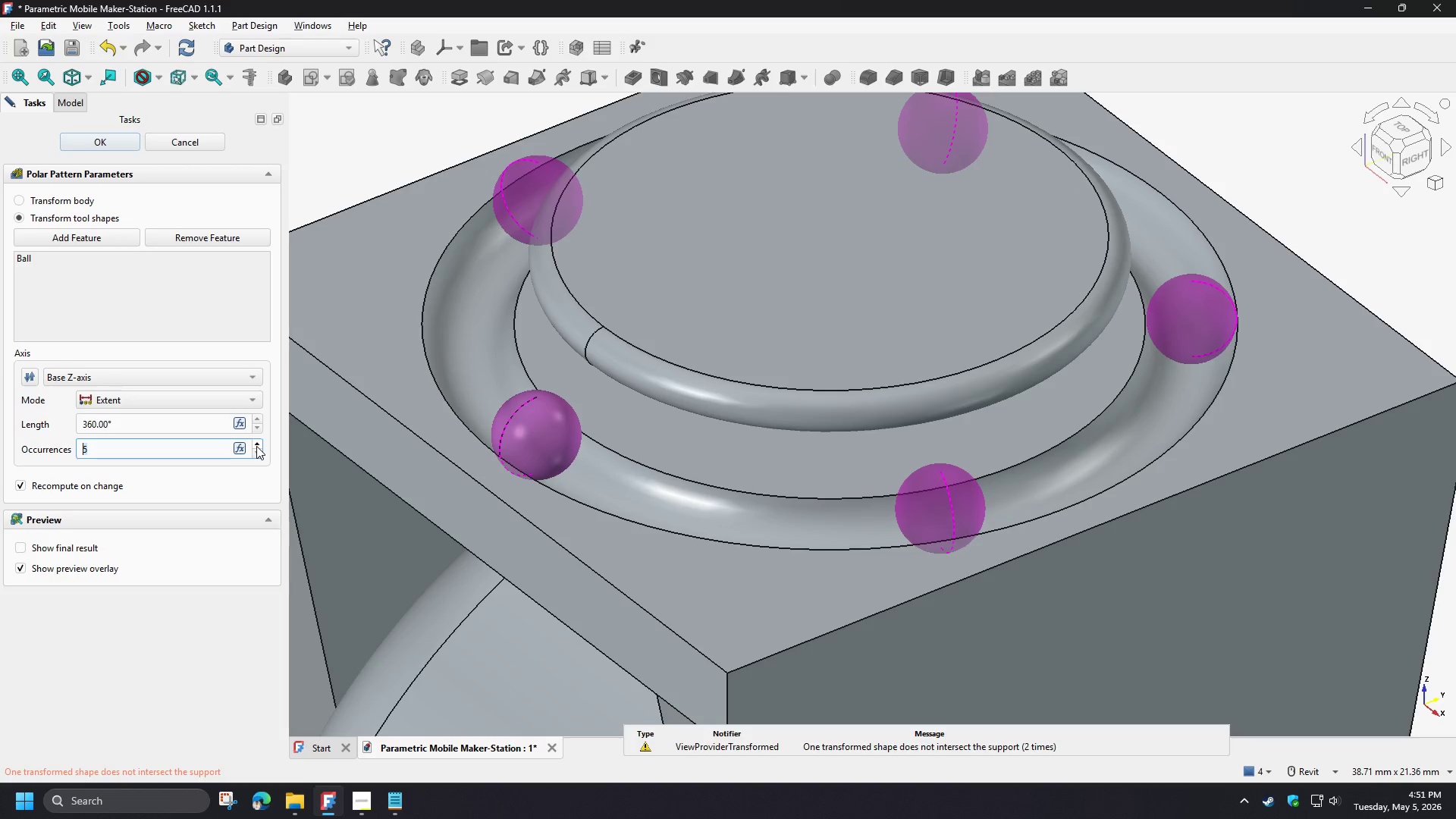 
double_click([256, 446])
 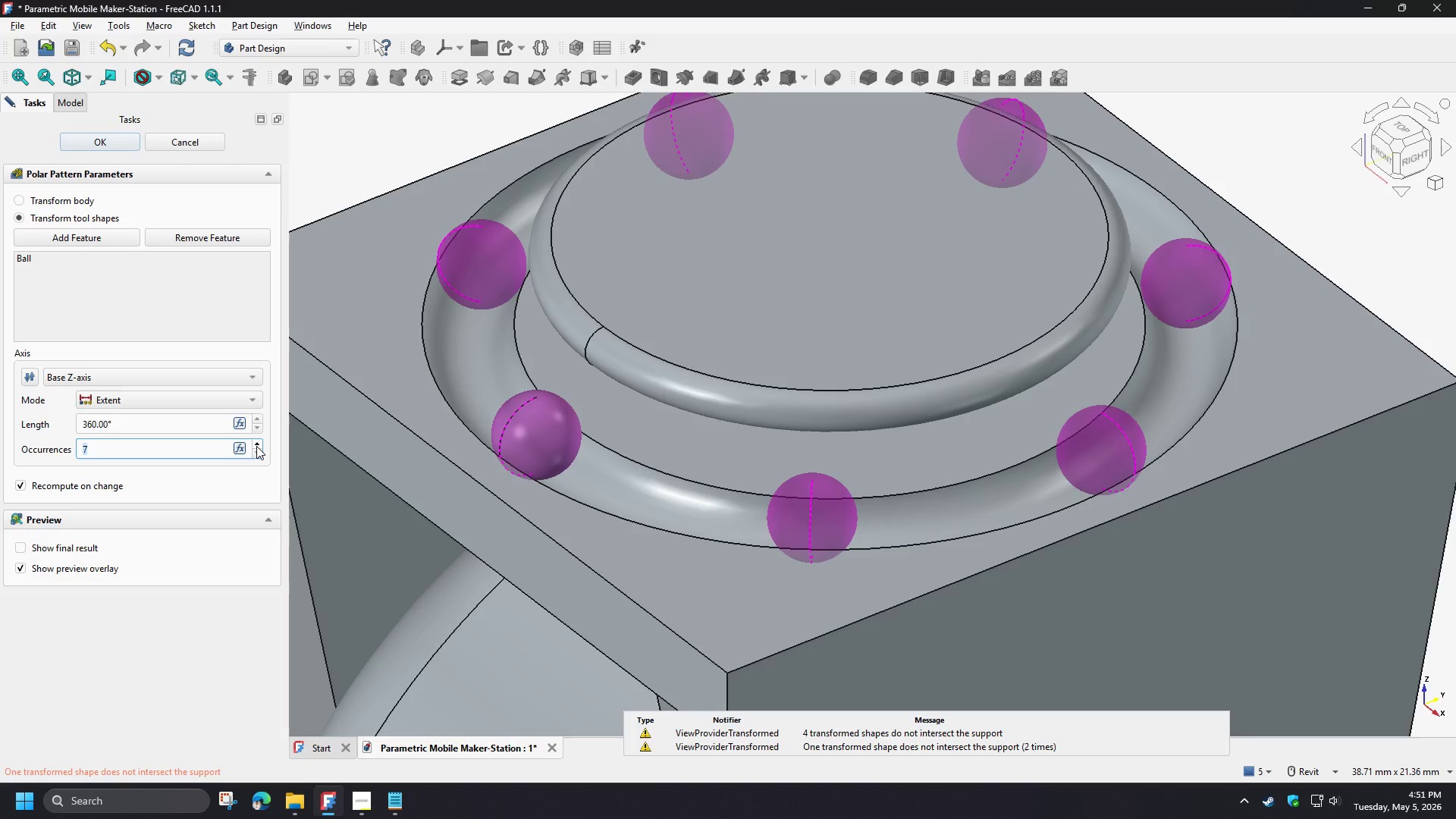 
triple_click([256, 446])
 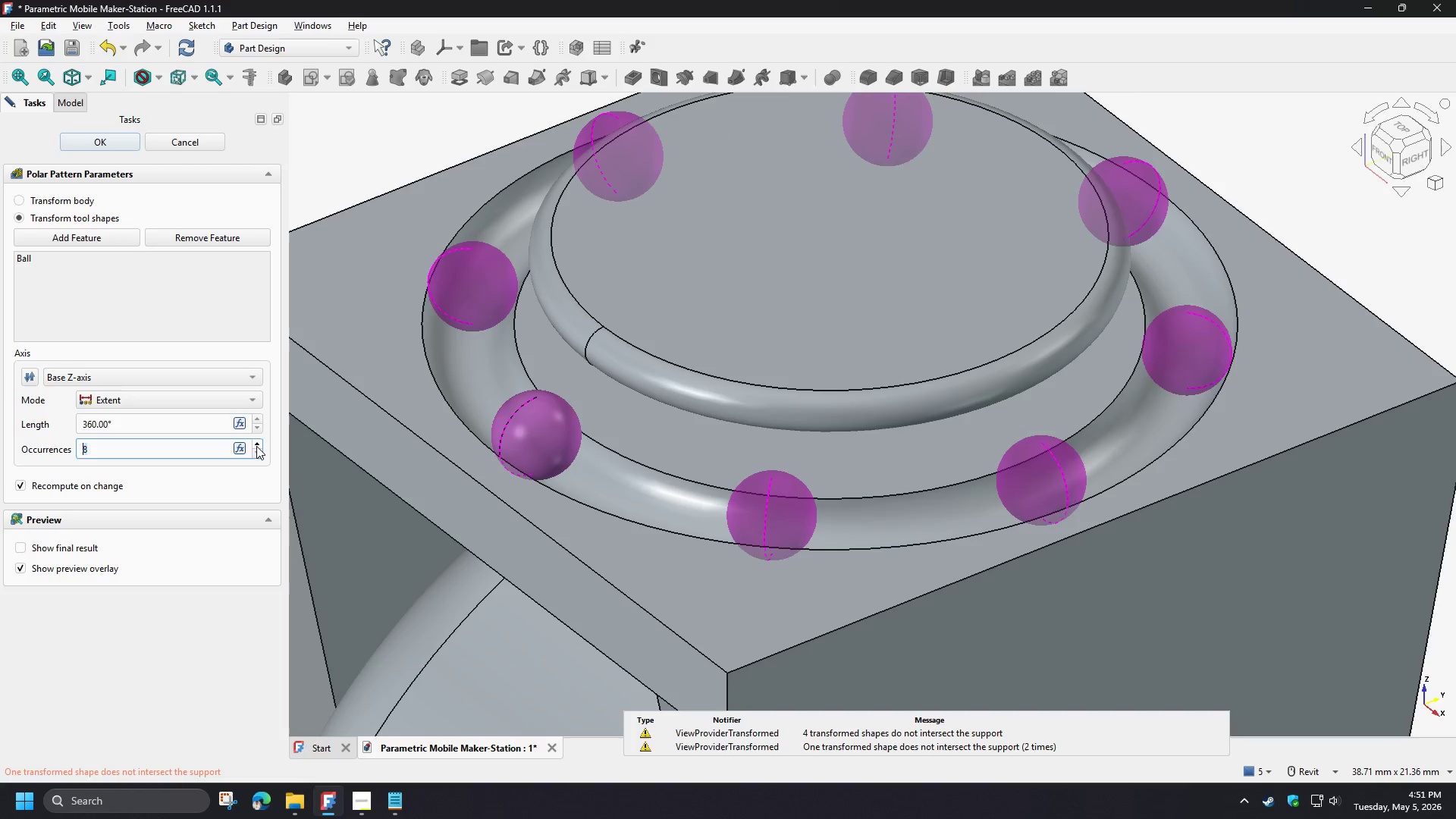 
triple_click([256, 446])
 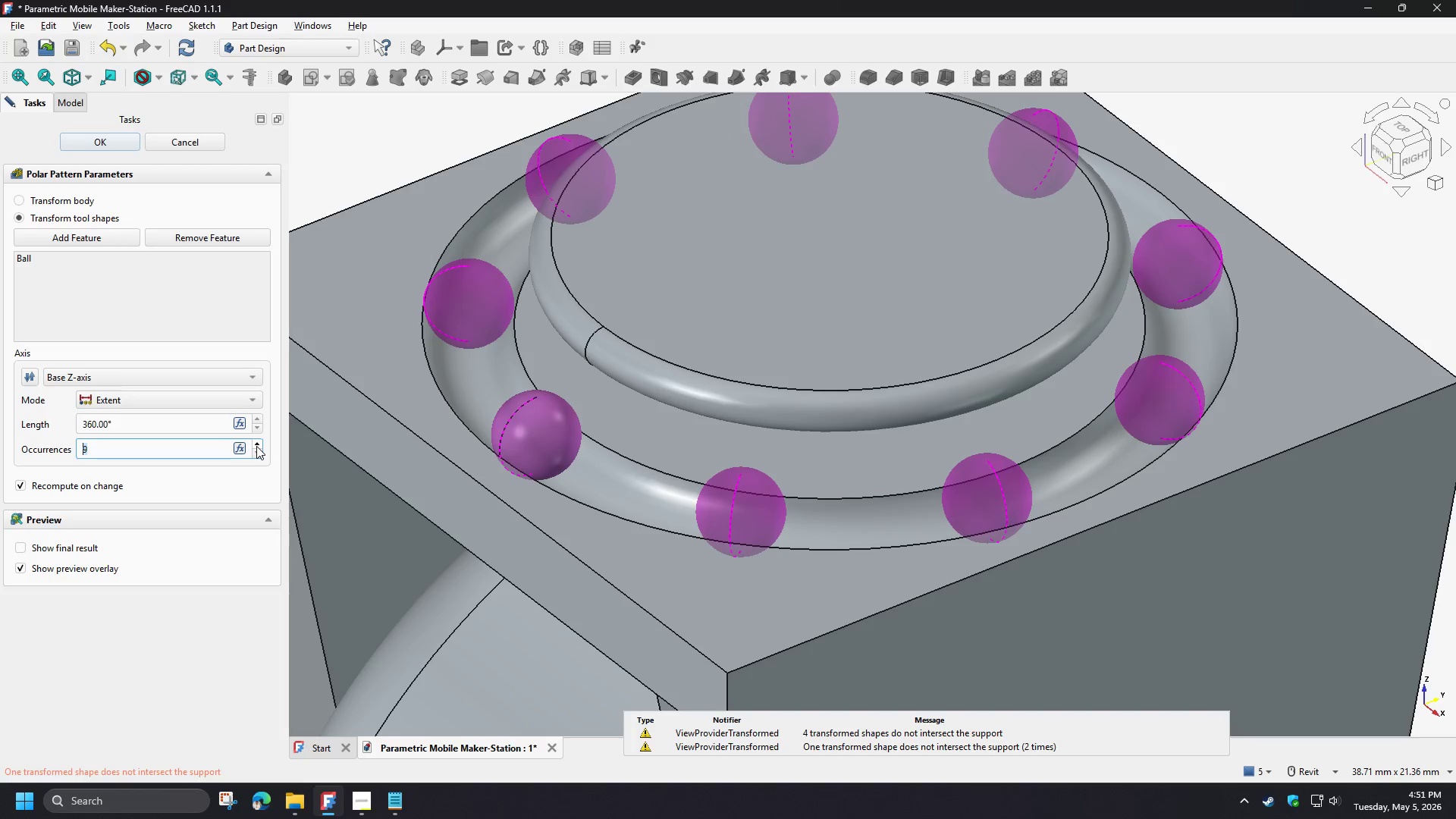 
triple_click([256, 446])
 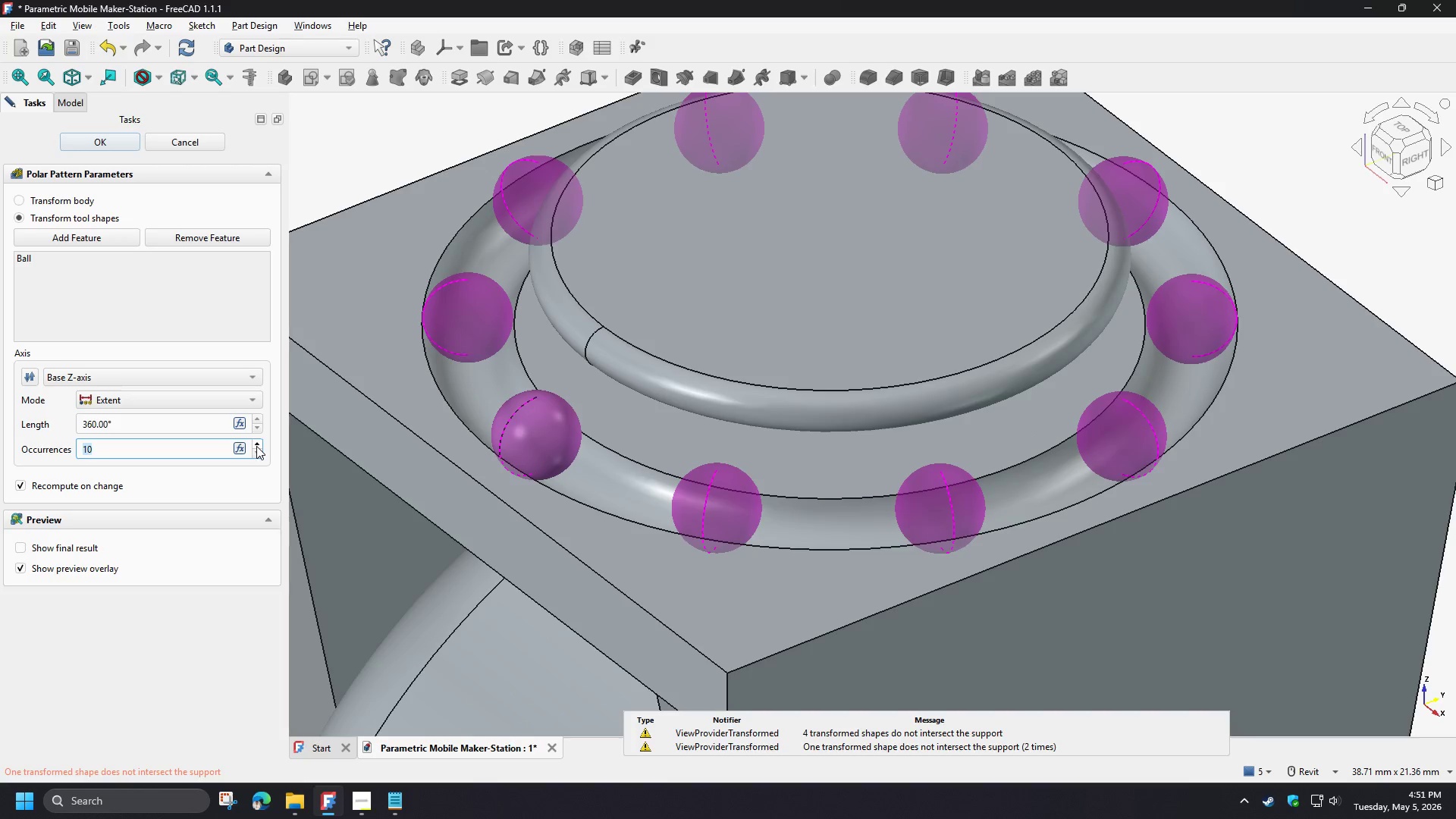 
triple_click([256, 446])
 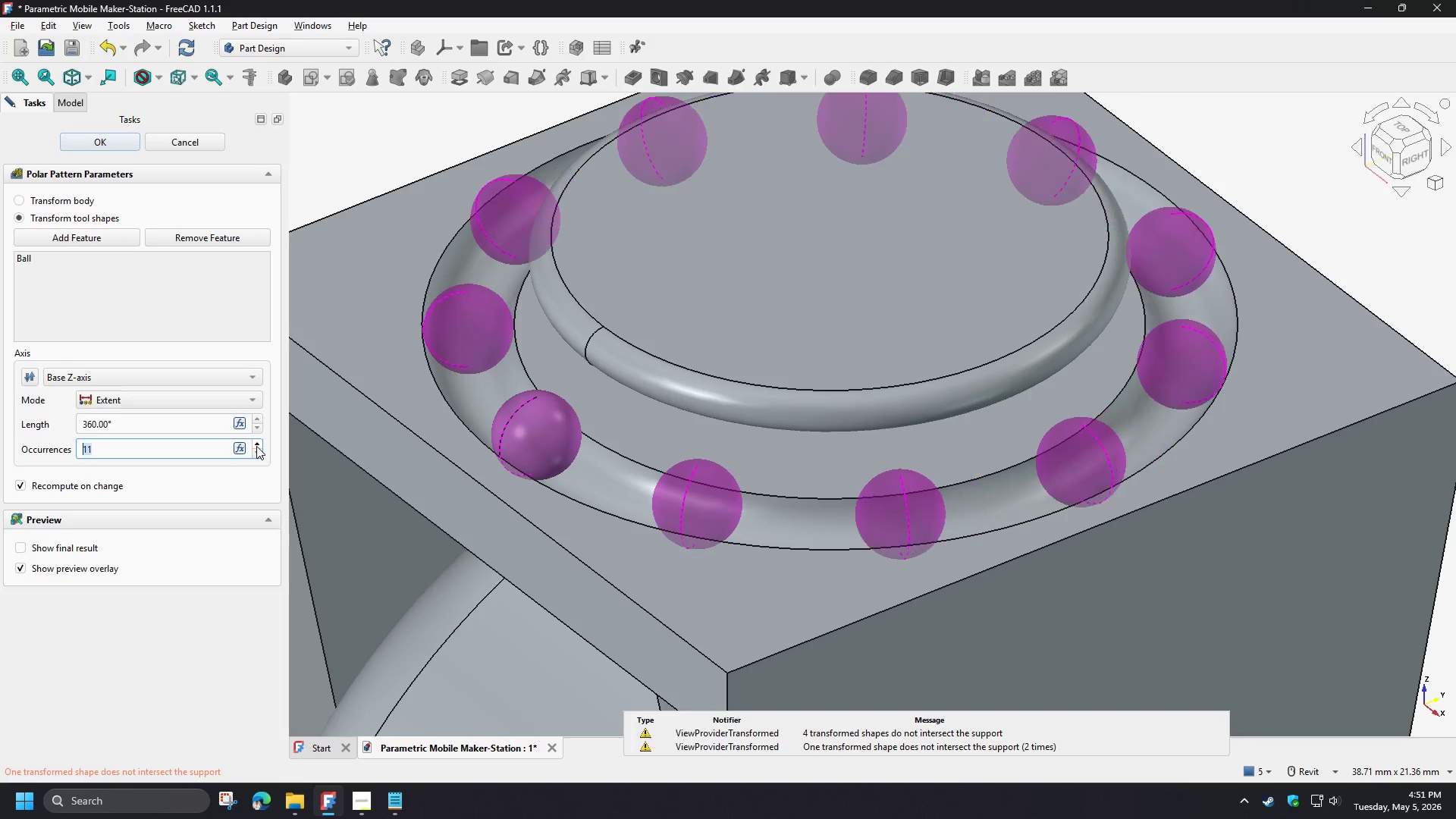 
triple_click([256, 446])
 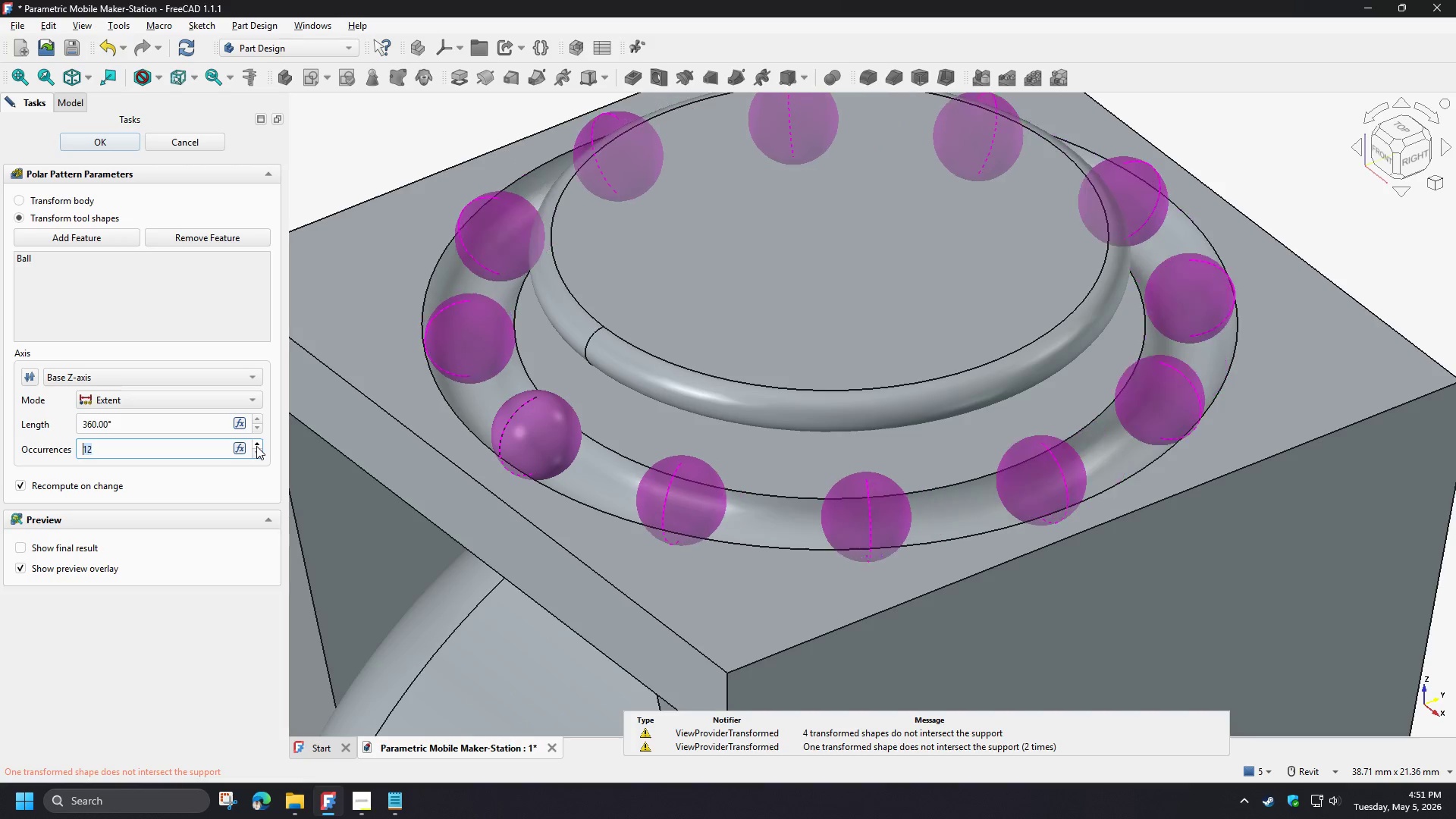 
triple_click([256, 446])
 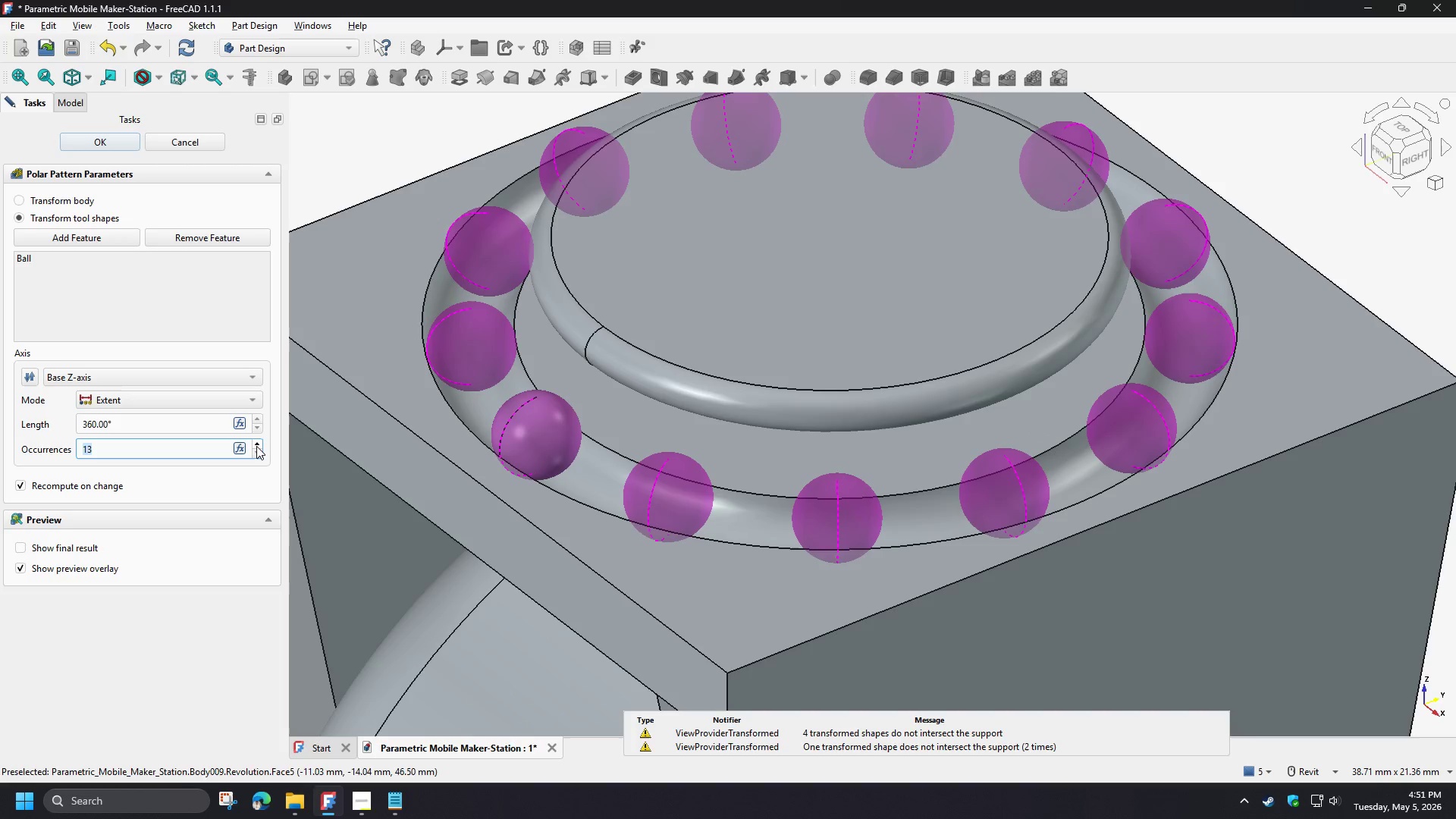 
left_click([256, 446])
 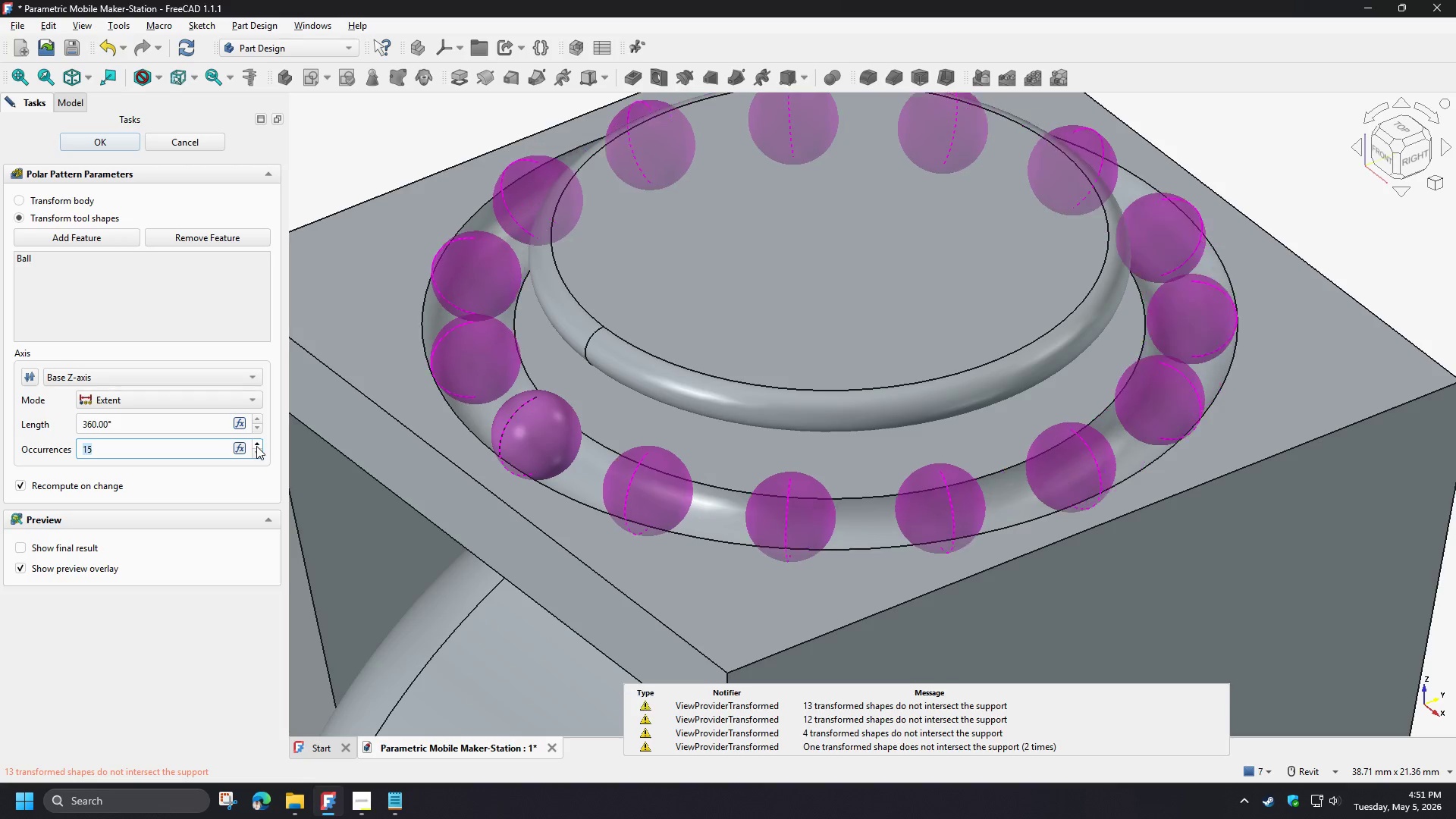 
double_click([256, 446])
 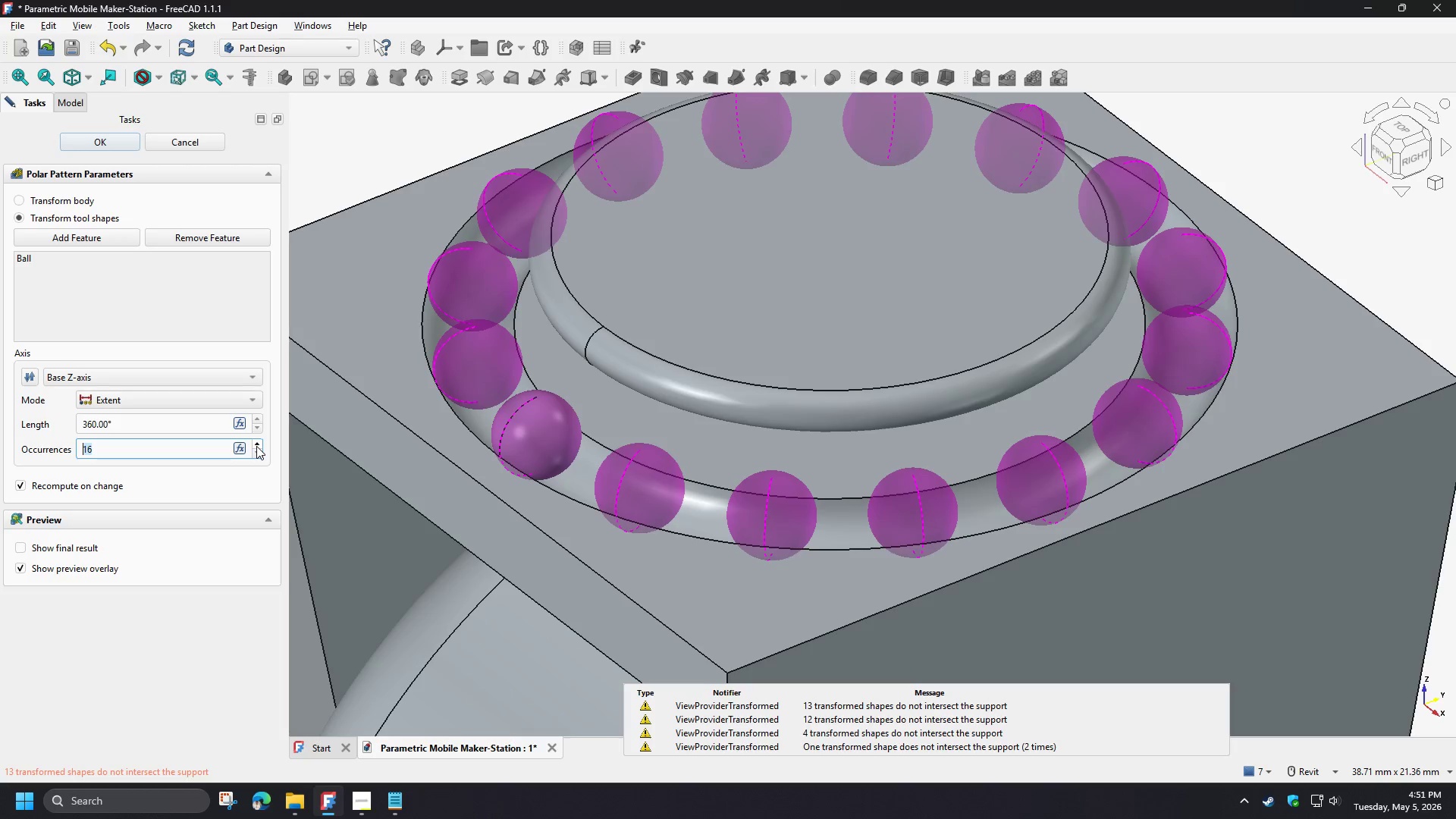 
triple_click([256, 446])
 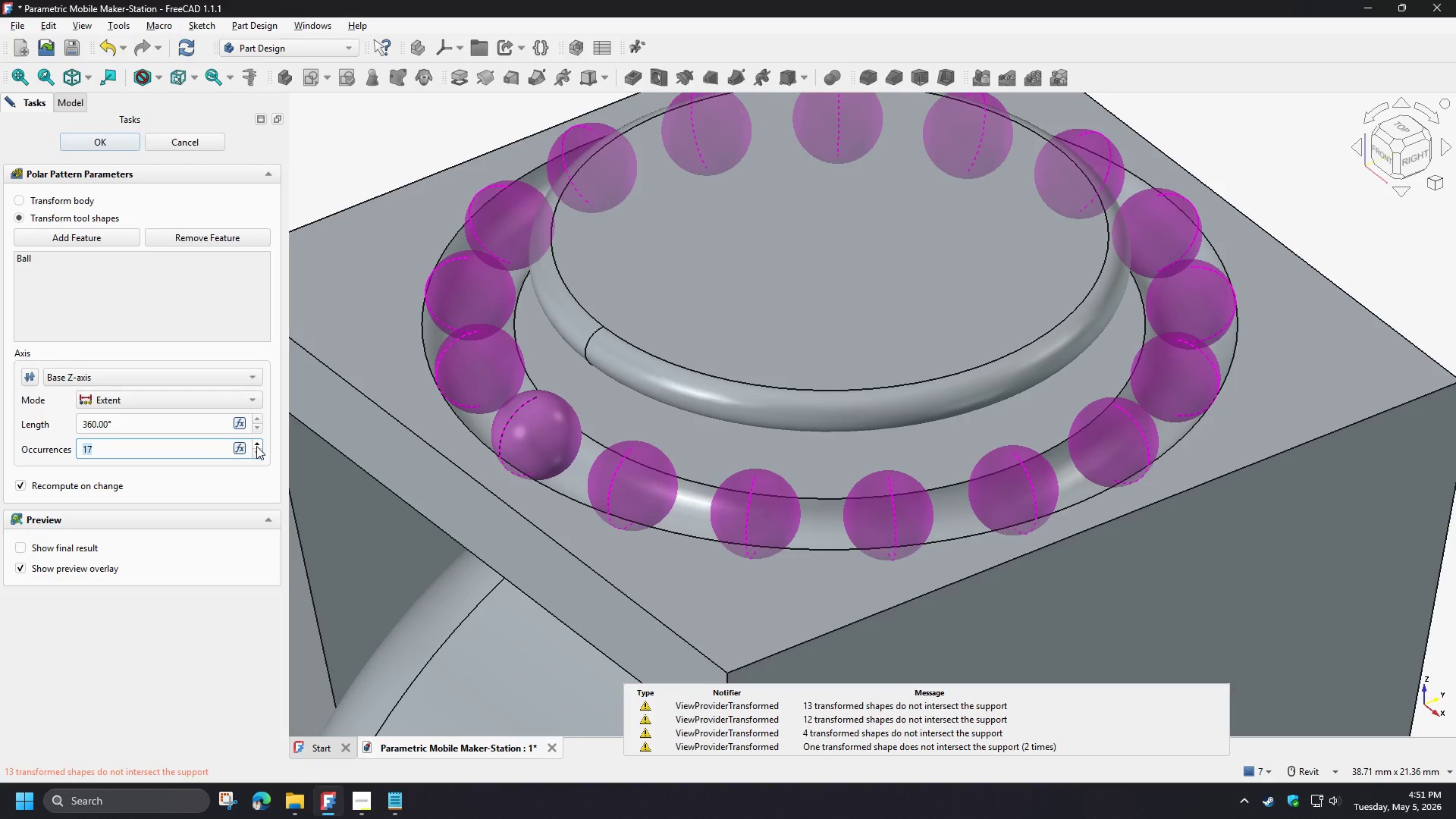 
triple_click([256, 446])
 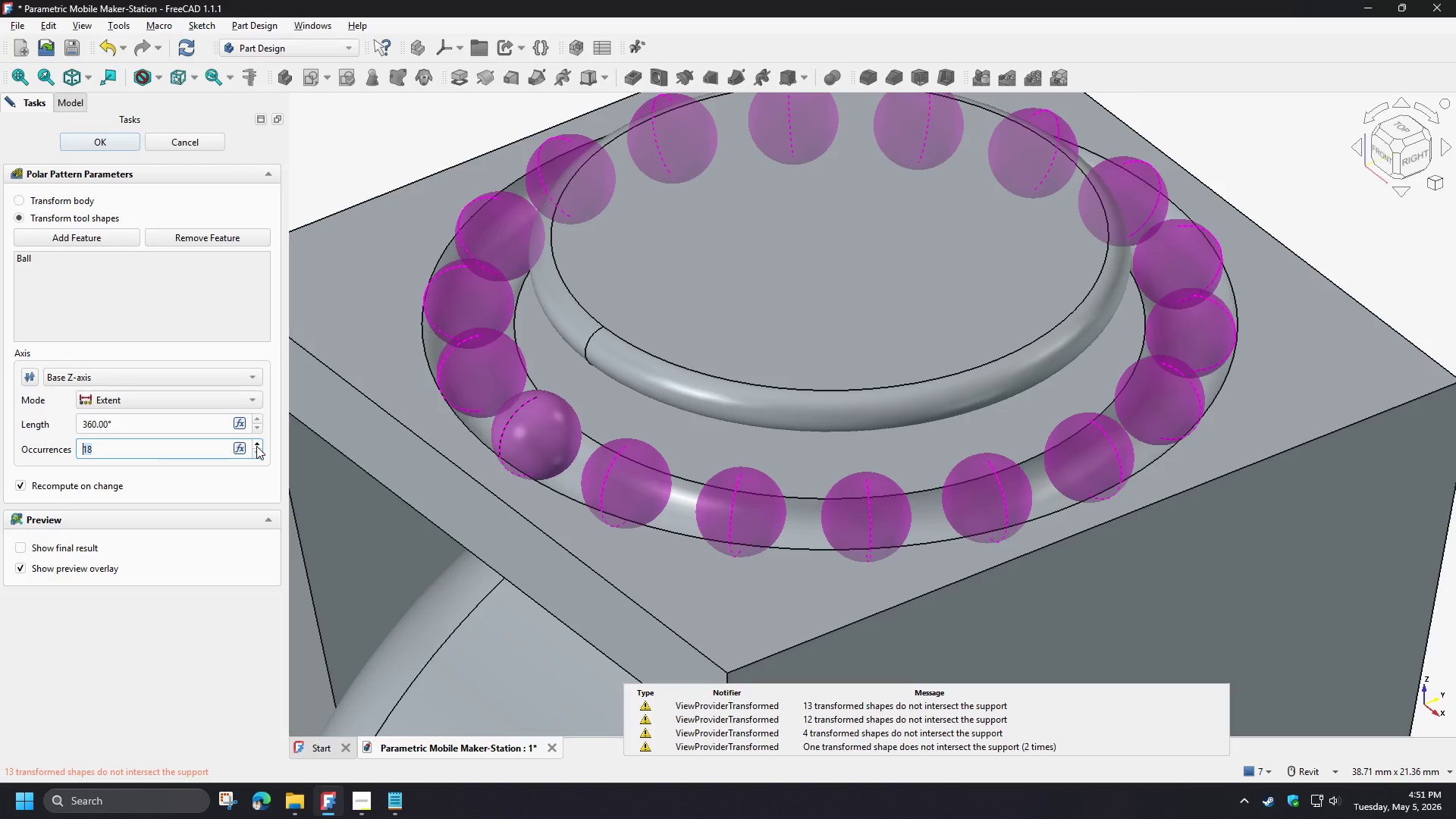 
left_click([256, 446])
 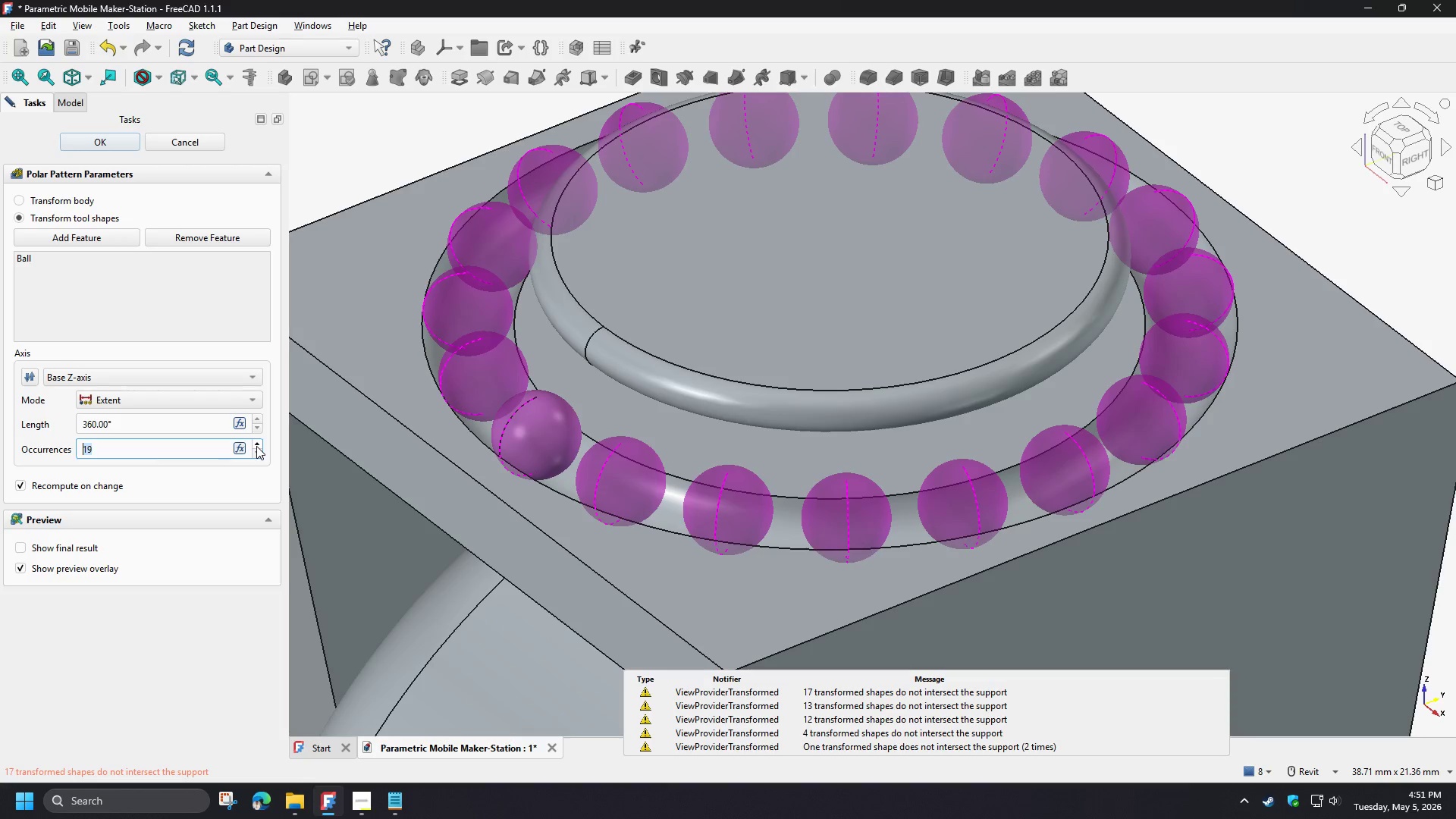 
left_click([256, 446])
 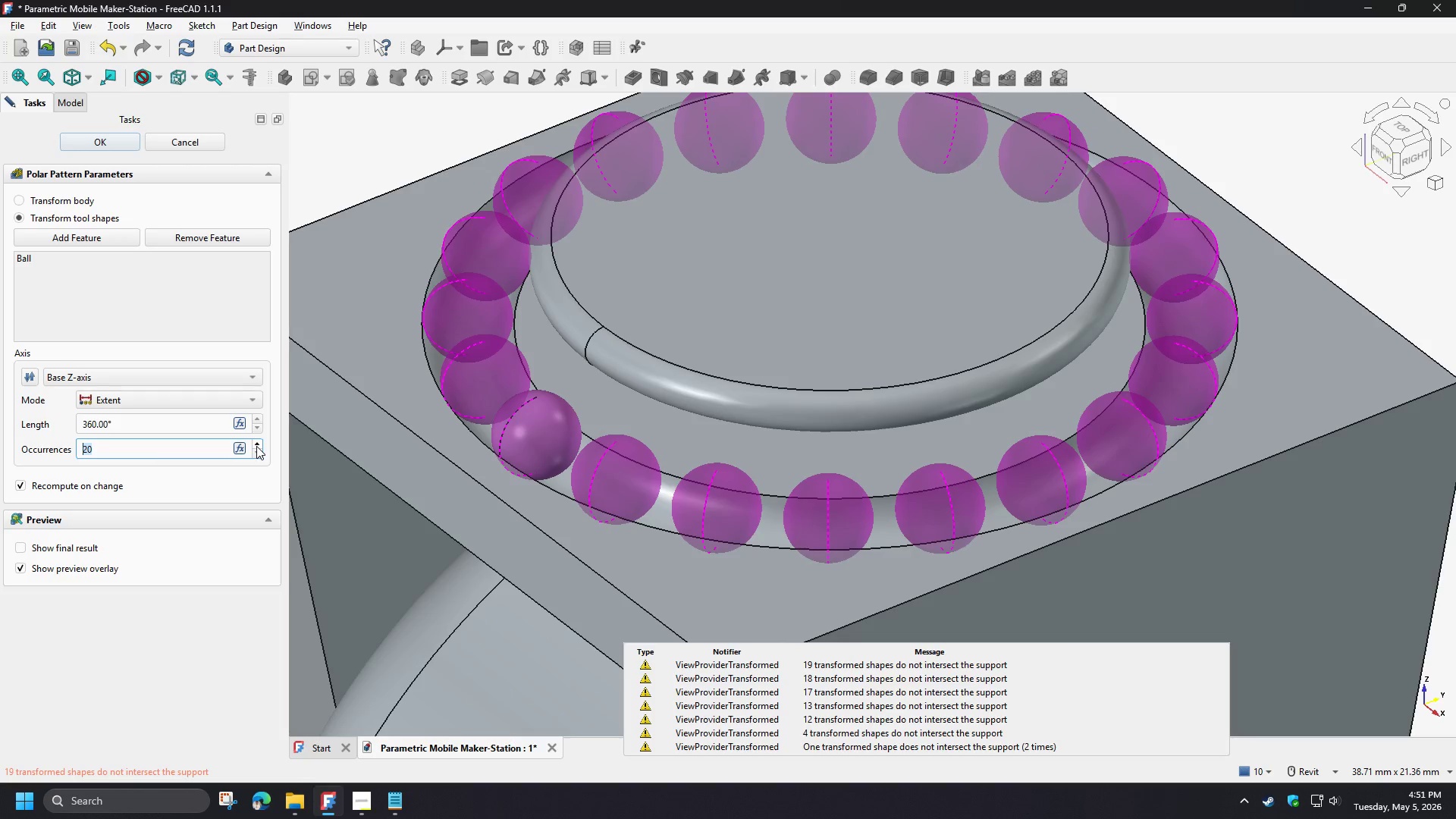 
hold_key(key=ShiftLeft, duration=1.5)
 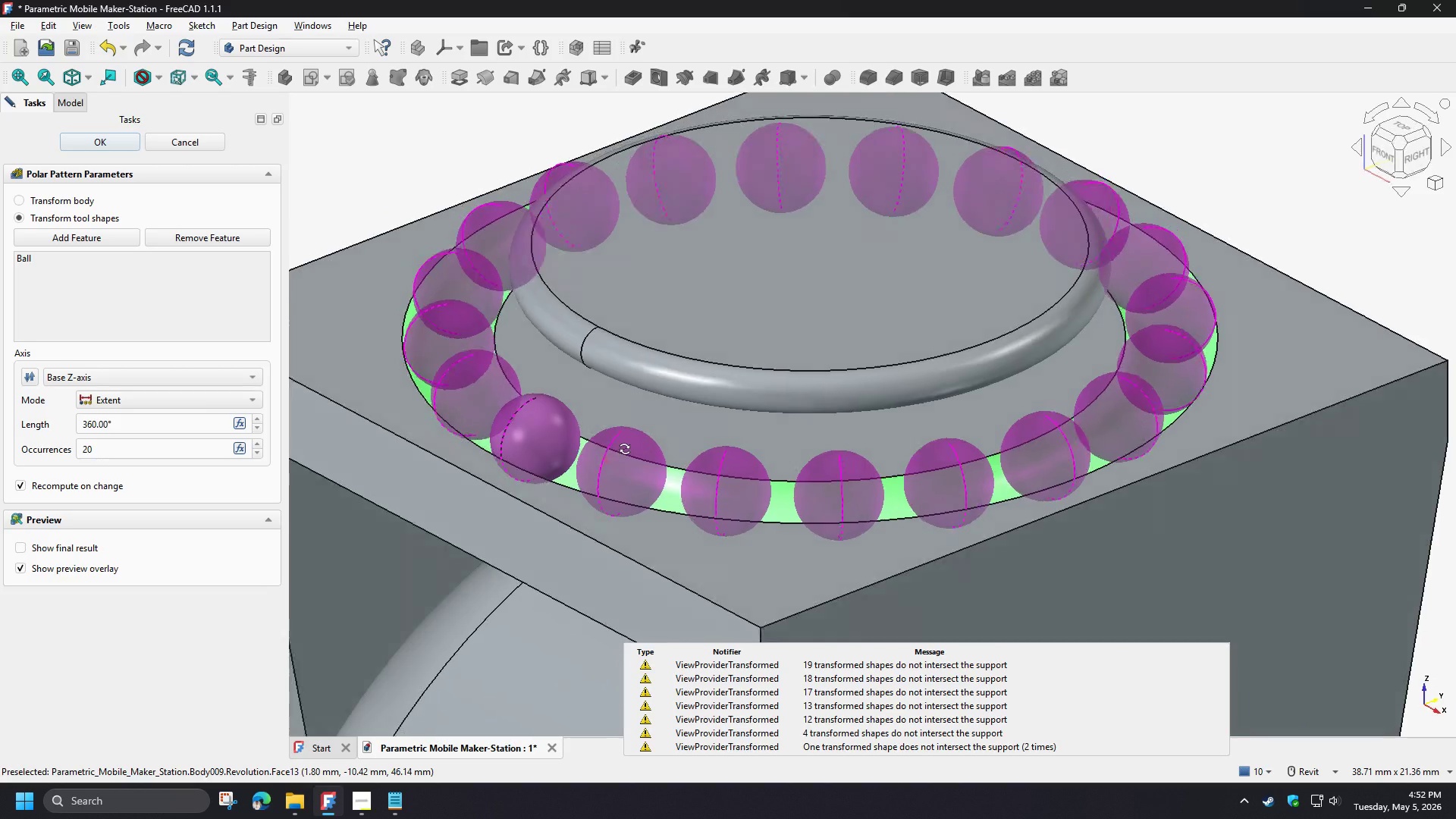 
hold_key(key=ShiftLeft, duration=0.92)
 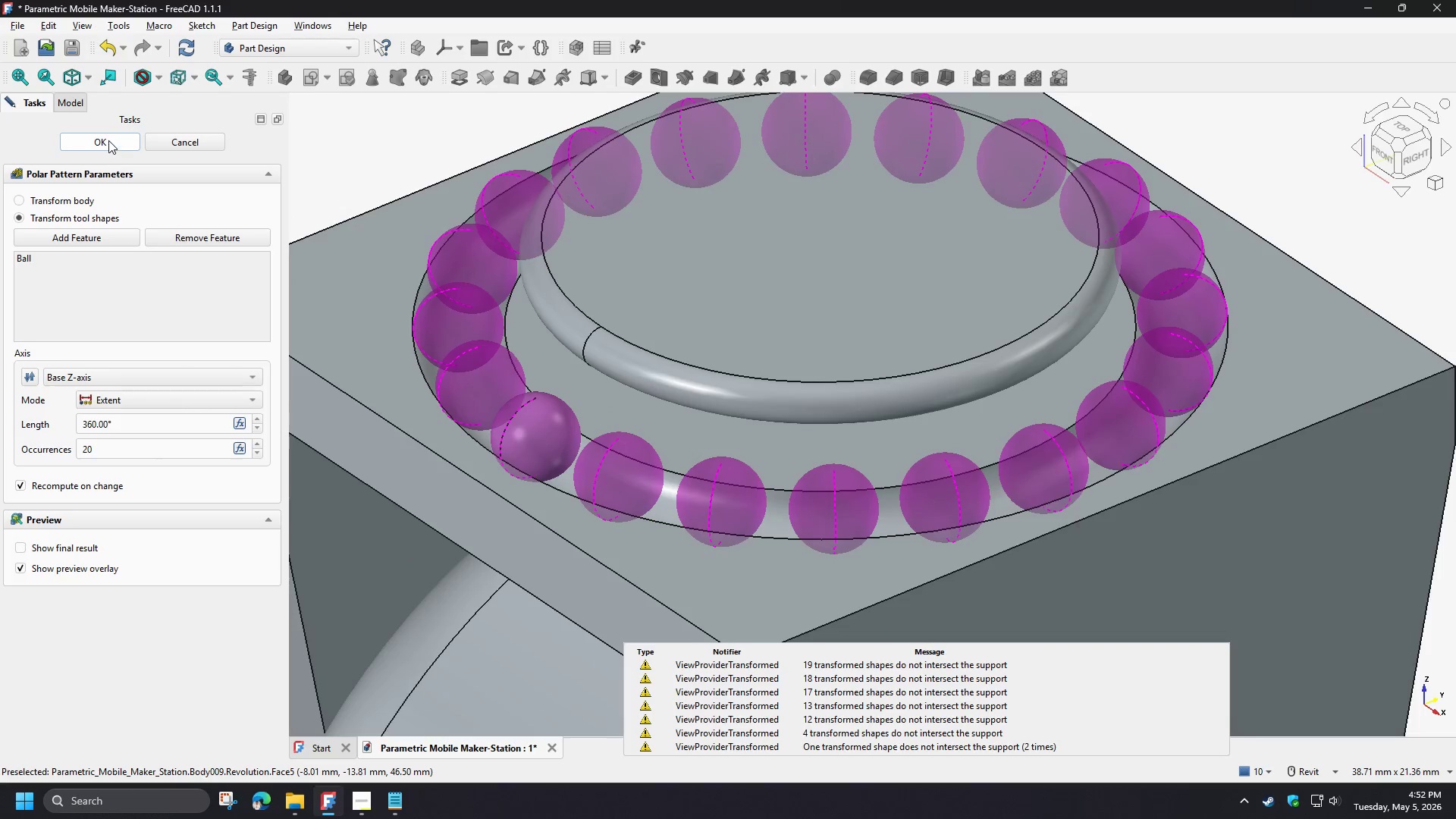 
left_click([108, 140])
 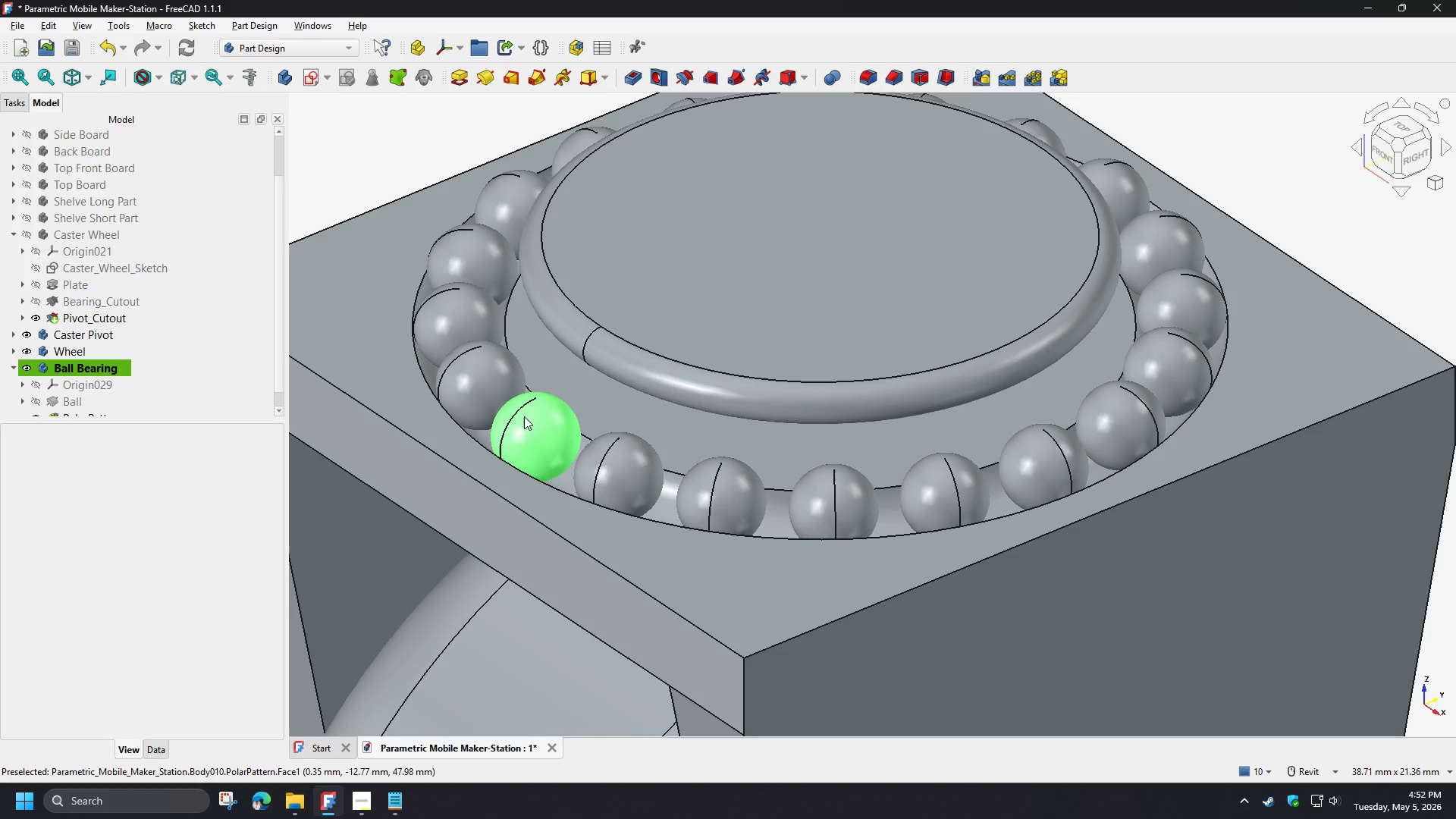 
scroll: coordinate [607, 509], scroll_direction: down, amount: 3.0
 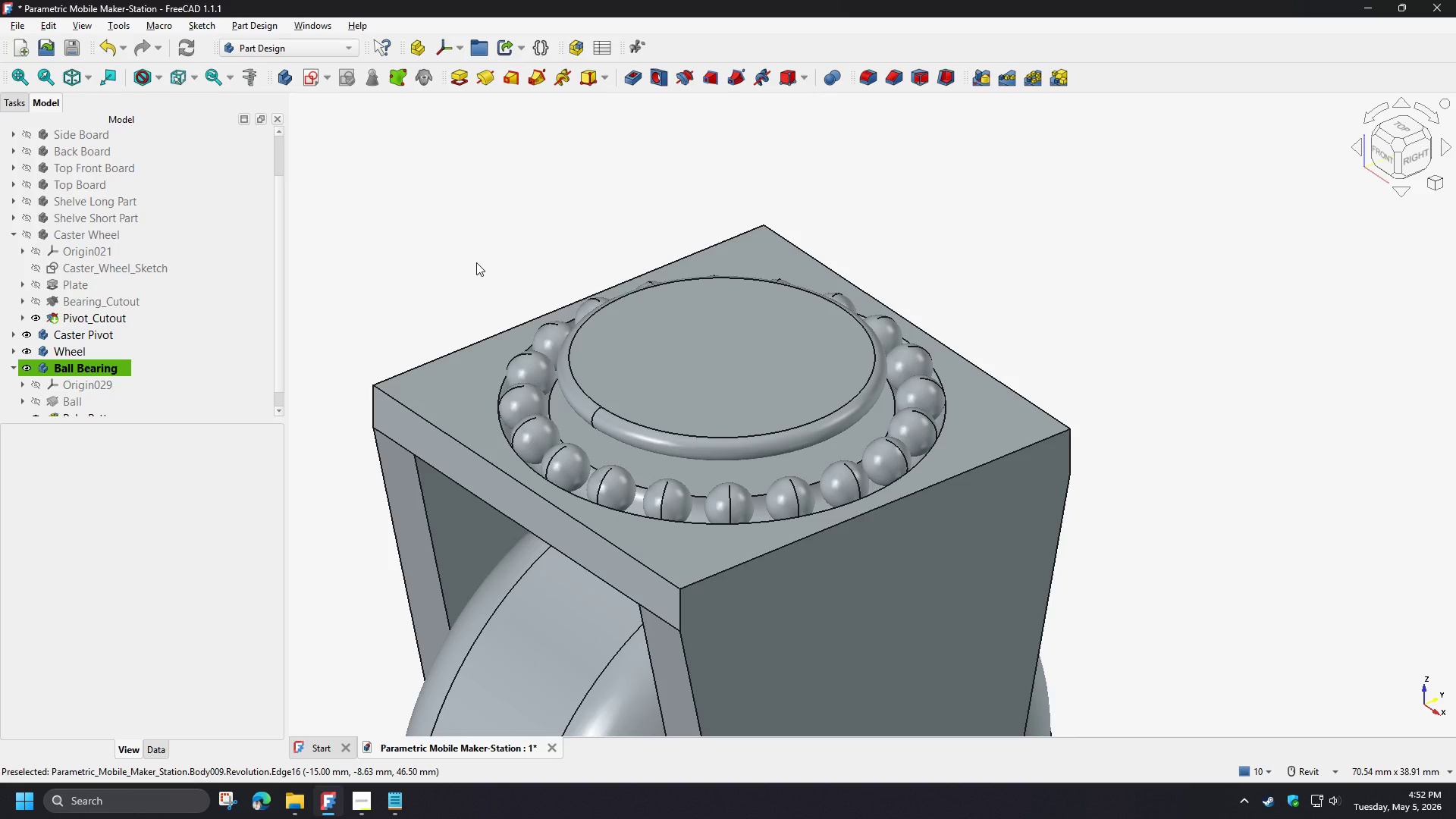 
wait(7.45)
 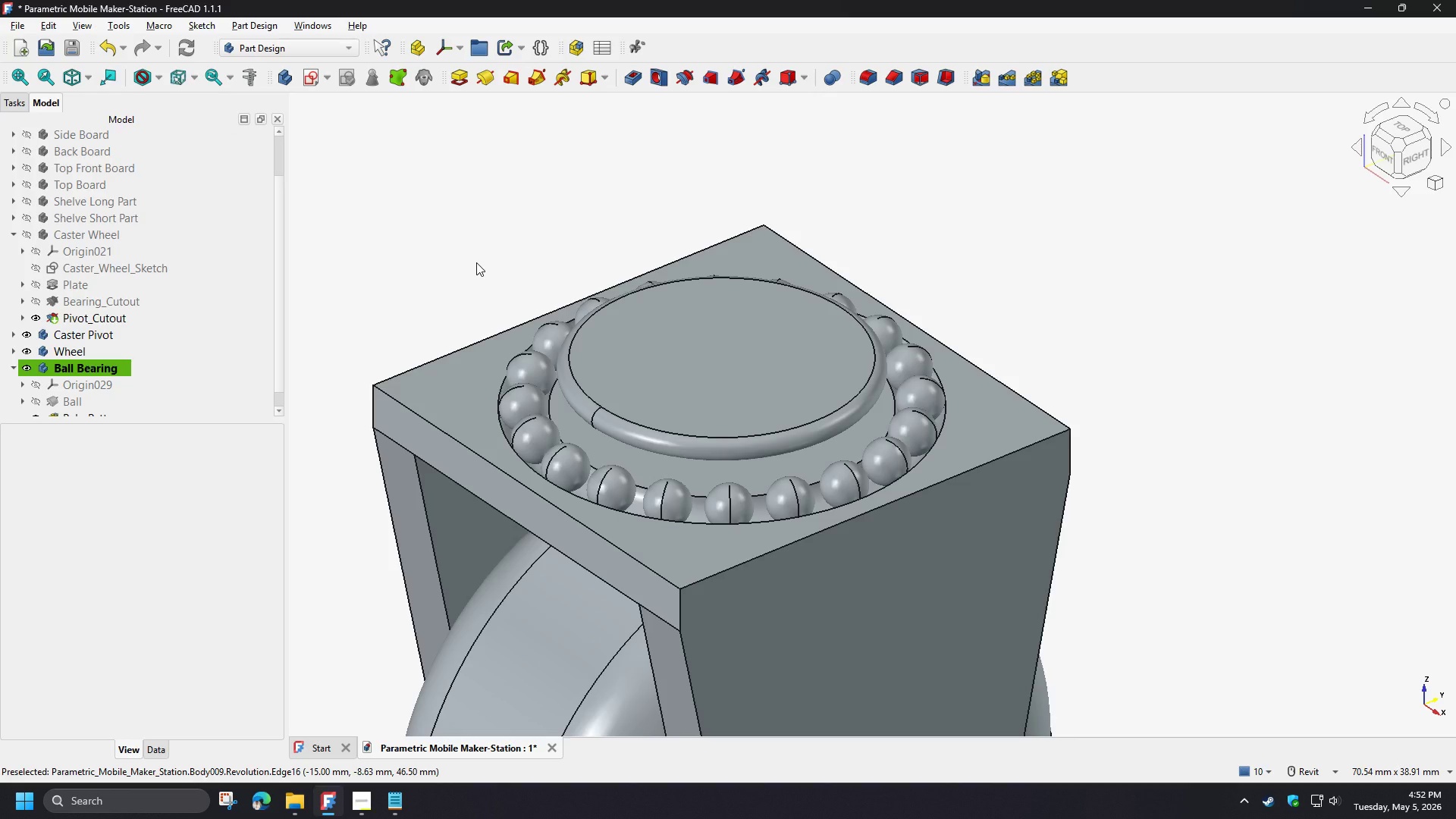 
left_click([24, 235])
 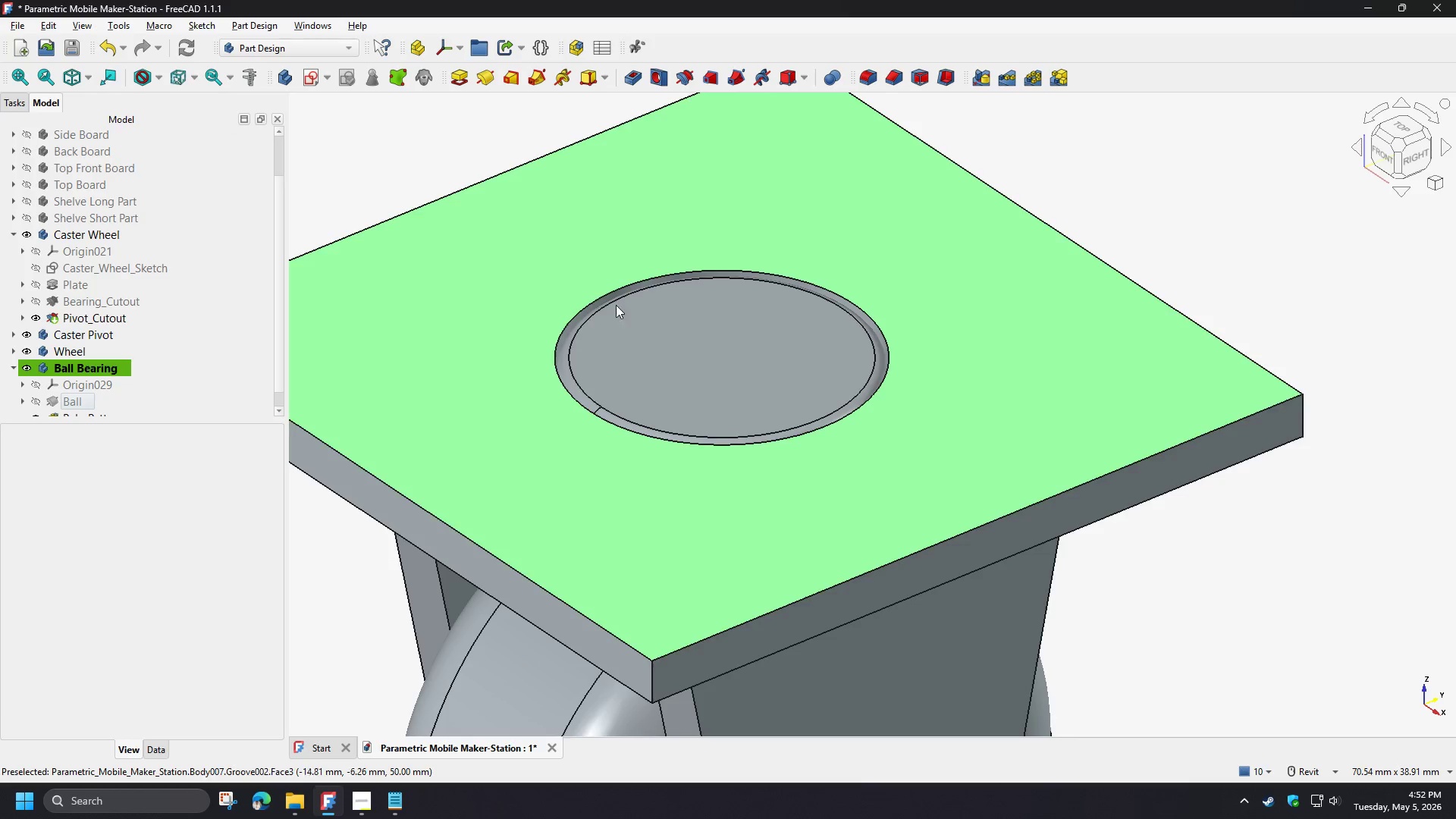 
hold_key(key=ShiftLeft, duration=1.5)
 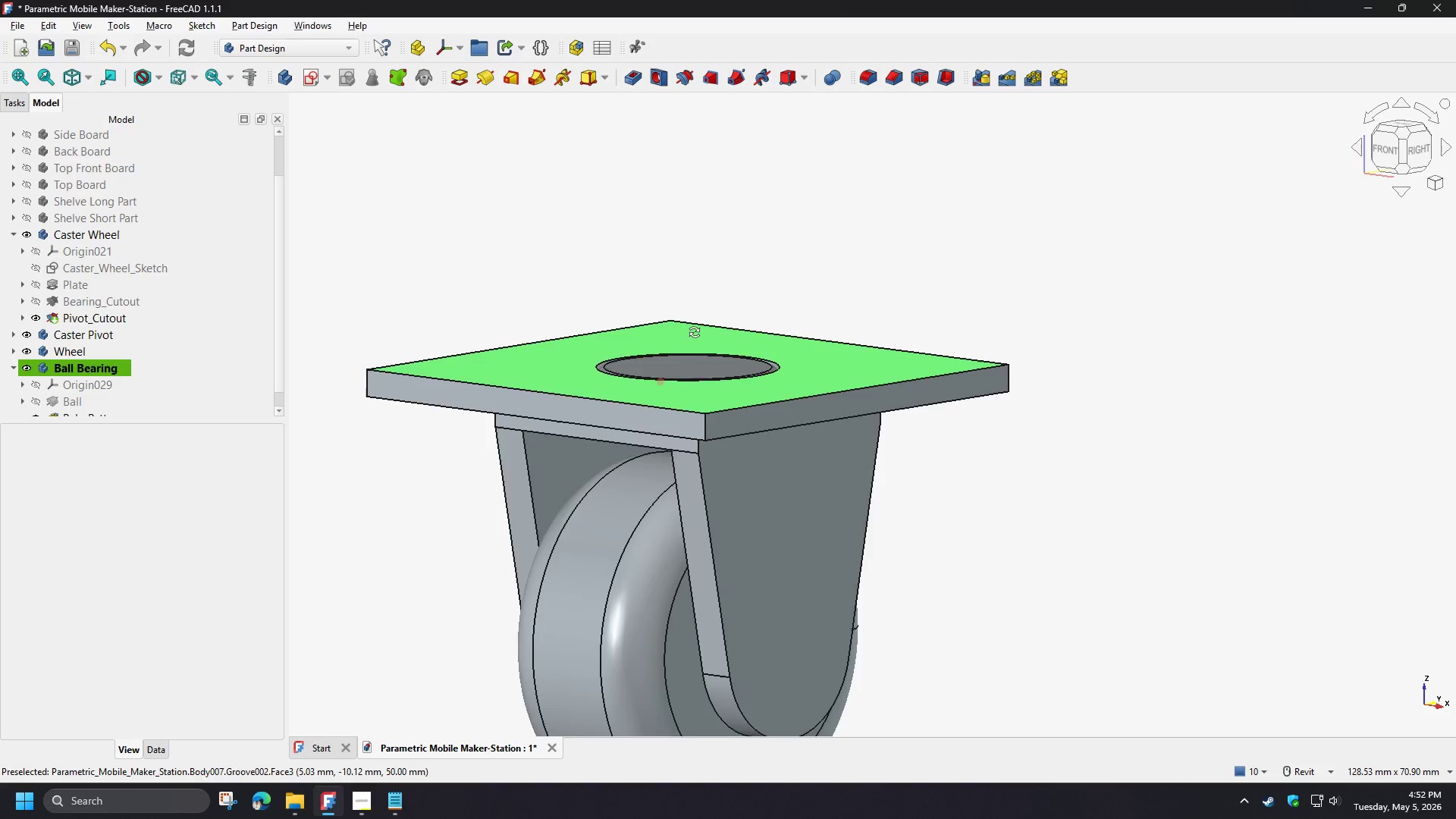 
scroll: coordinate [686, 303], scroll_direction: down, amount: 3.0
 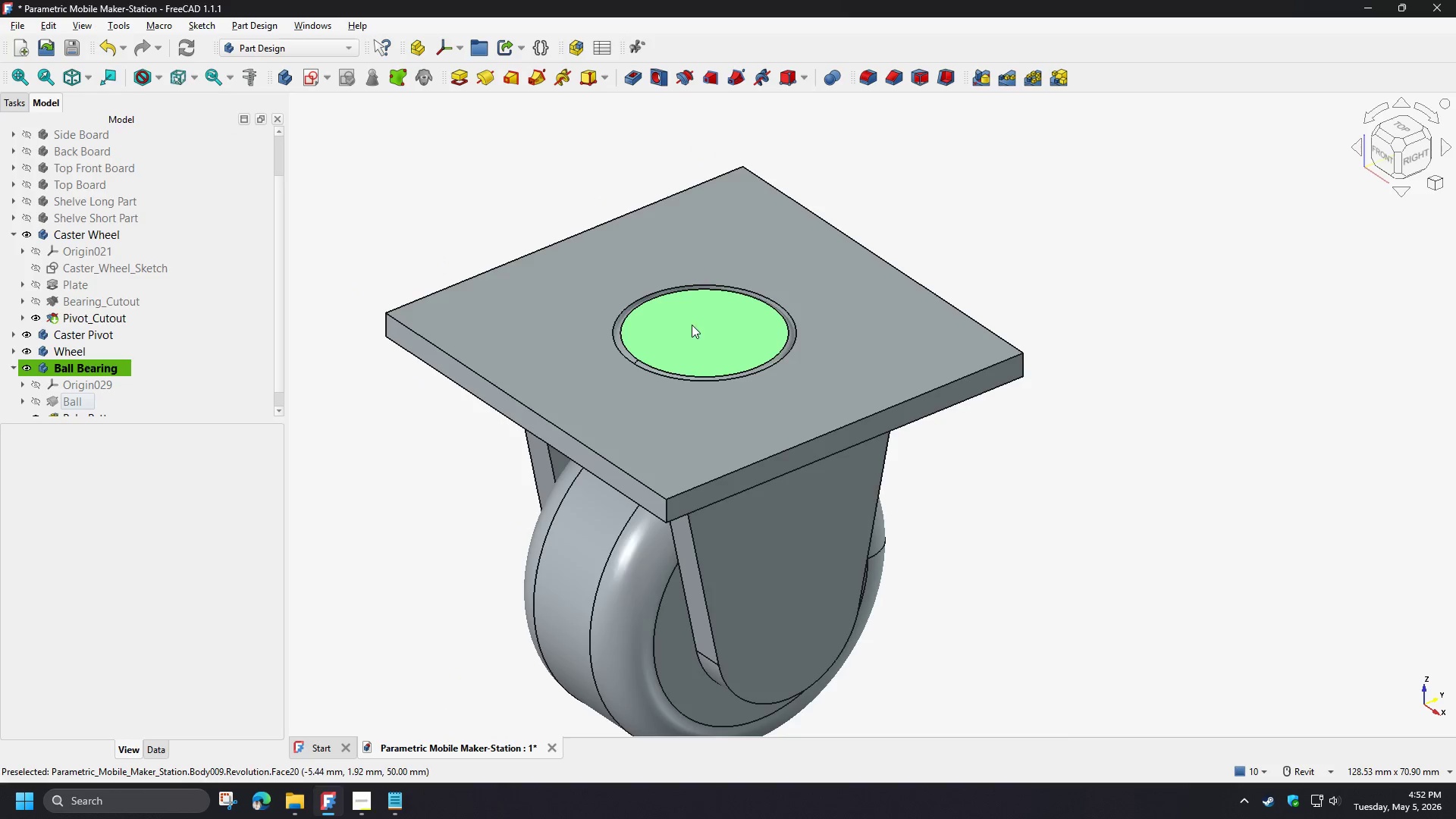 
hold_key(key=ShiftLeft, duration=1.5)
 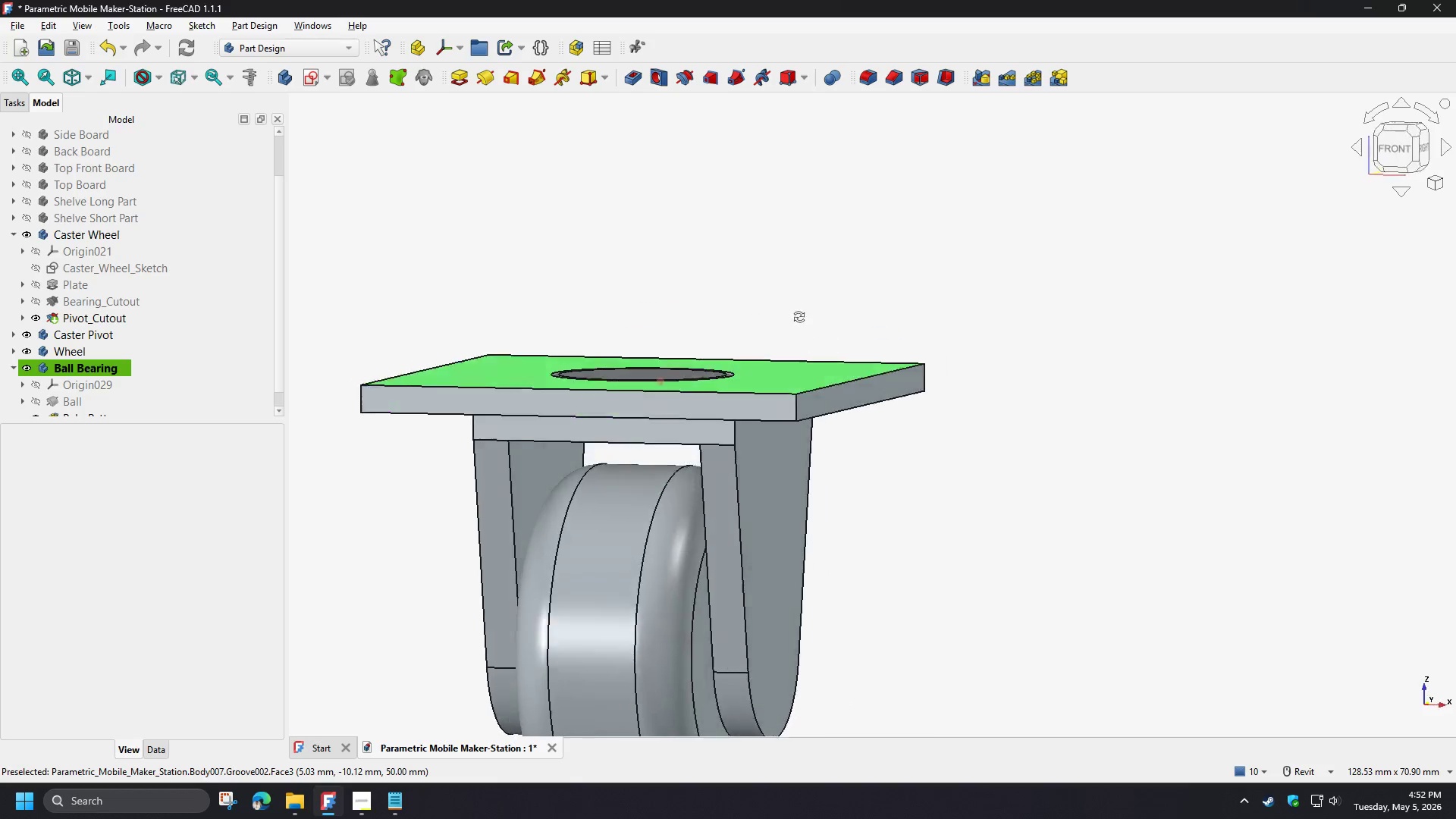 
hold_key(key=ShiftLeft, duration=1.5)
 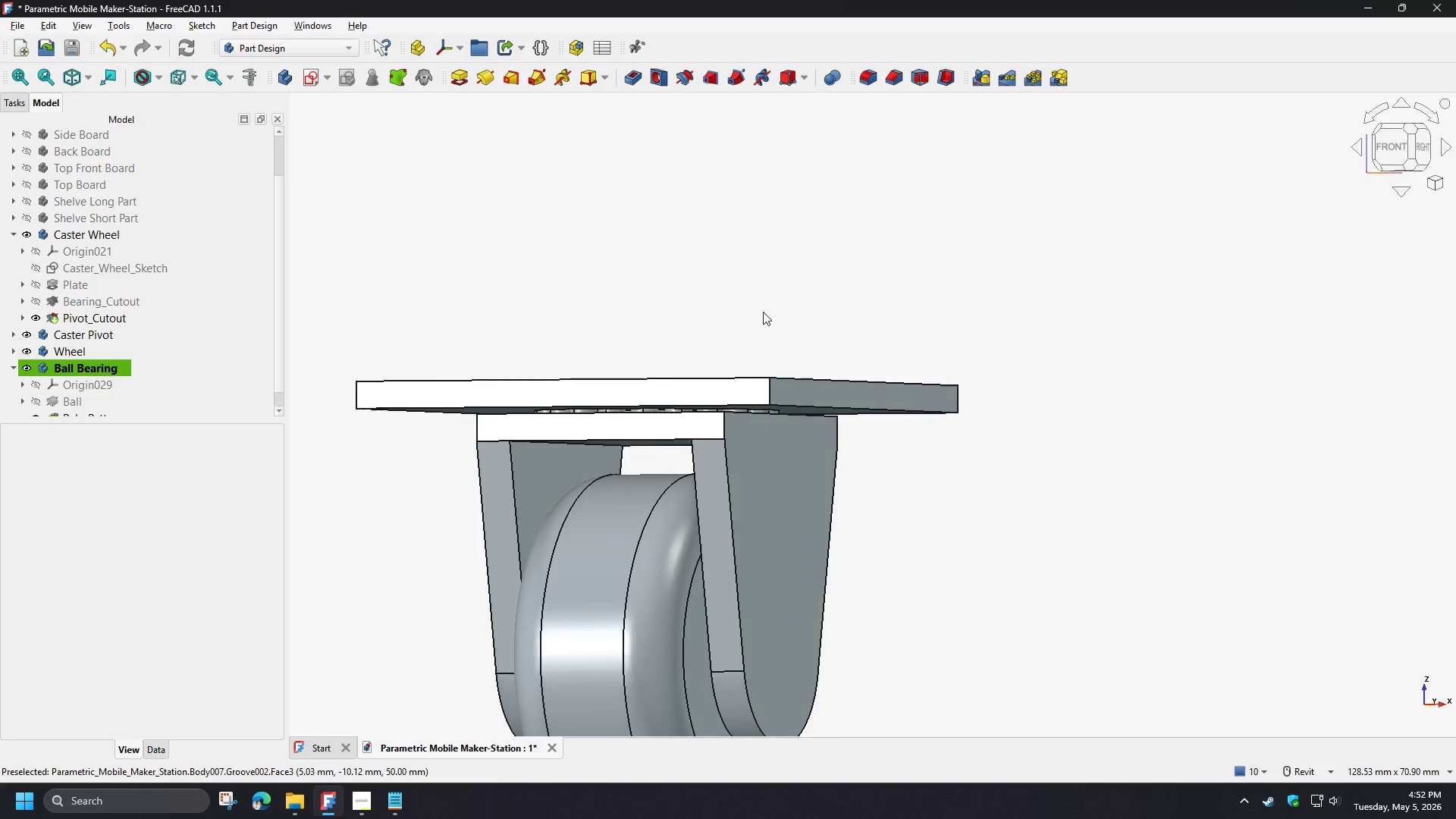 
key(Shift+ShiftLeft)
 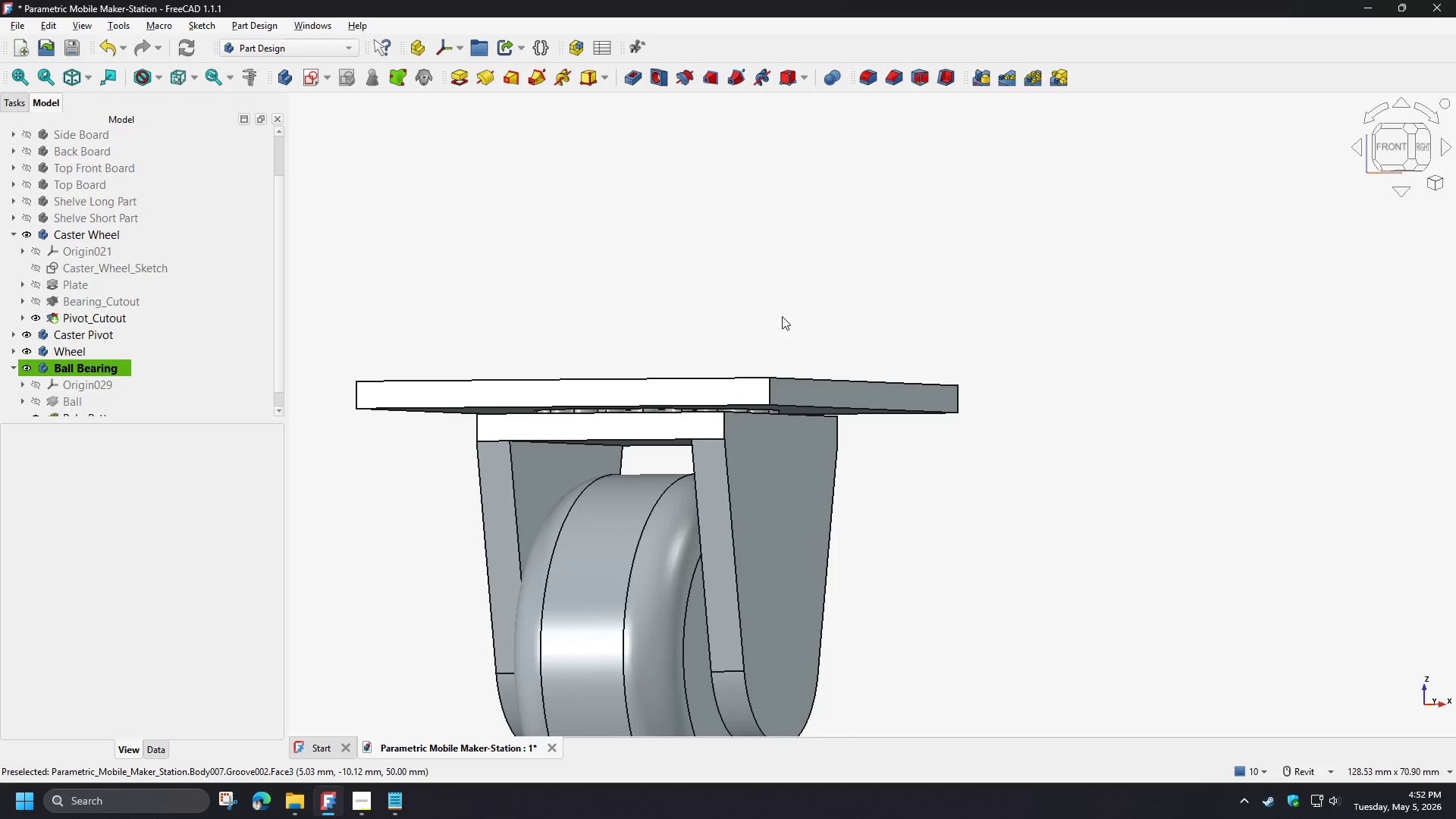 
key(Shift+ShiftLeft)
 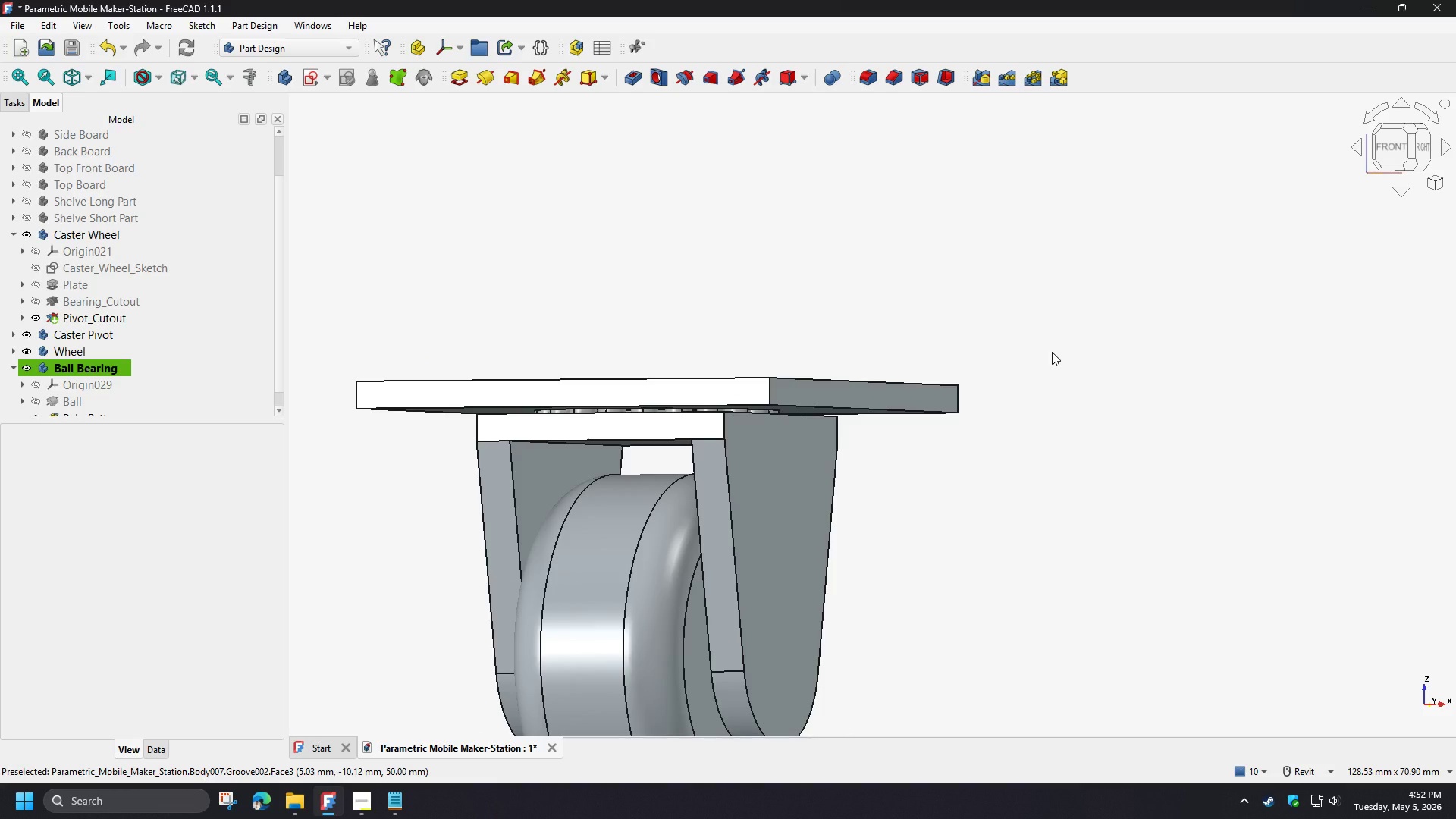 
left_click([1051, 341])
 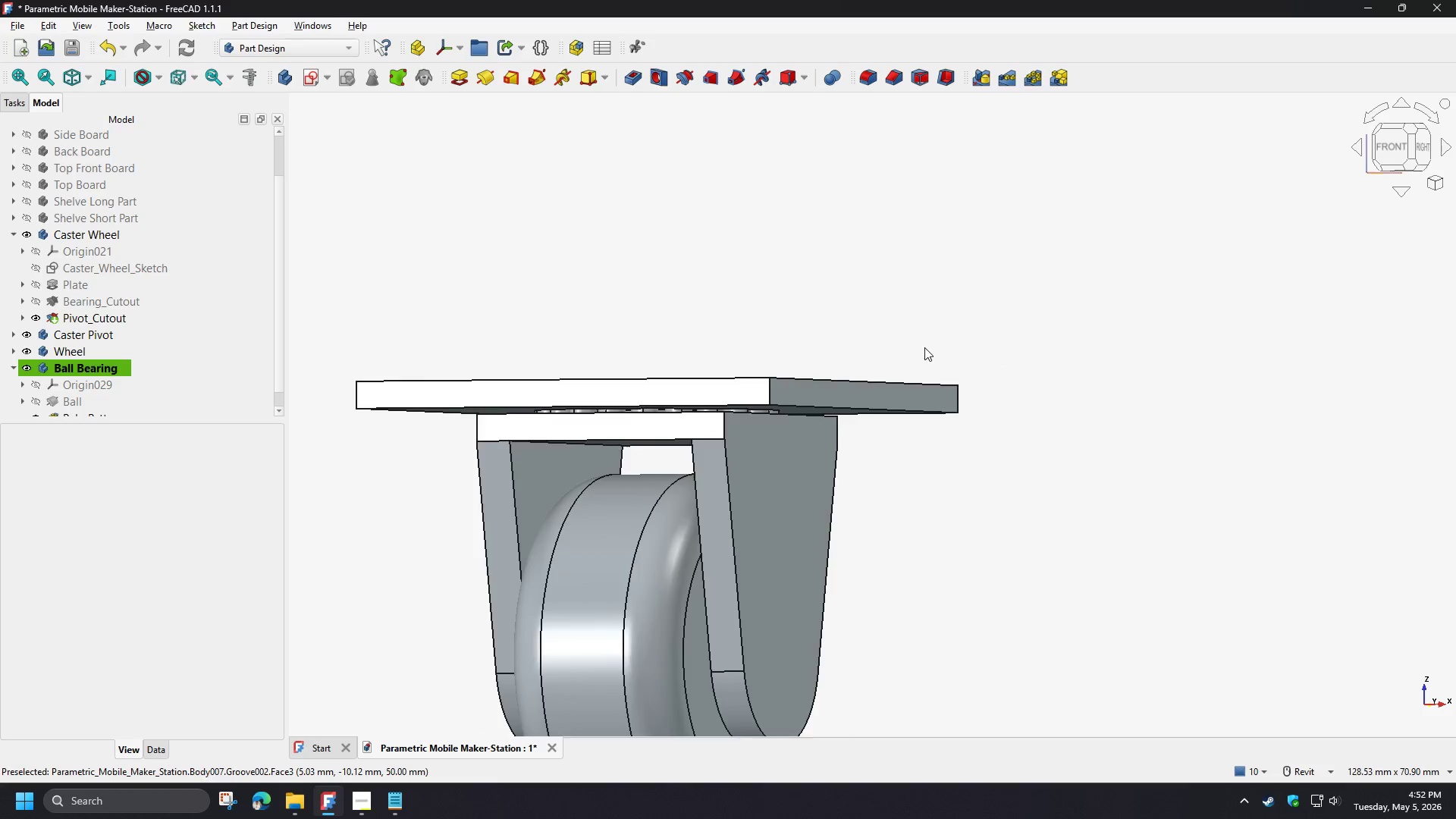 
hold_key(key=ShiftLeft, duration=1.5)
 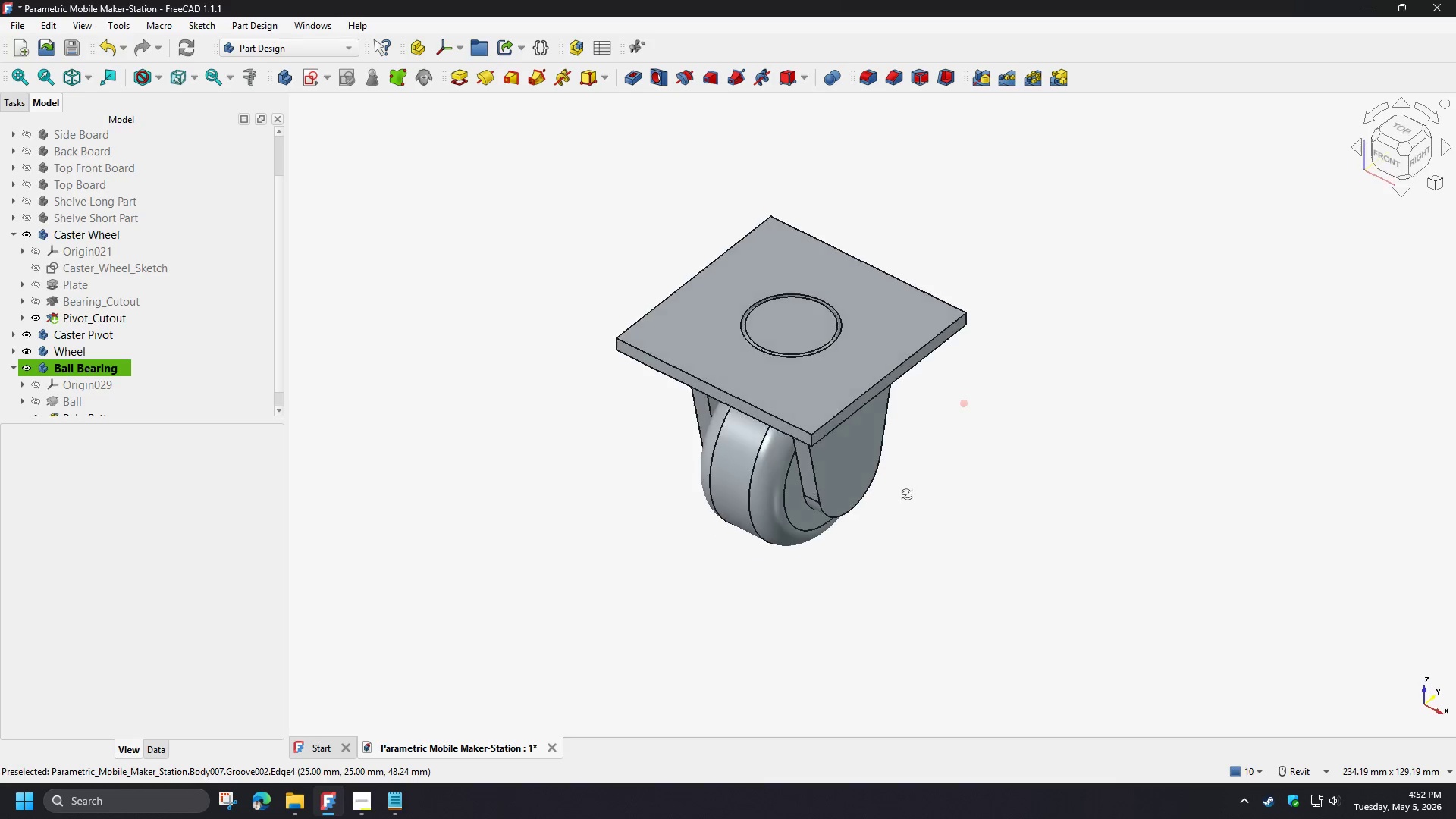 
scroll: coordinate [924, 347], scroll_direction: down, amount: 3.0
 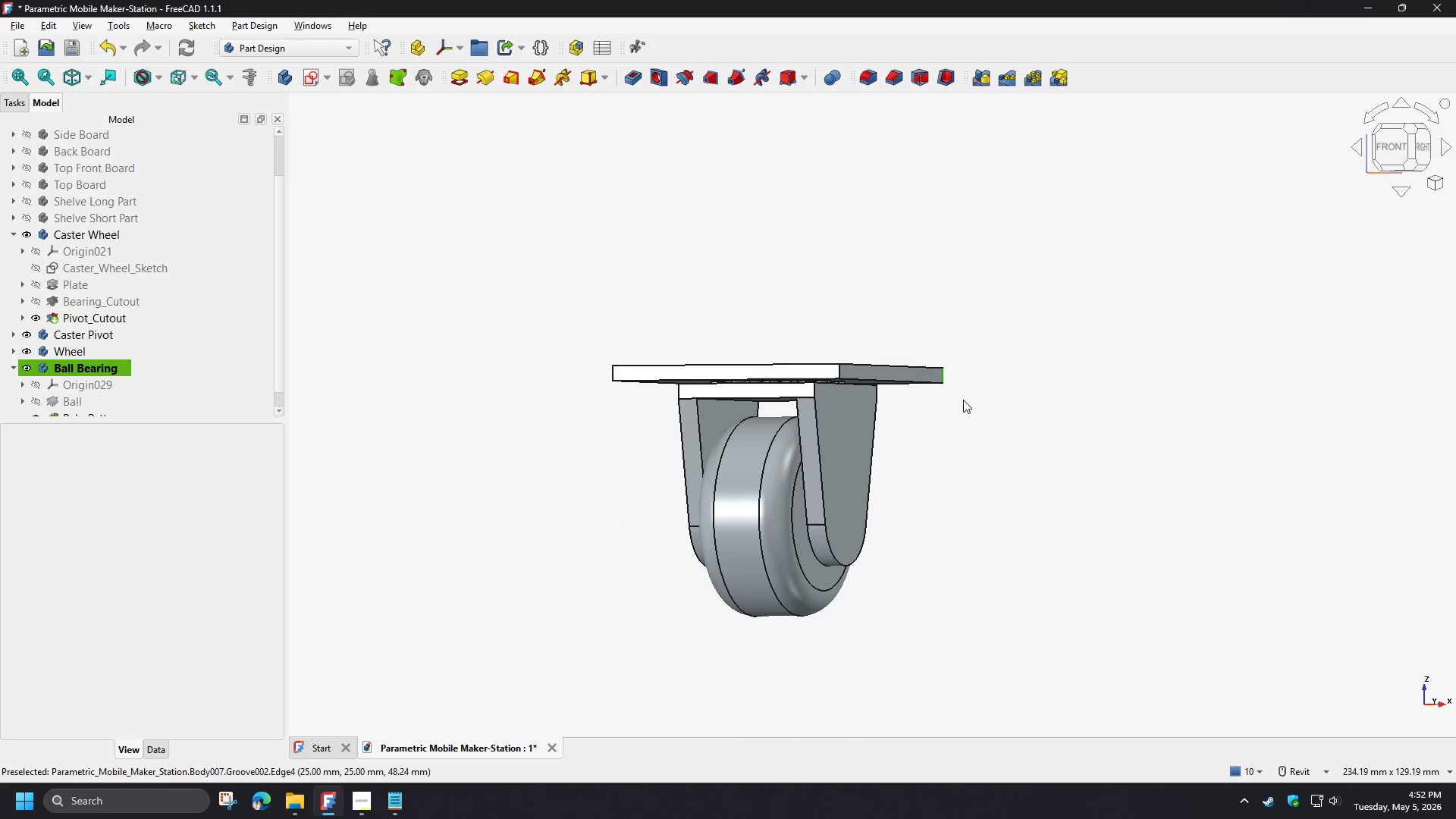 
hold_key(key=ShiftLeft, duration=0.75)
 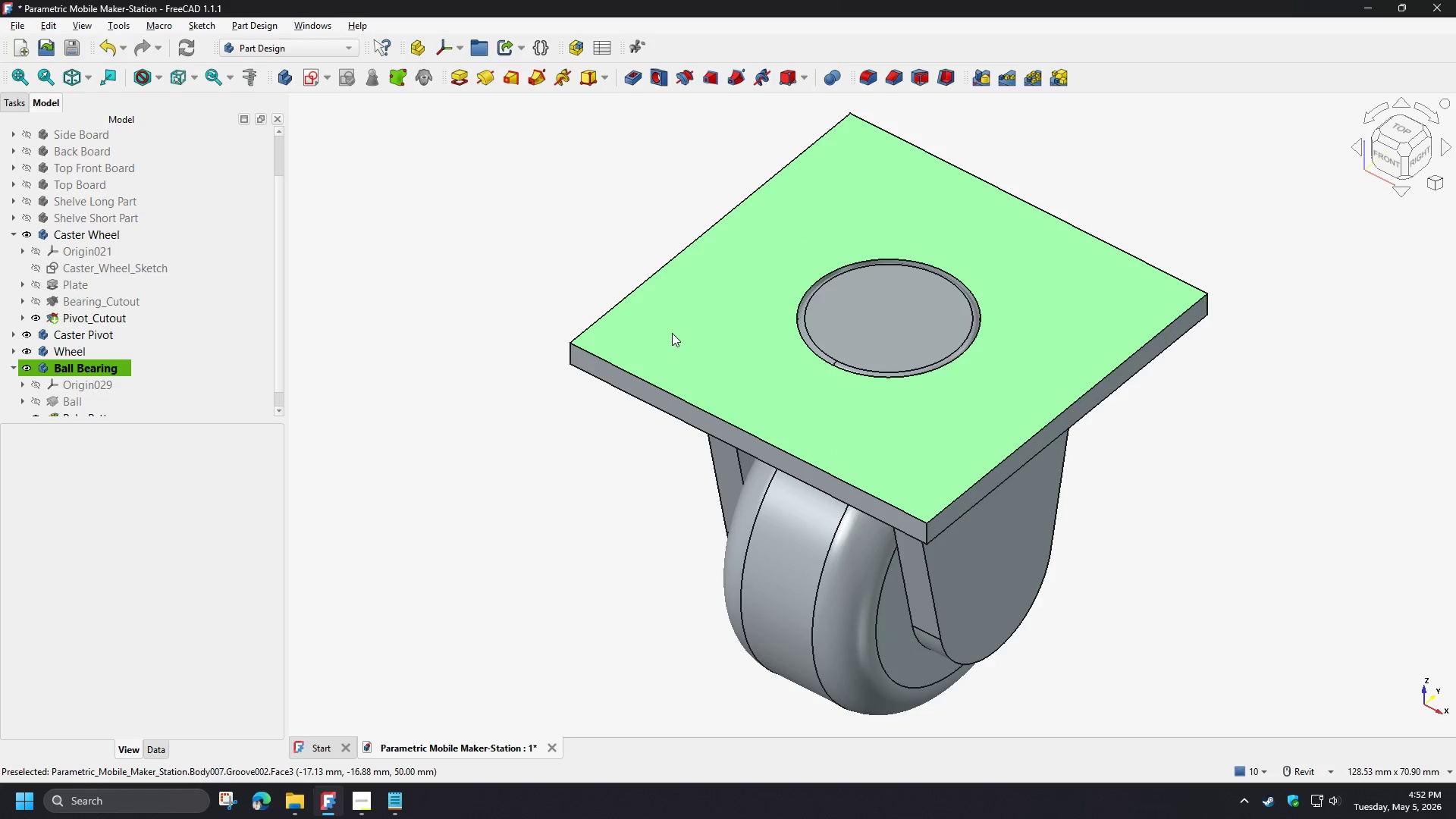 
hold_key(key=ShiftLeft, duration=28.05)
scroll: coordinate [672, 333], scroll_direction: up, amount: 3.0
 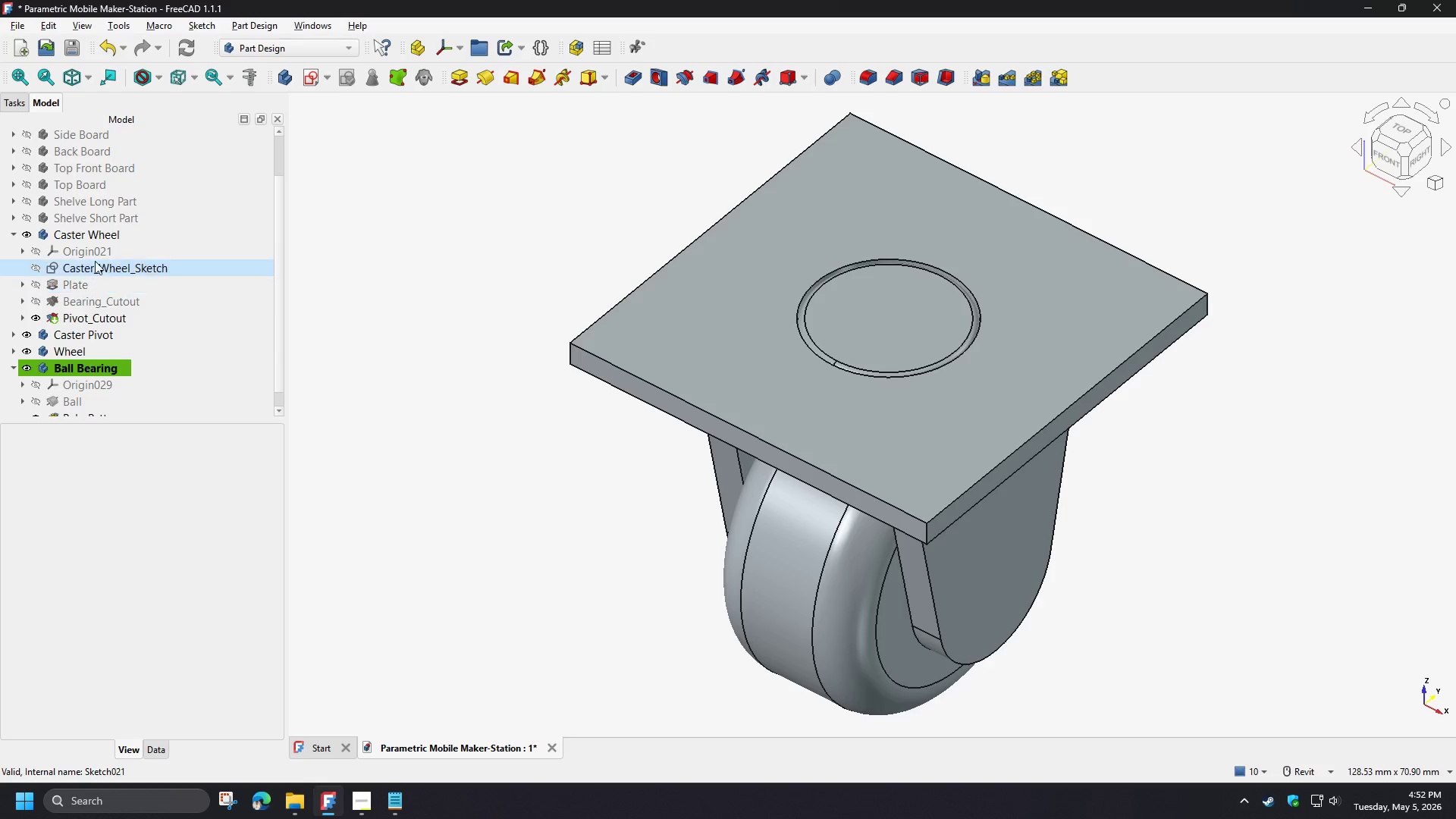 
left_click([83, 236])
 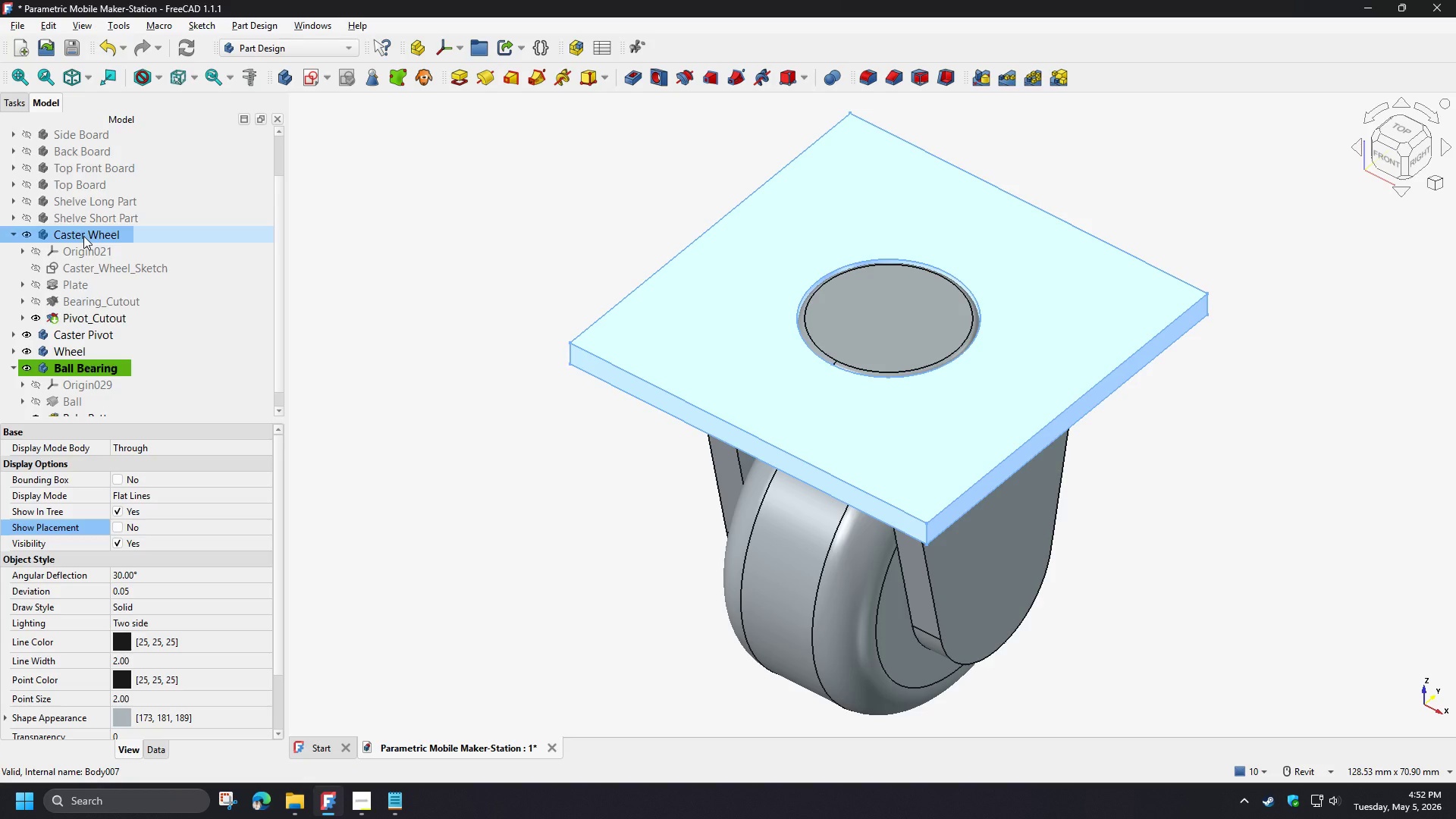 
double_click([83, 236])
 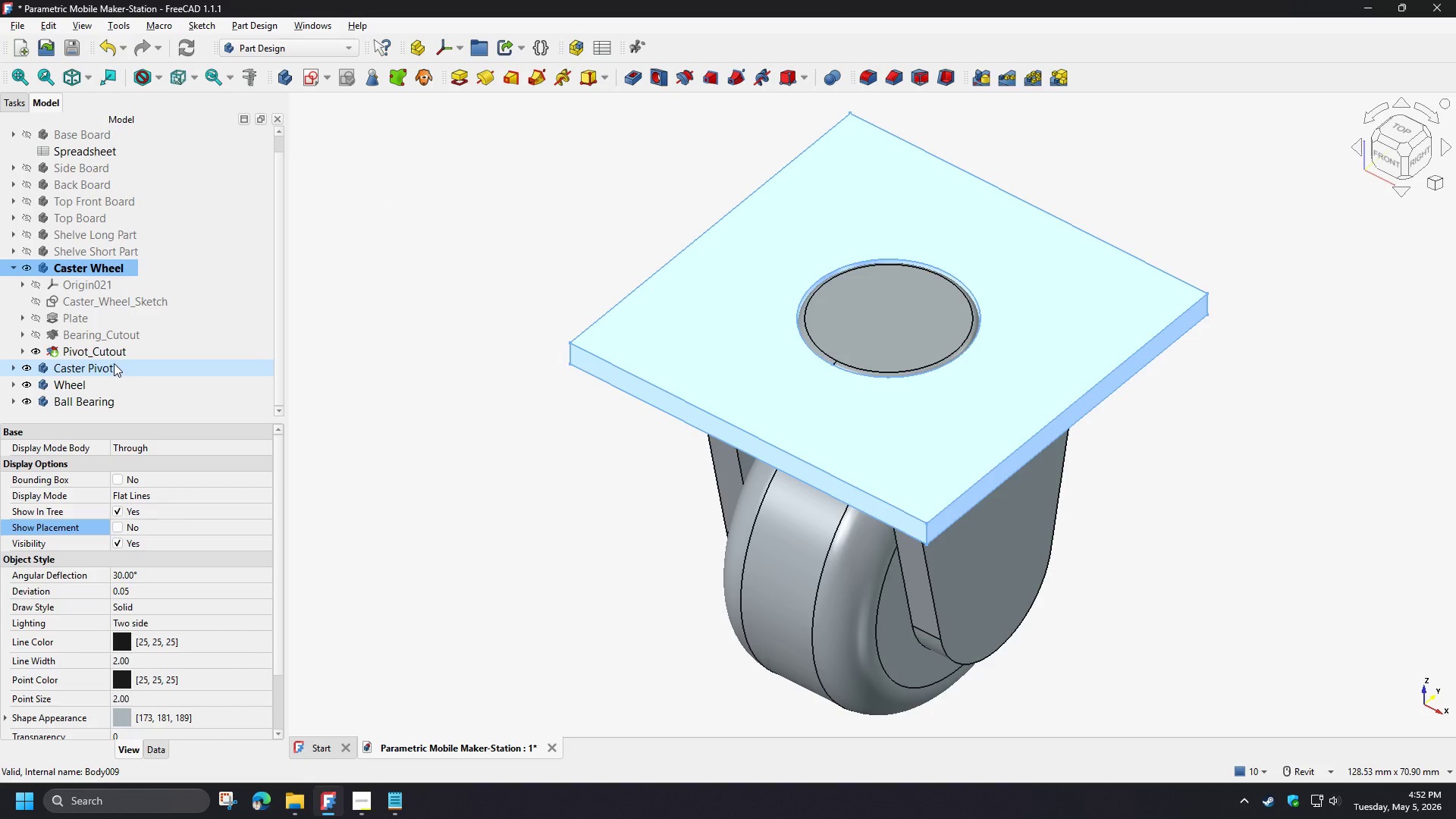 
scroll: coordinate [114, 366], scroll_direction: down, amount: 3.0
 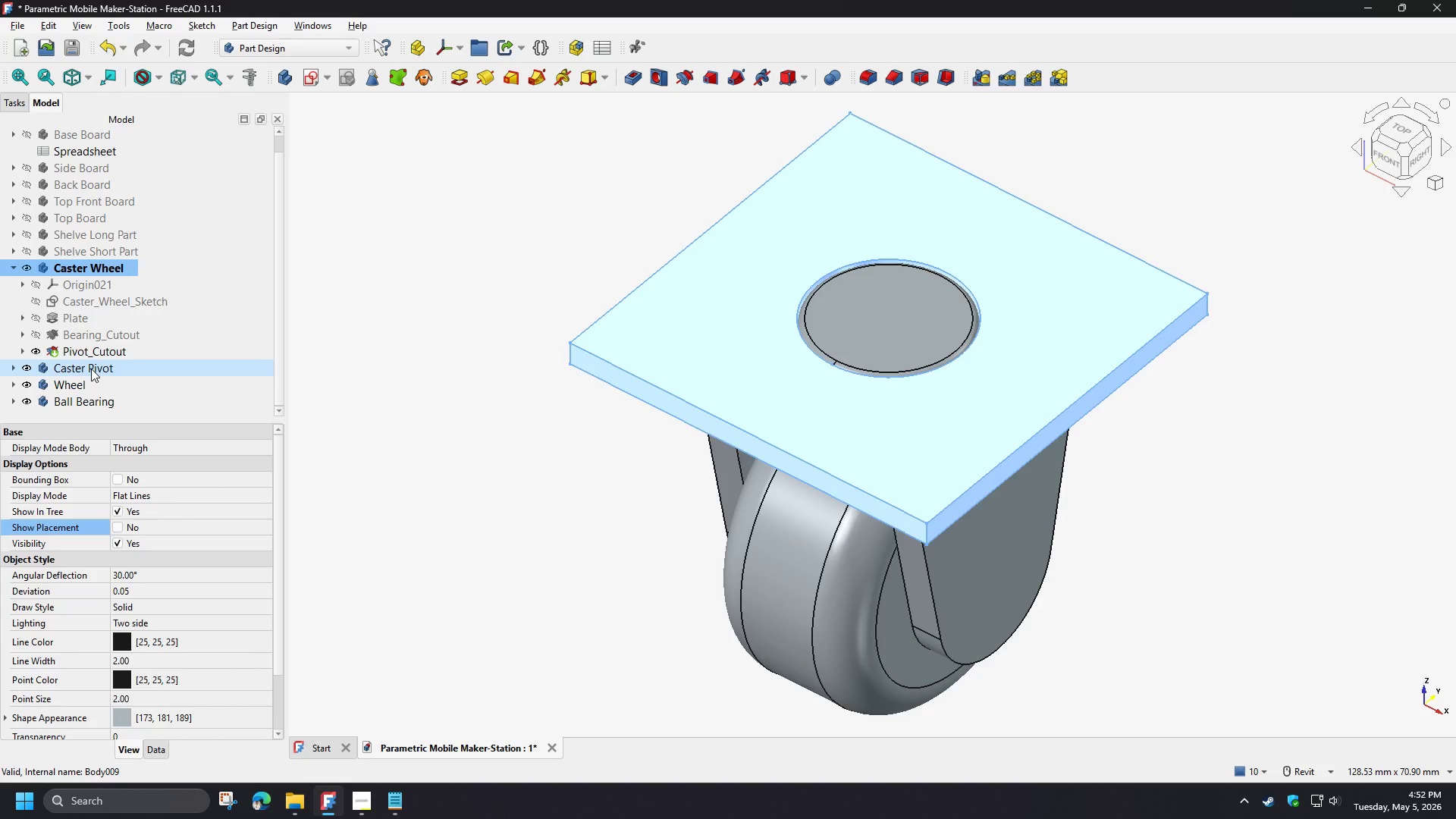 
hold_key(key=ControlLeft, duration=1.44)
left_click([91, 369])
 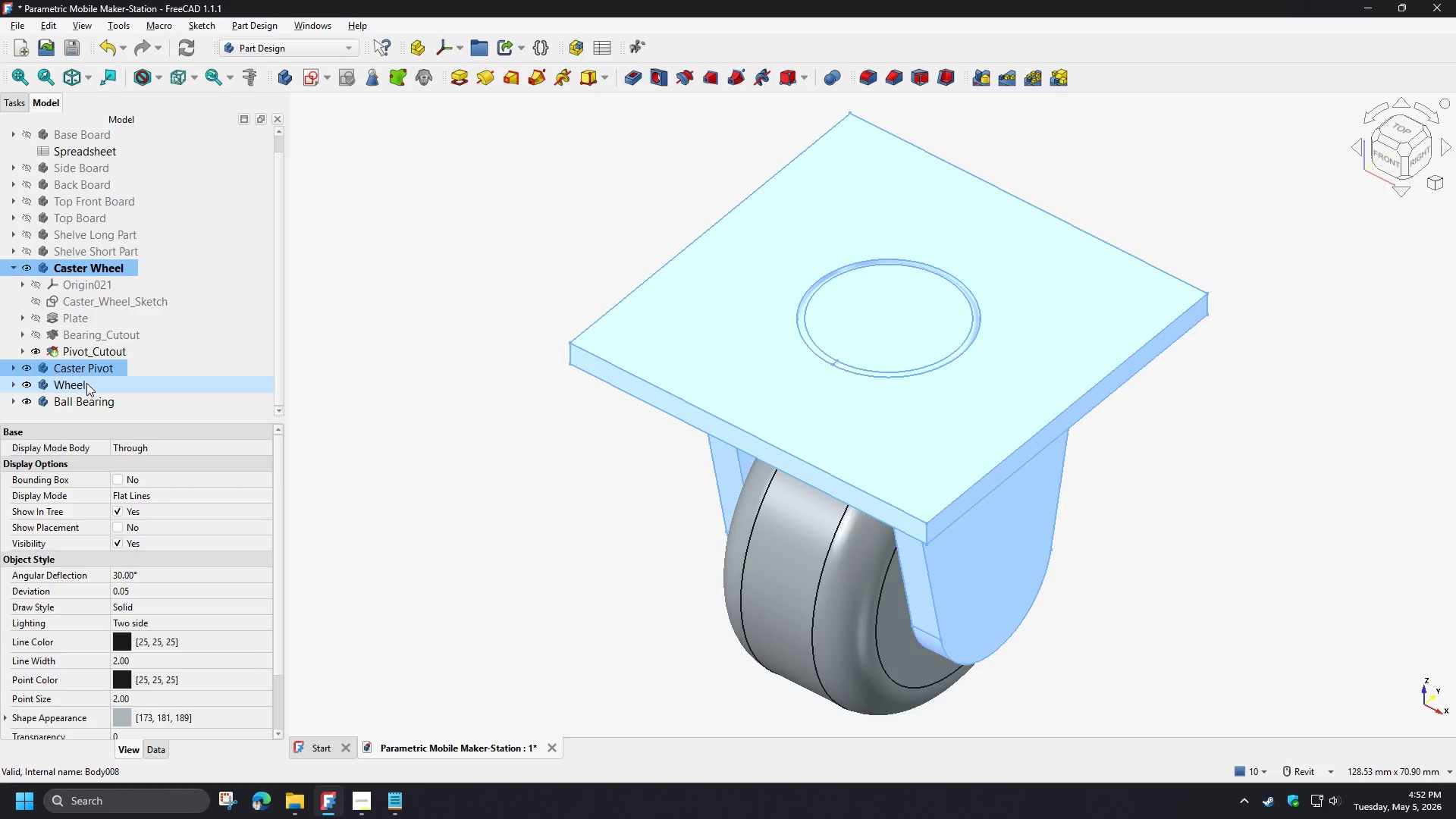 
double_click([86, 383])
 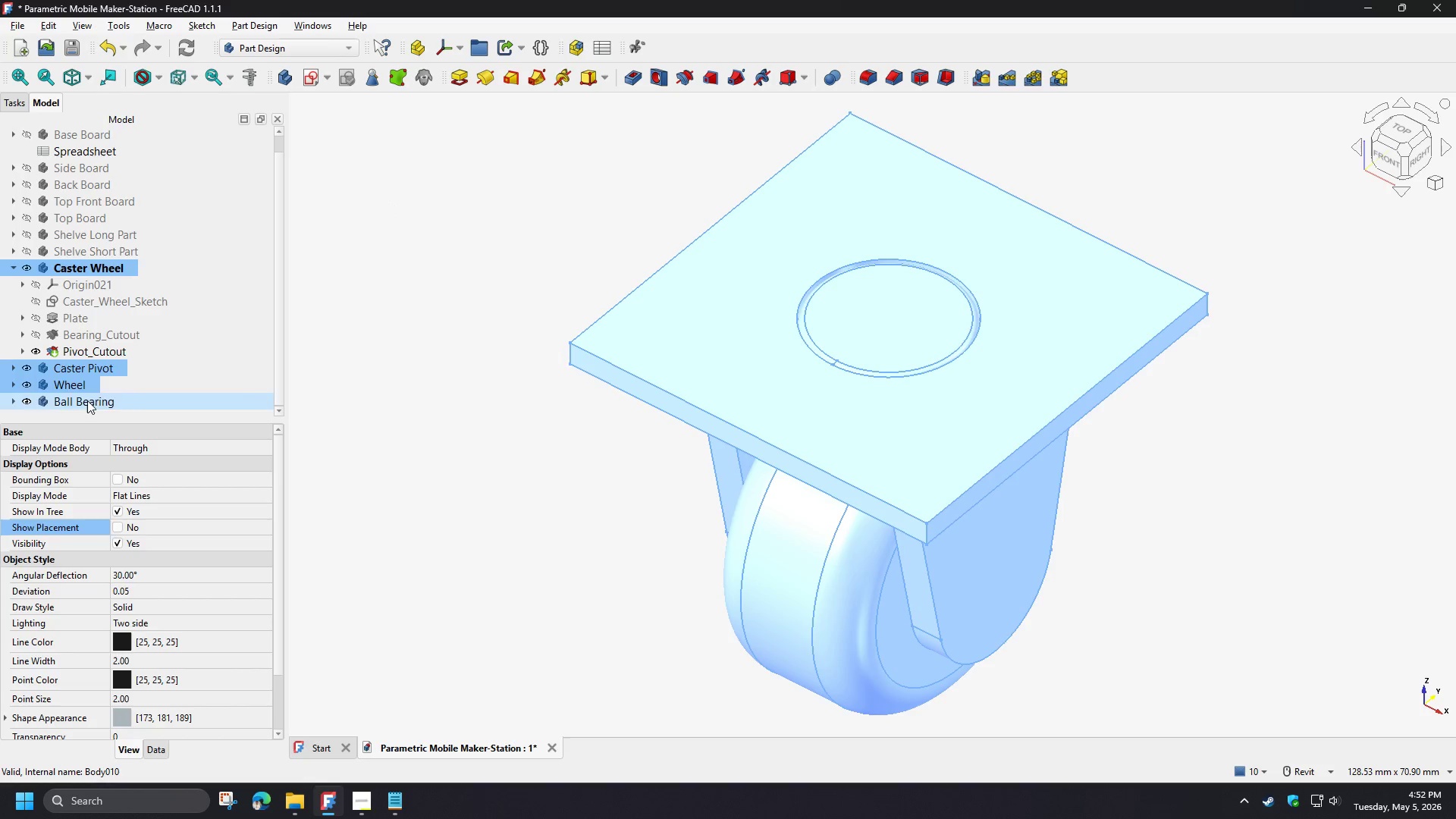 
triple_click([87, 400])
 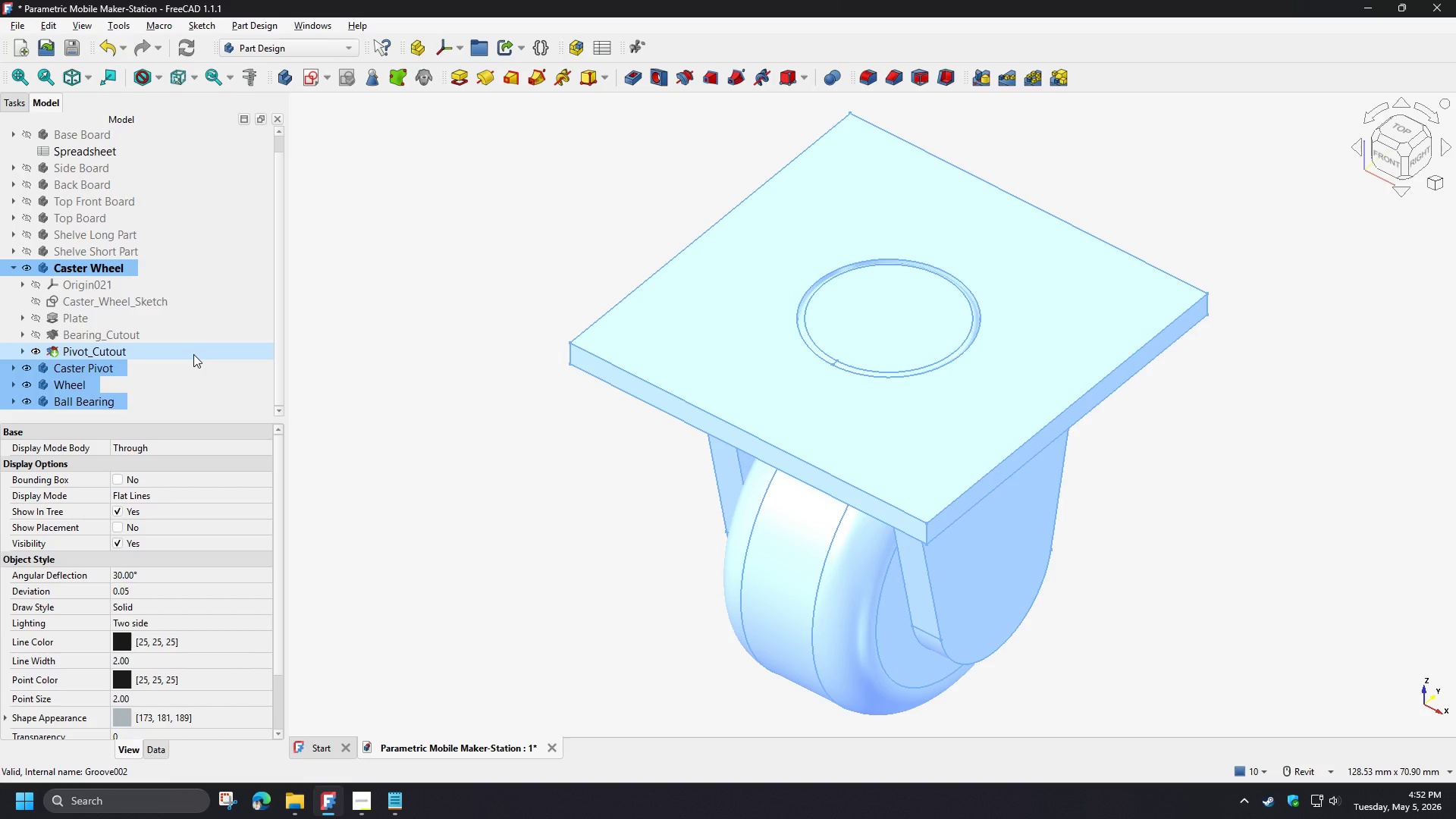 
scroll: coordinate [193, 354], scroll_direction: down, amount: 3.0
 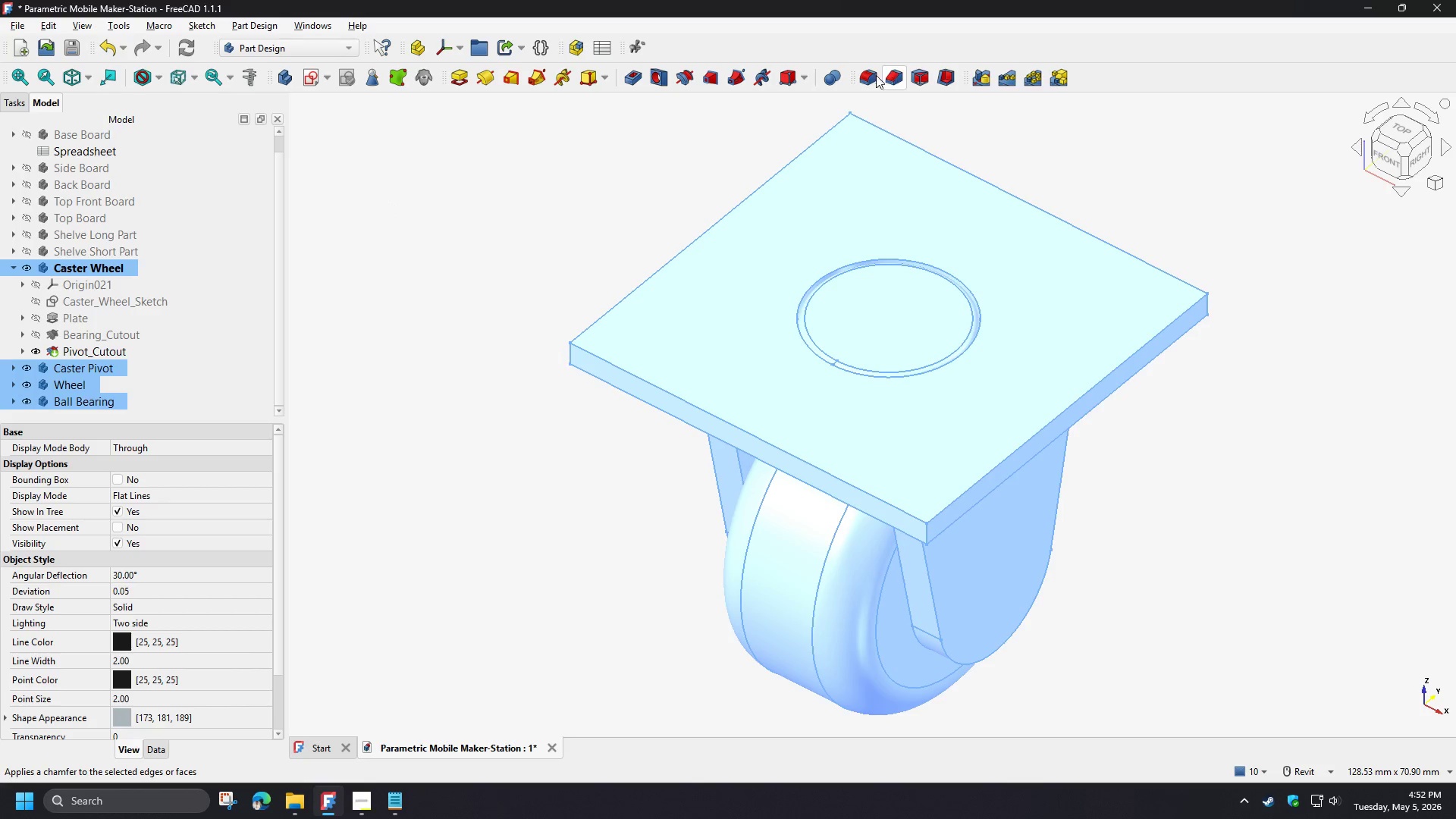 
left_click([833, 74])
 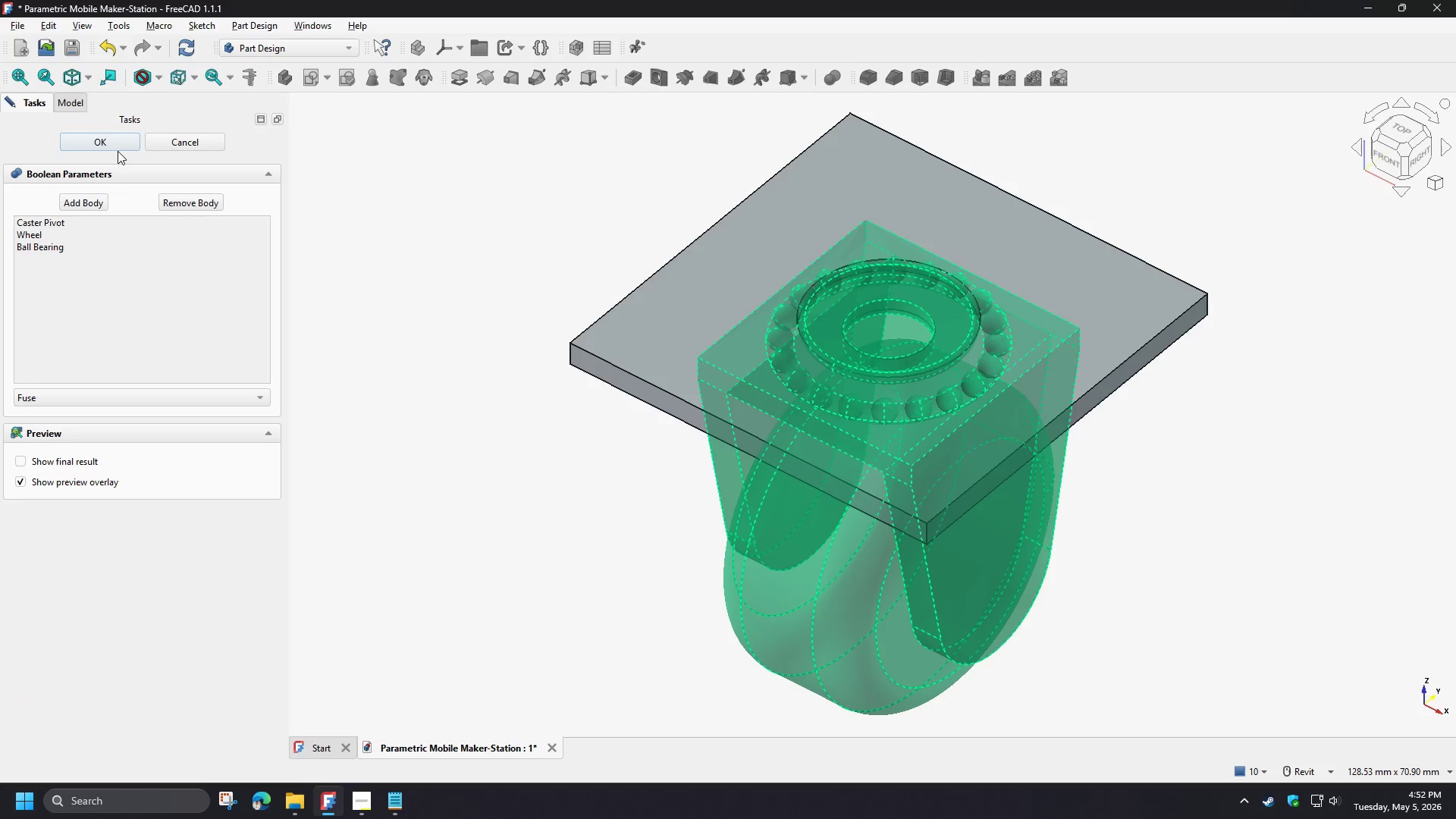 
left_click([117, 143])
 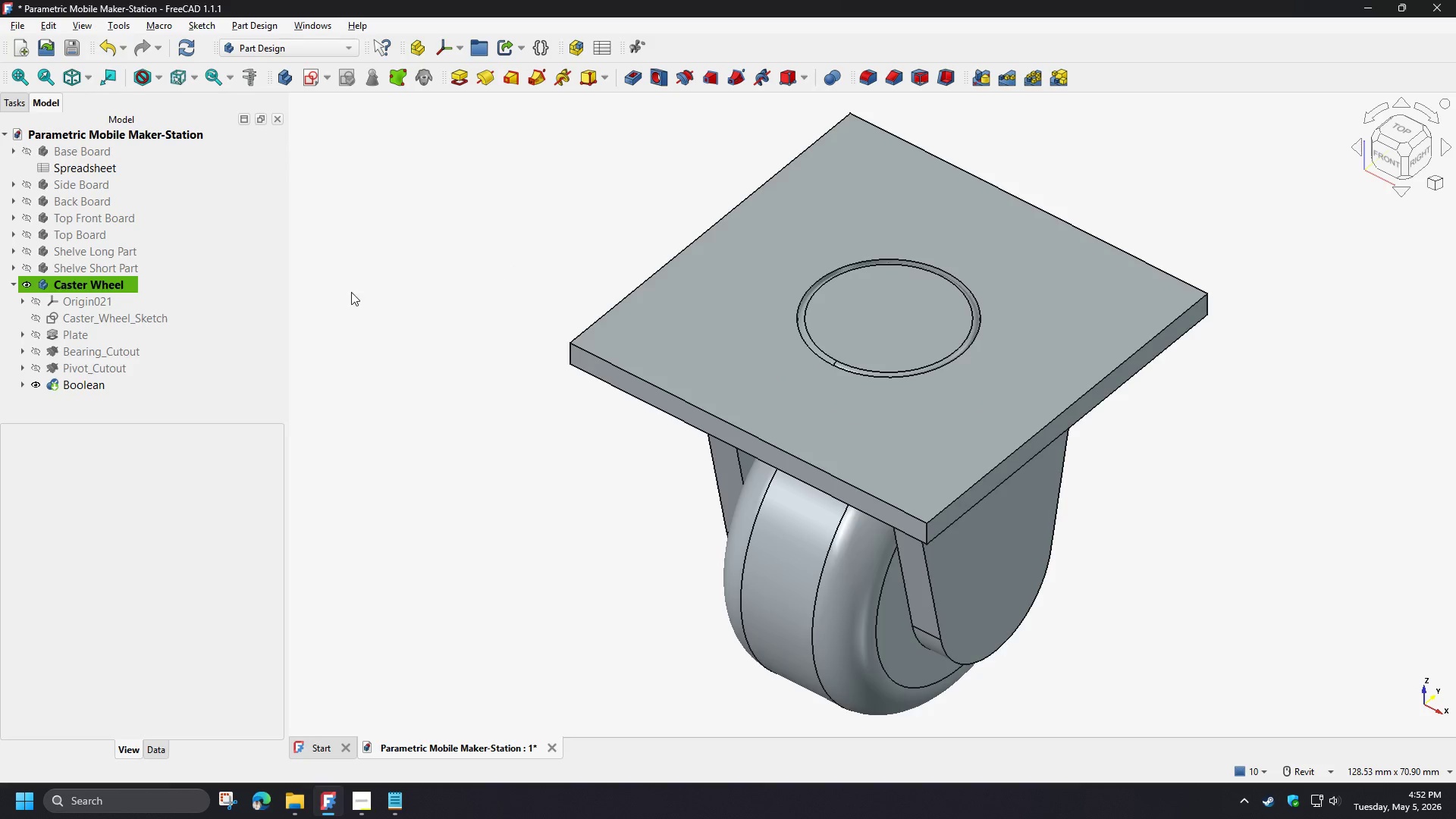 
left_click([20, 387])
 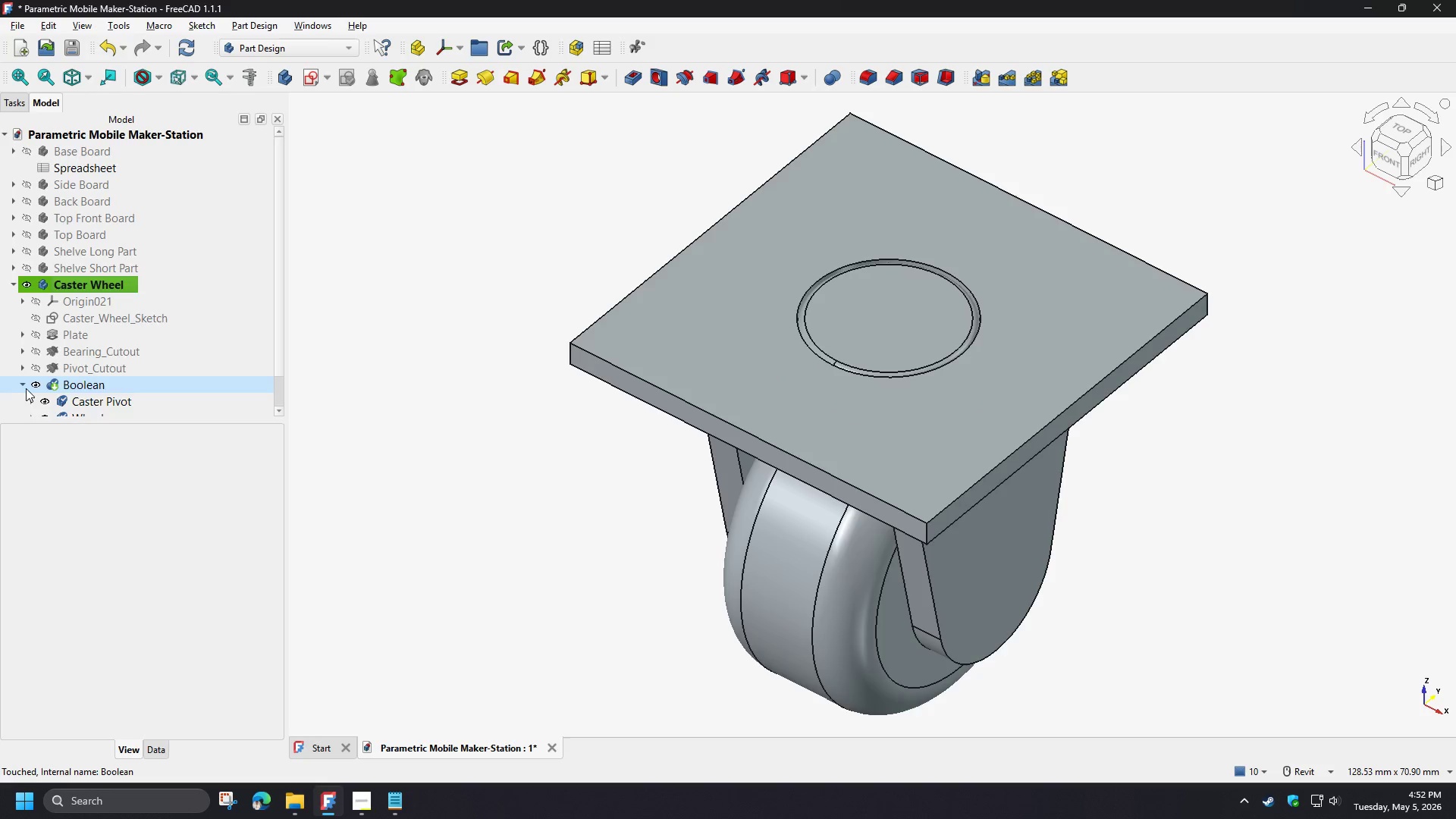 
scroll: coordinate [35, 388], scroll_direction: down, amount: 2.0
 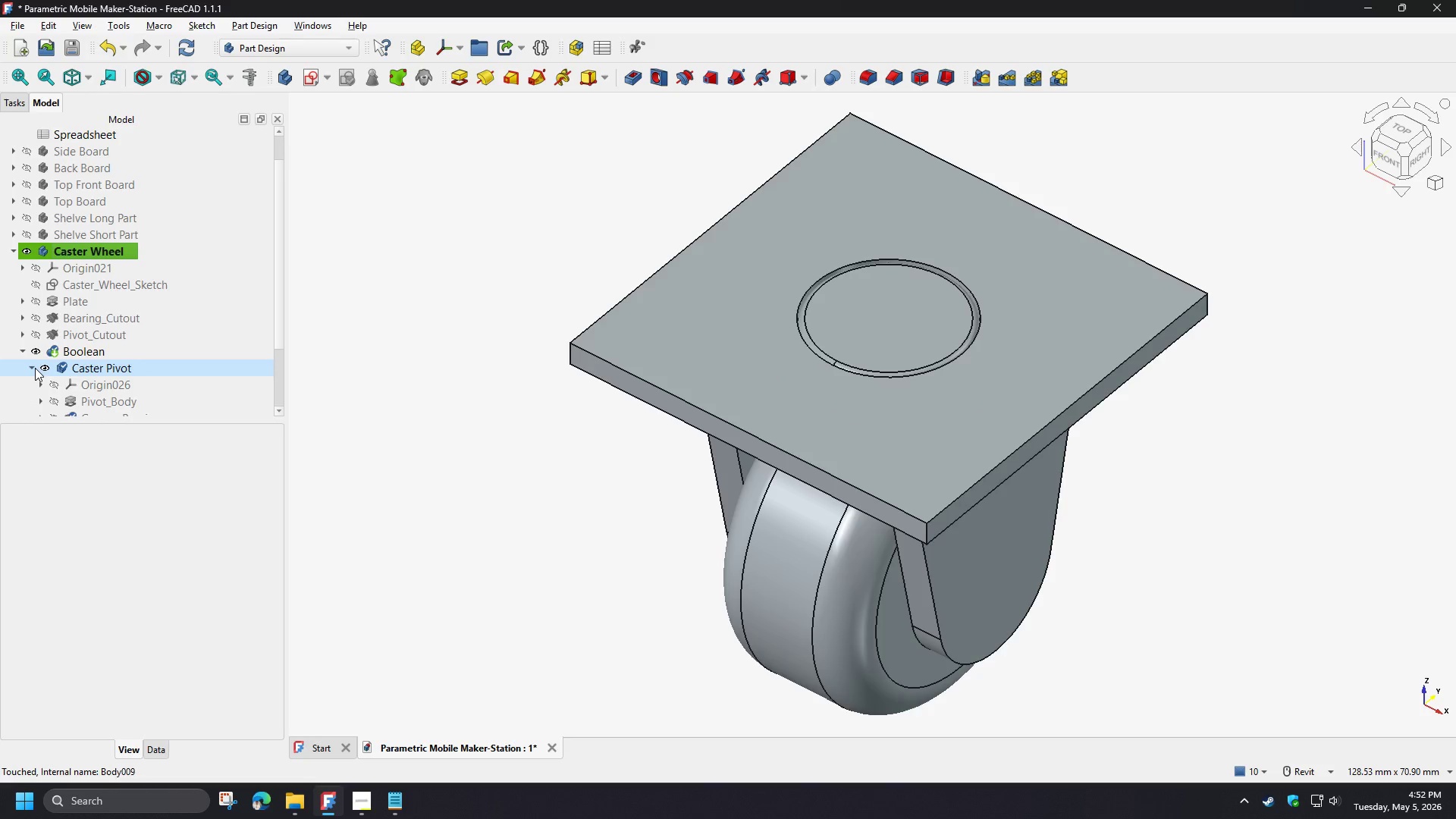 
double_click([35, 368])
 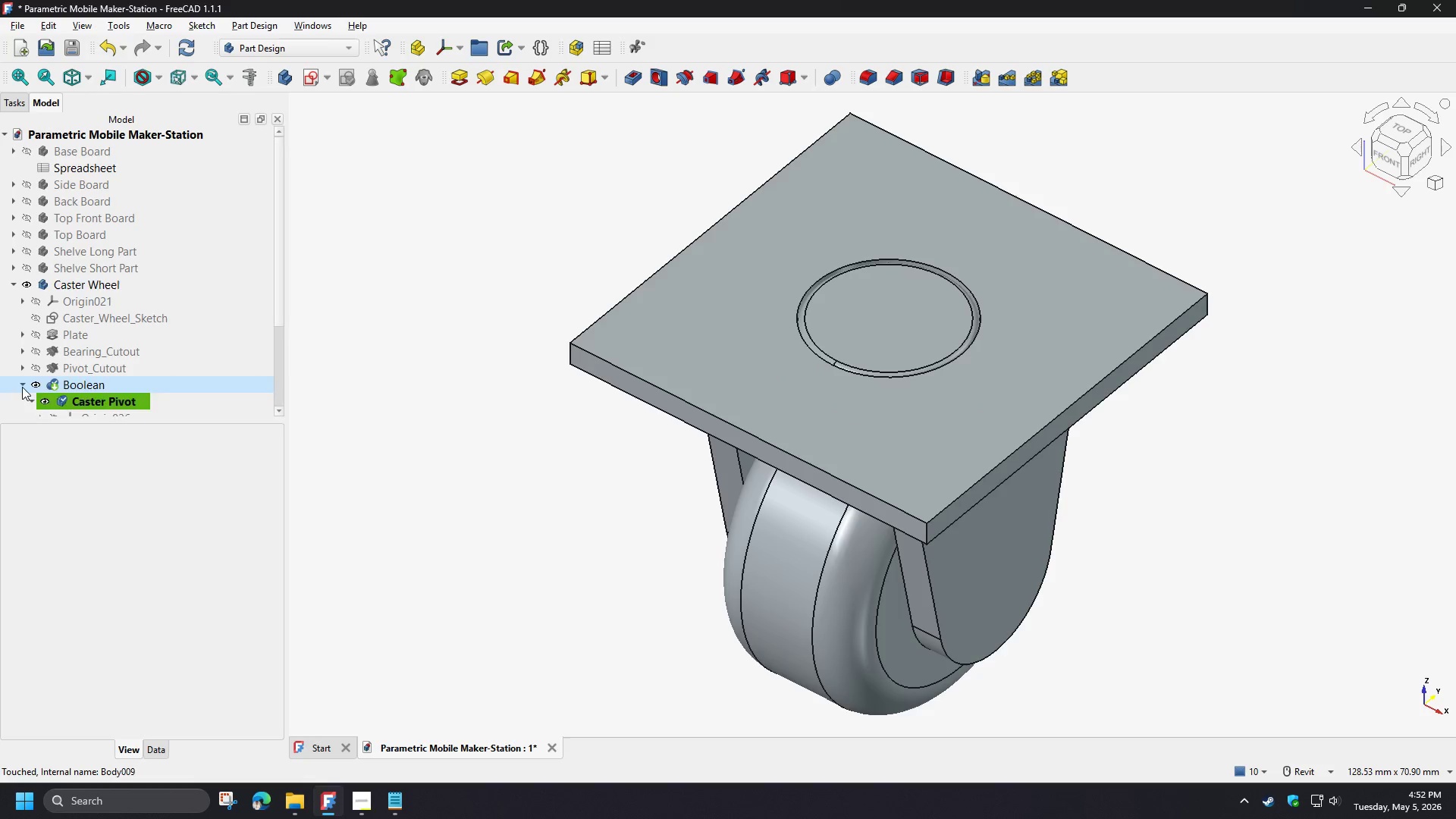 
double_click([475, 354])
 